 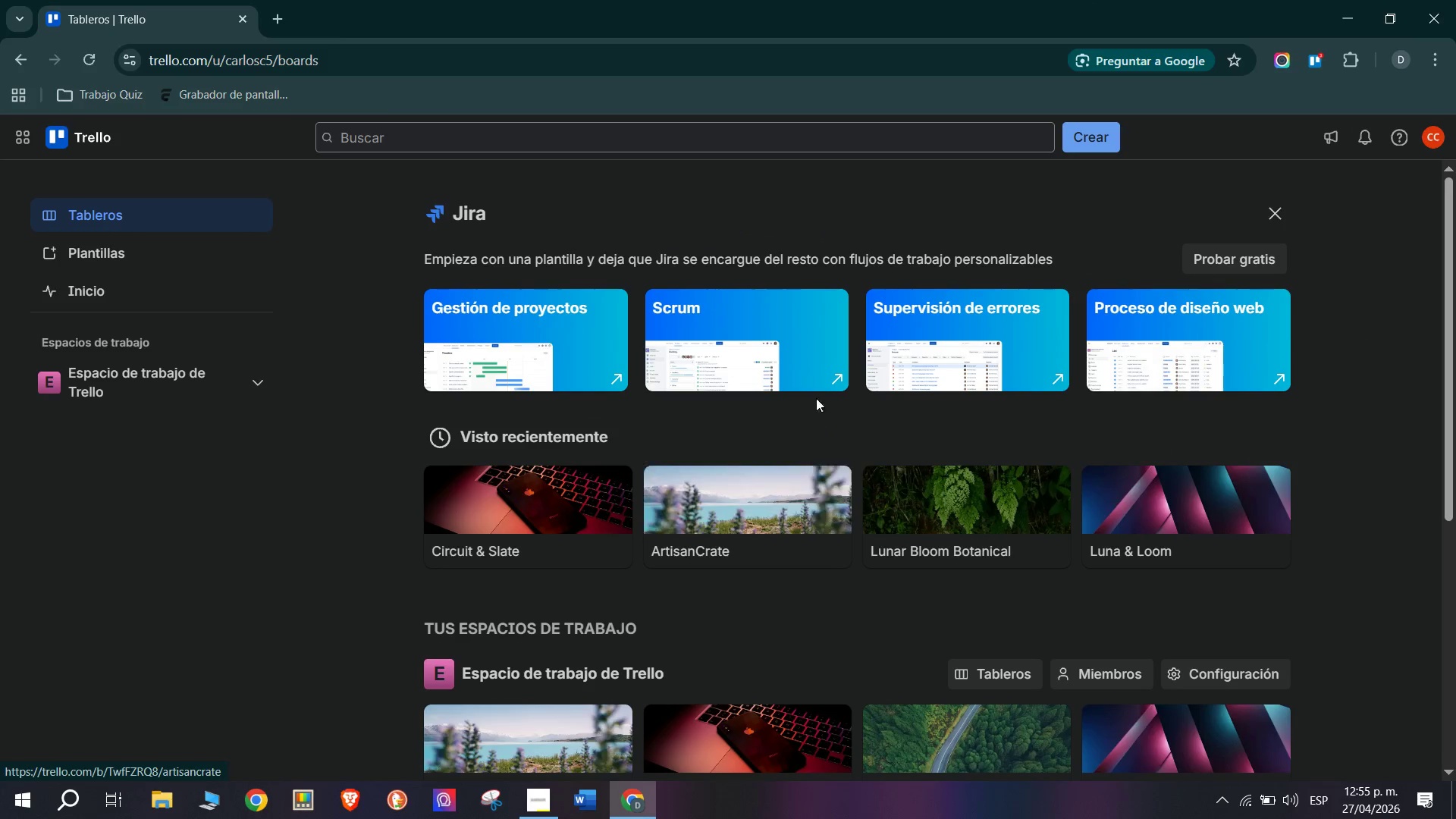 
left_click([1095, 124])
 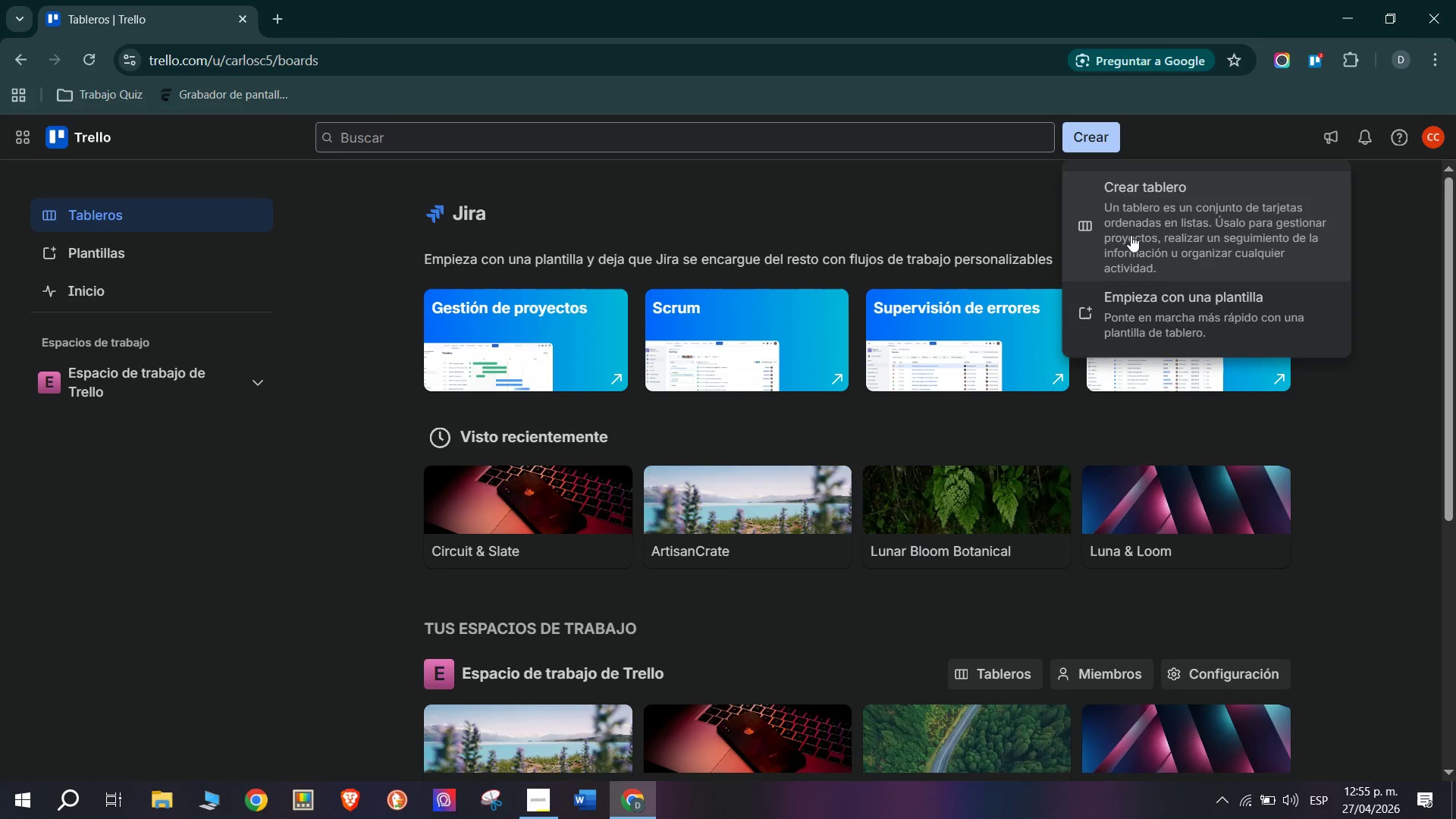 
left_click([1142, 236])
 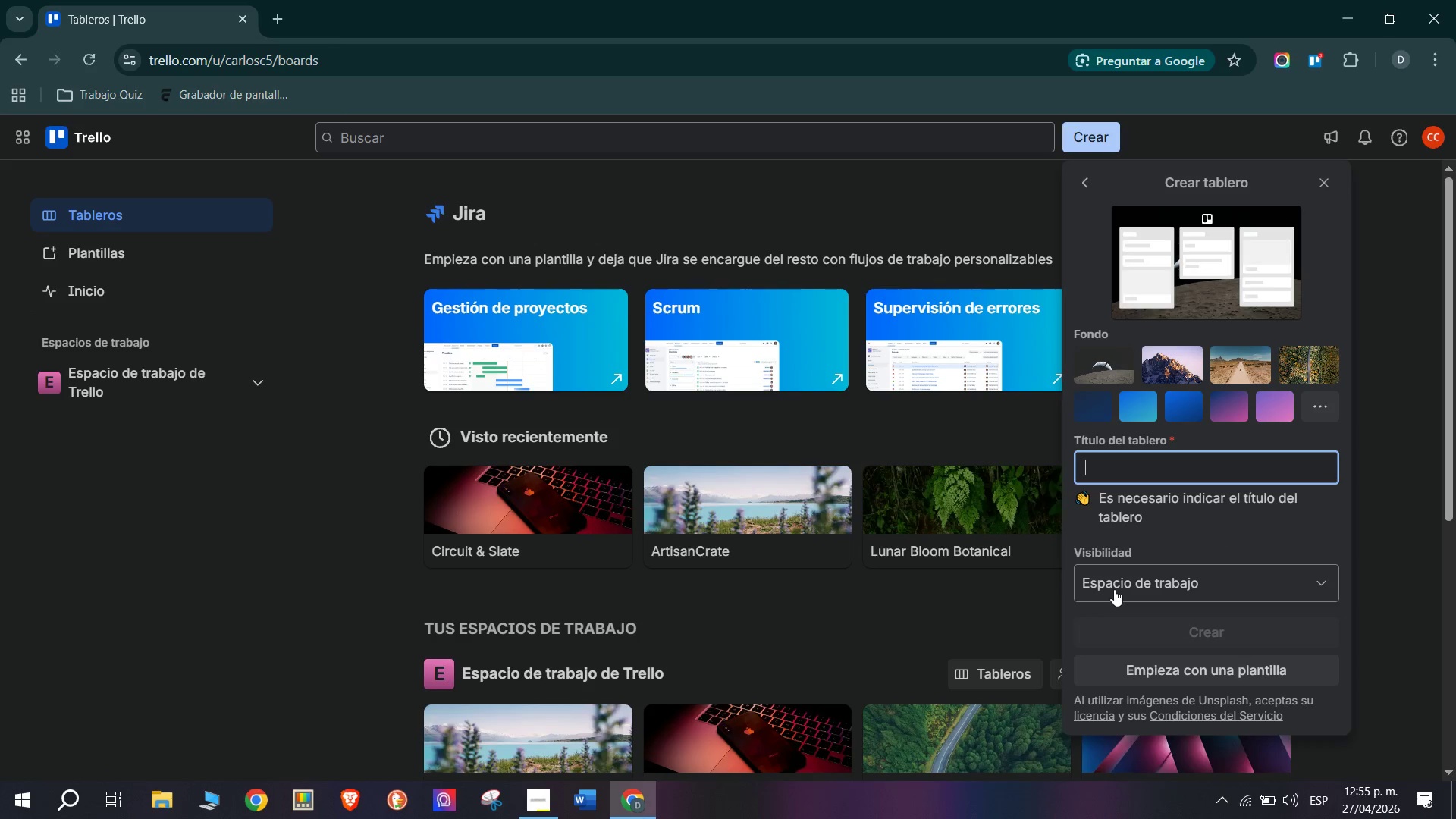 
wait(21.31)
 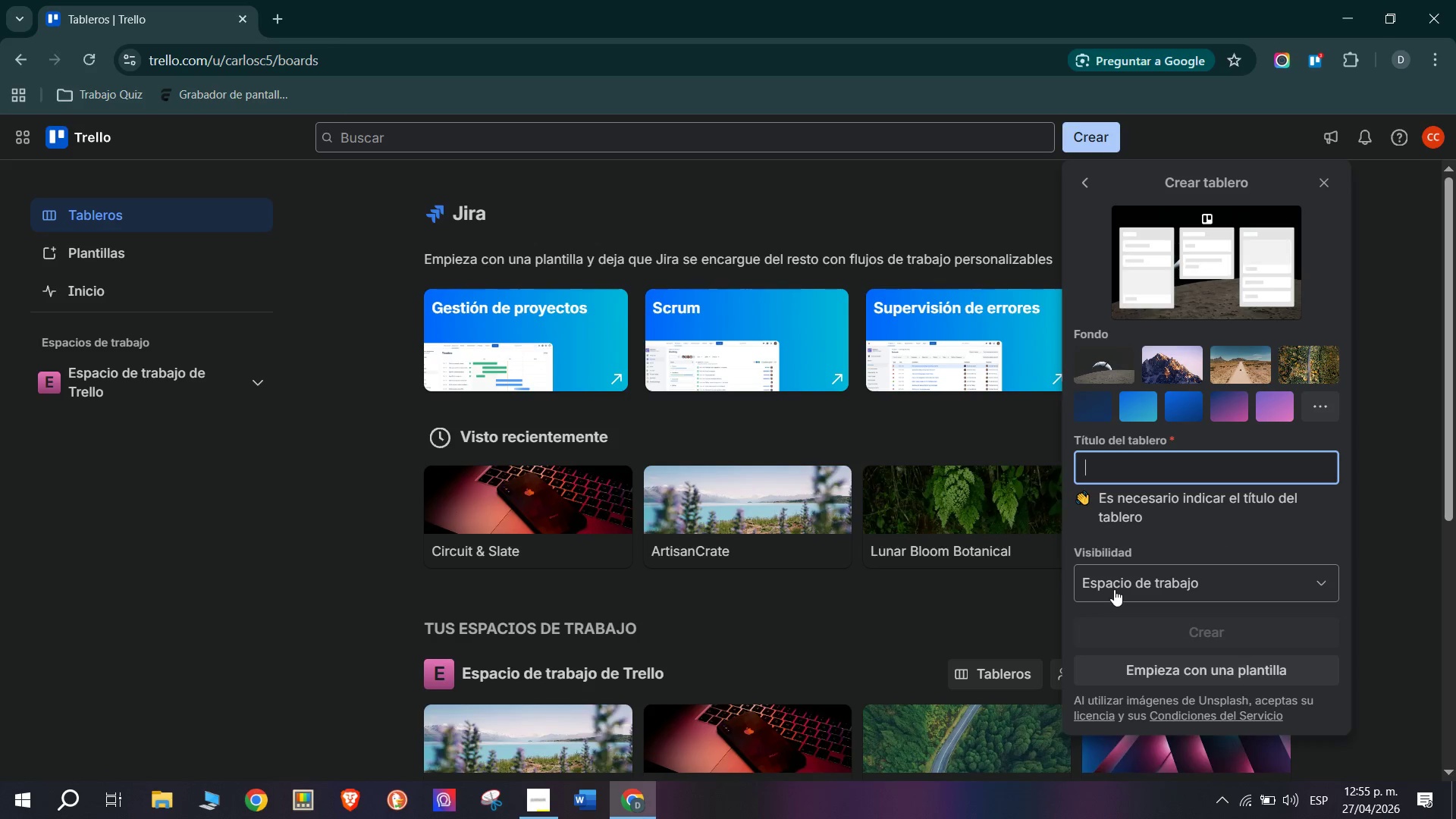 
type(Vantah)
key(Backspace)
type(ge Point Prep)
 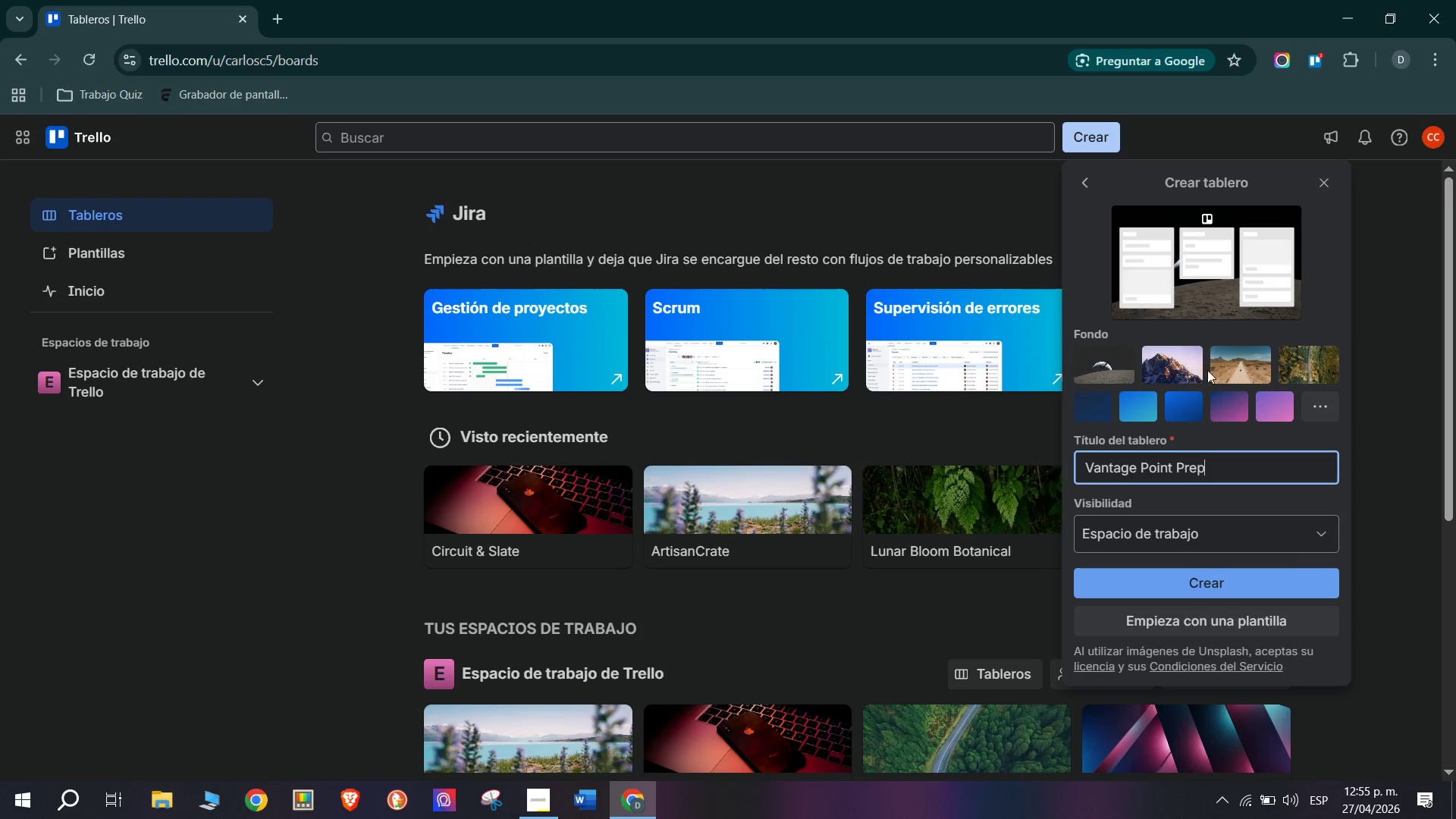 
left_click([1302, 371])
 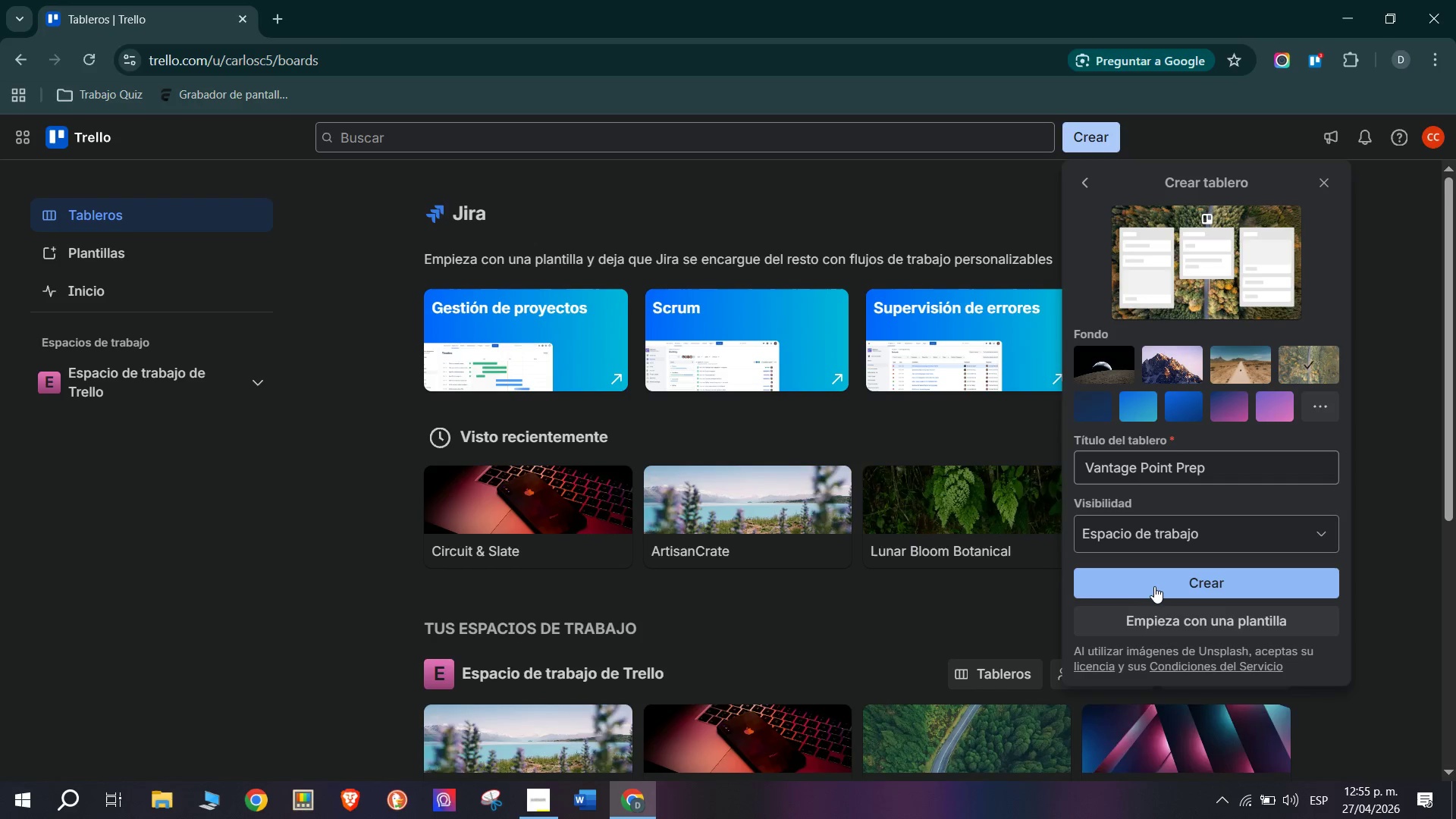 
left_click([1156, 582])
 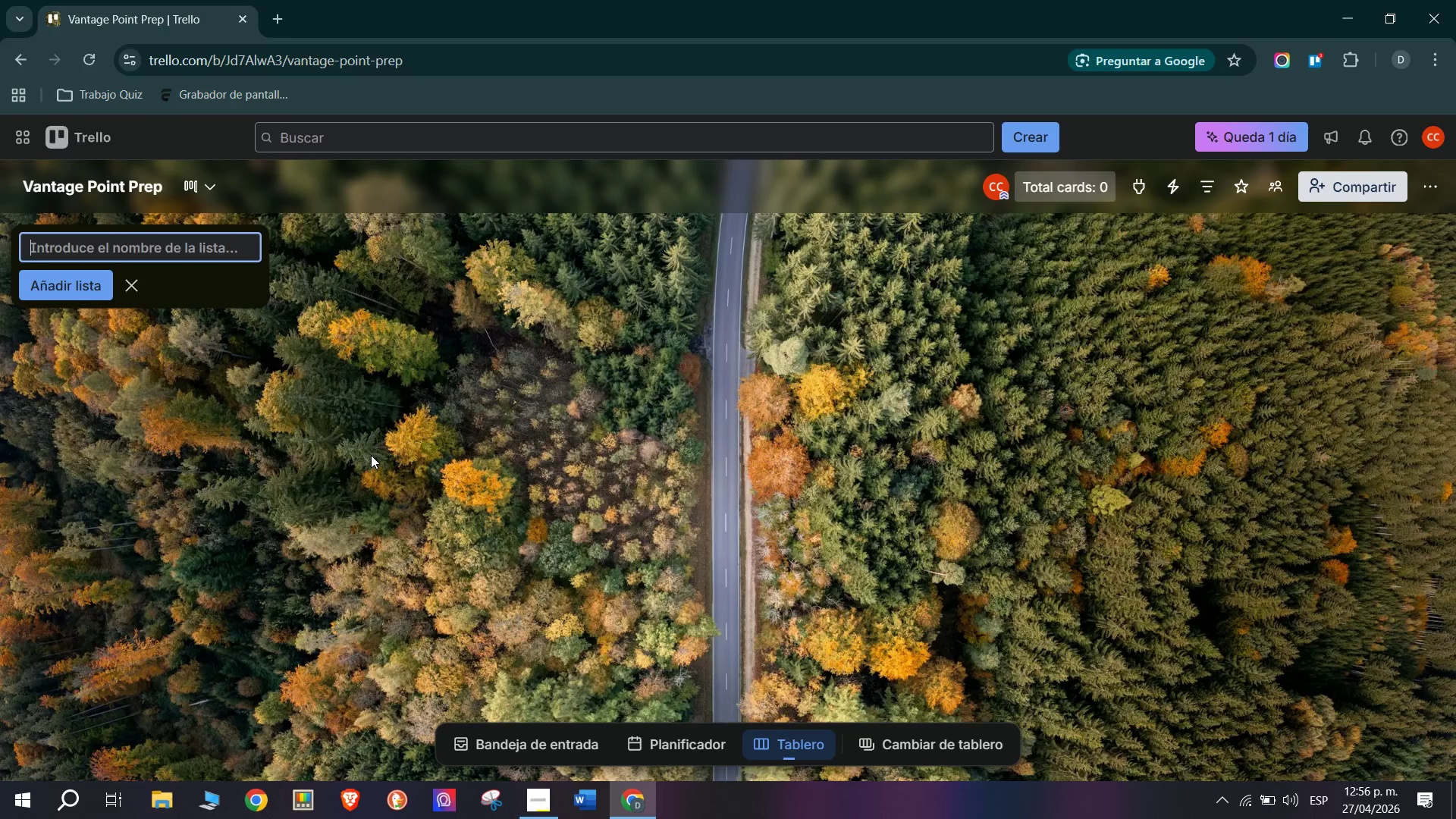 
wait(13.66)
 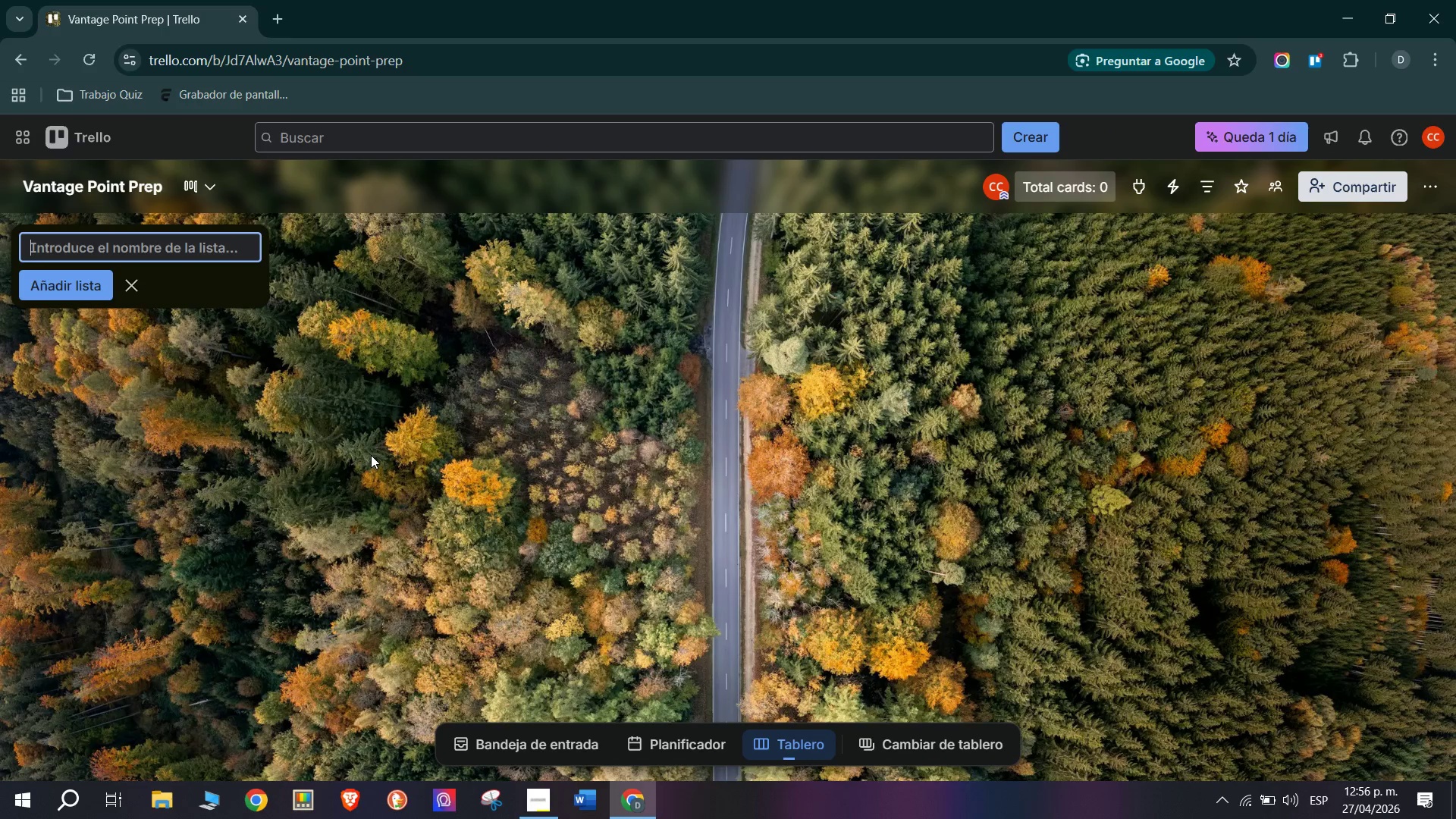 
type(Intake)
key(Backspace)
type(e)
 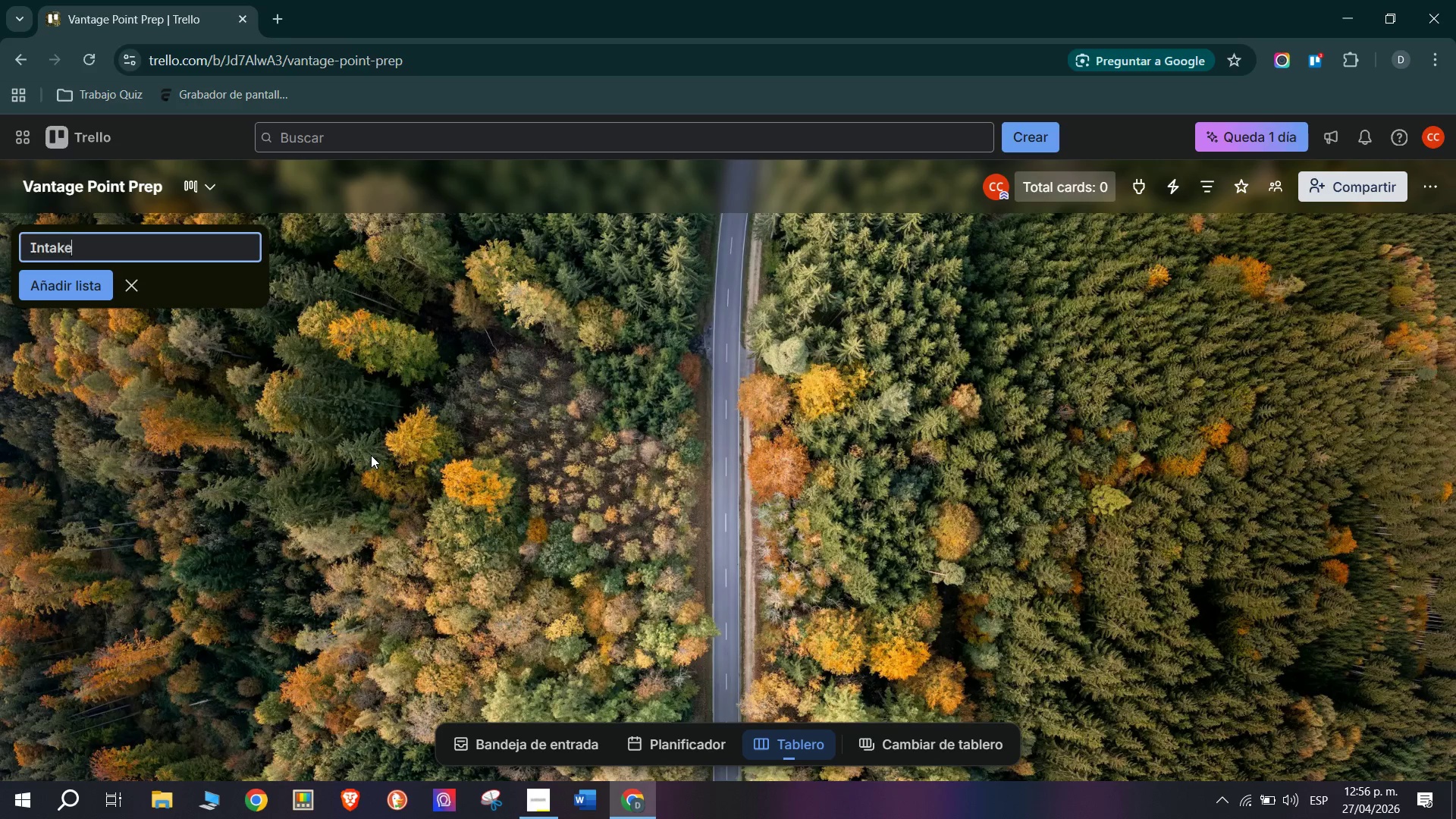 
key(Enter)
 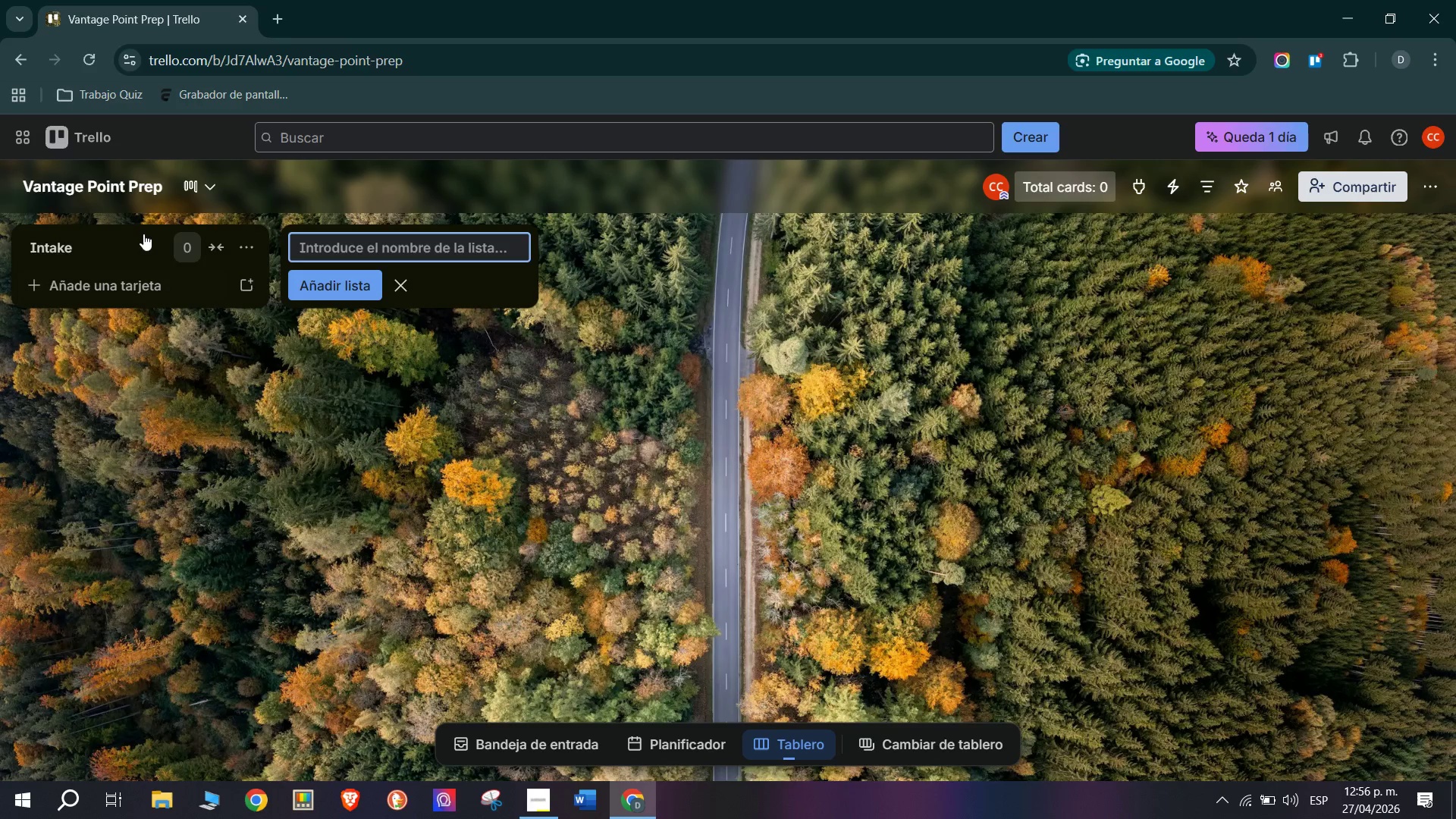 
left_click([151, 294])
 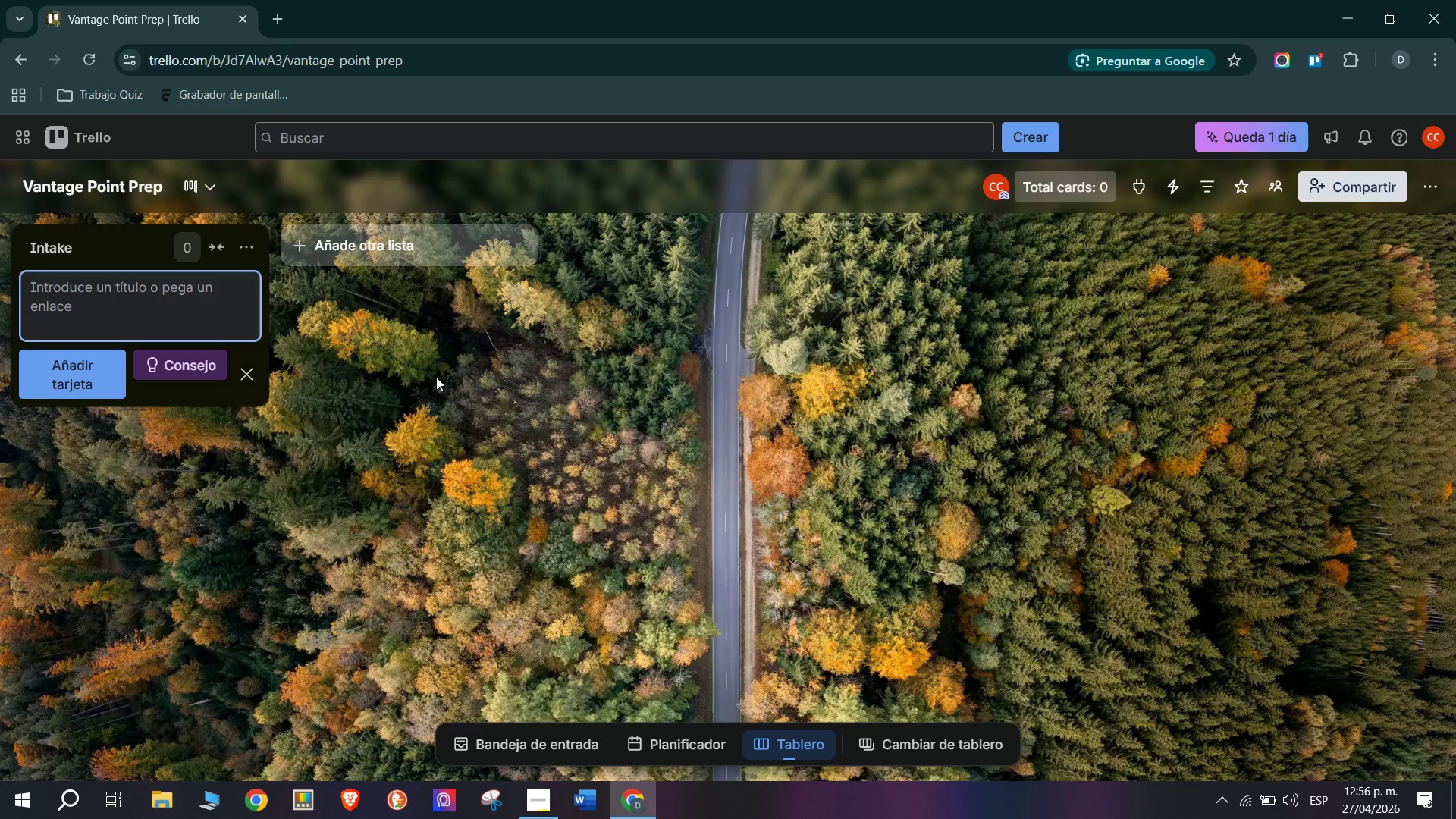 
type(455 Madison St,)
key(Backspace)
type( - Saeah Jenkis)
 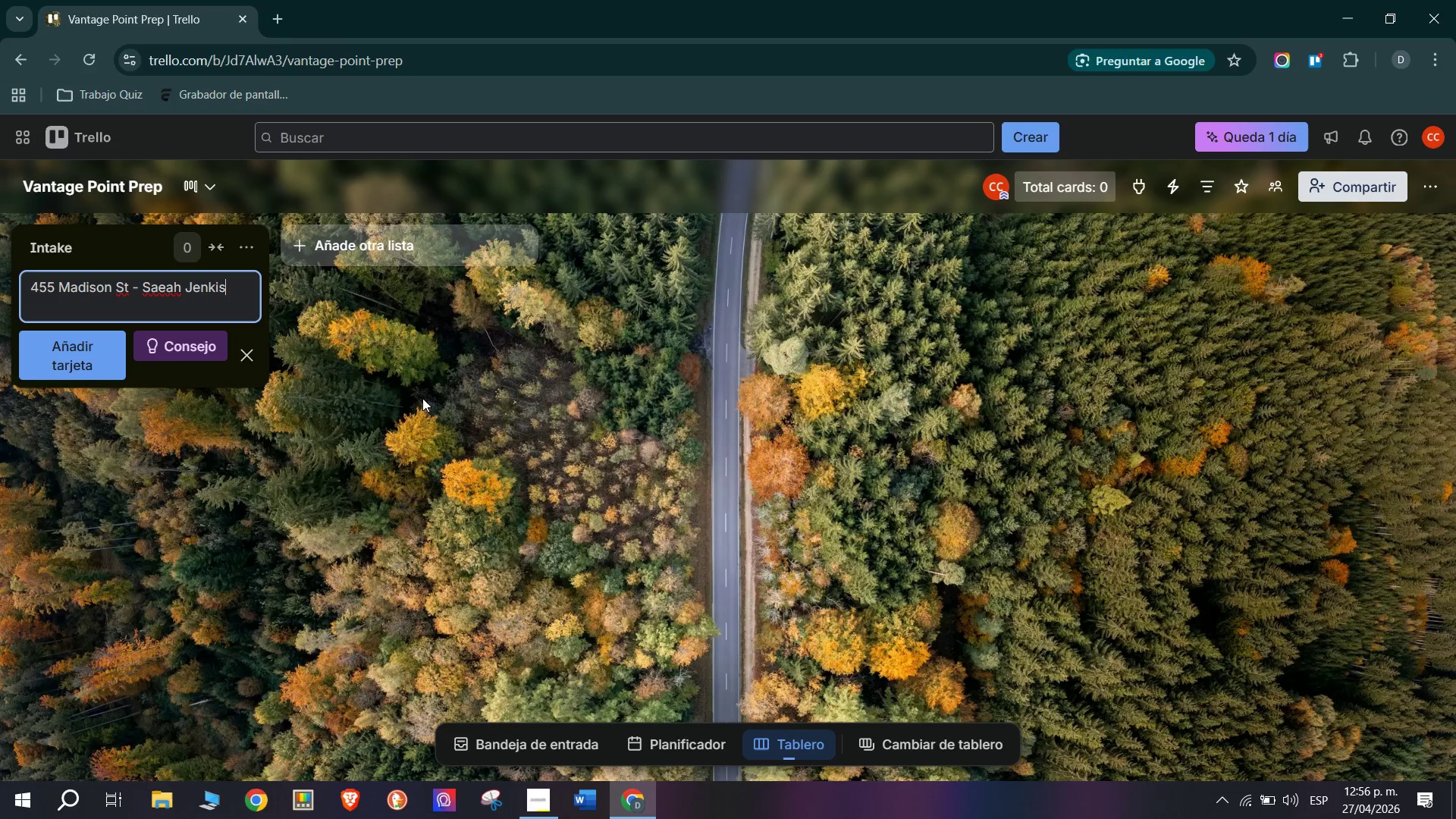 
key(Enter)
 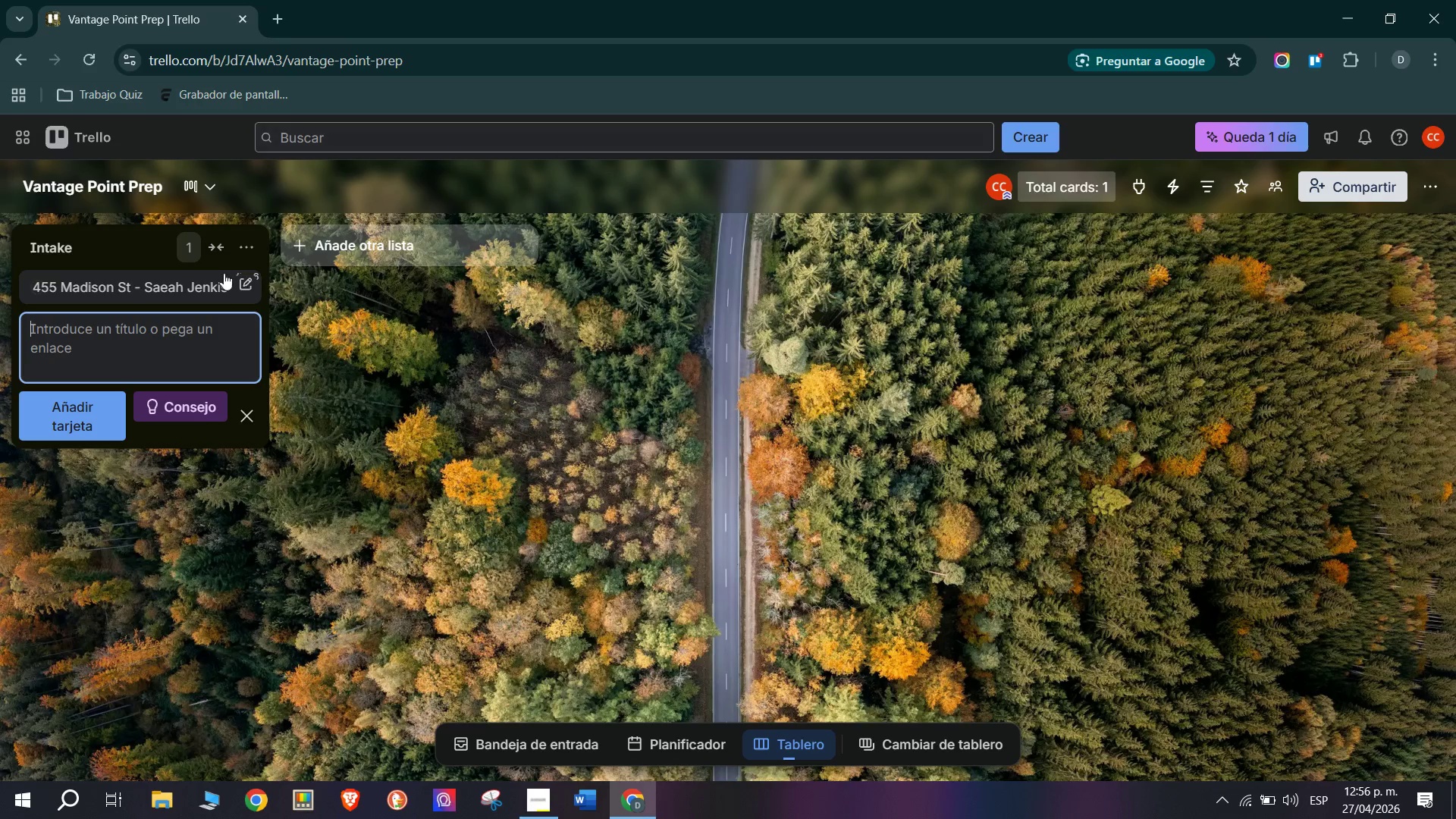 
left_click([186, 287])
 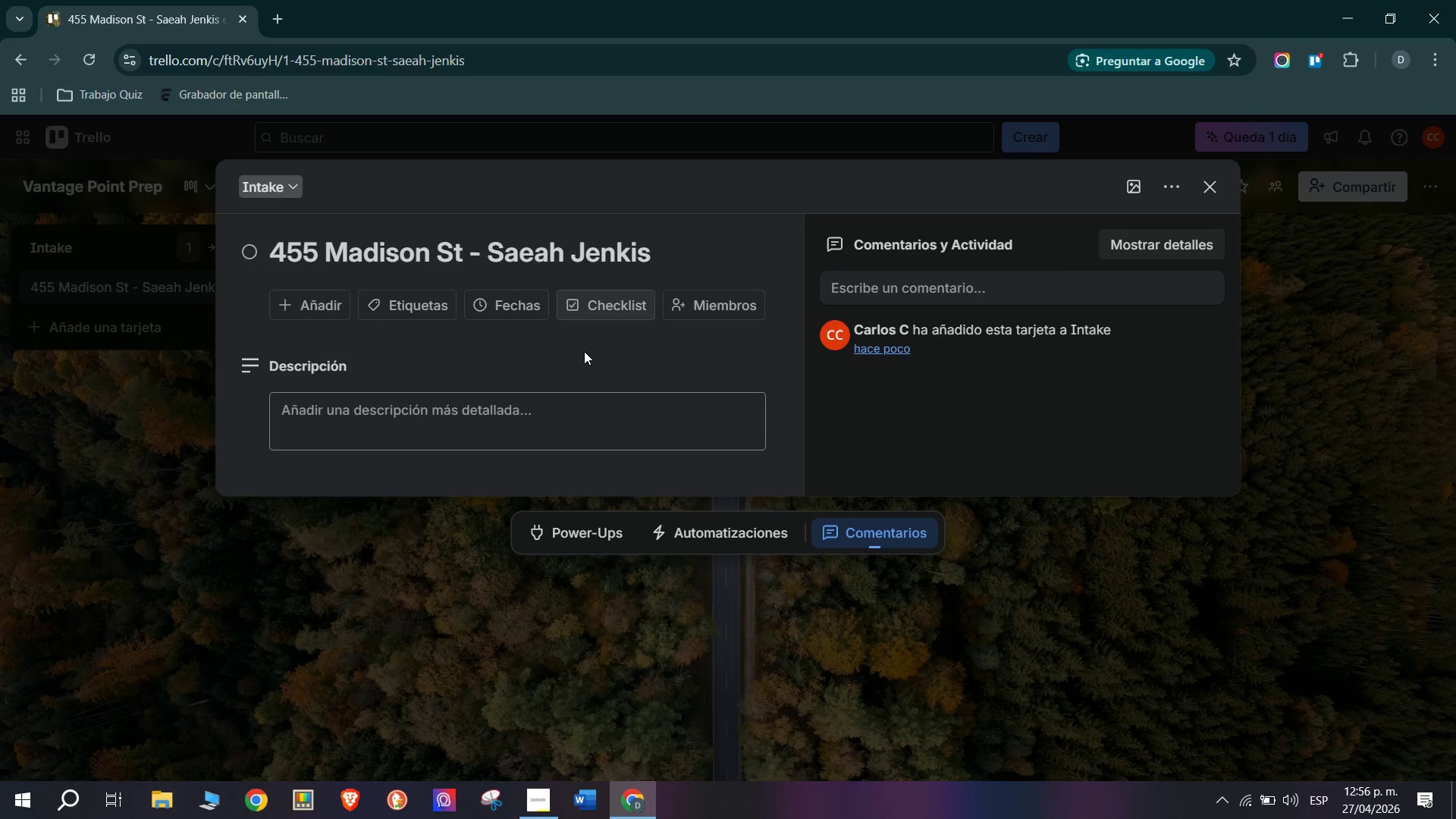 
left_click([626, 253])
 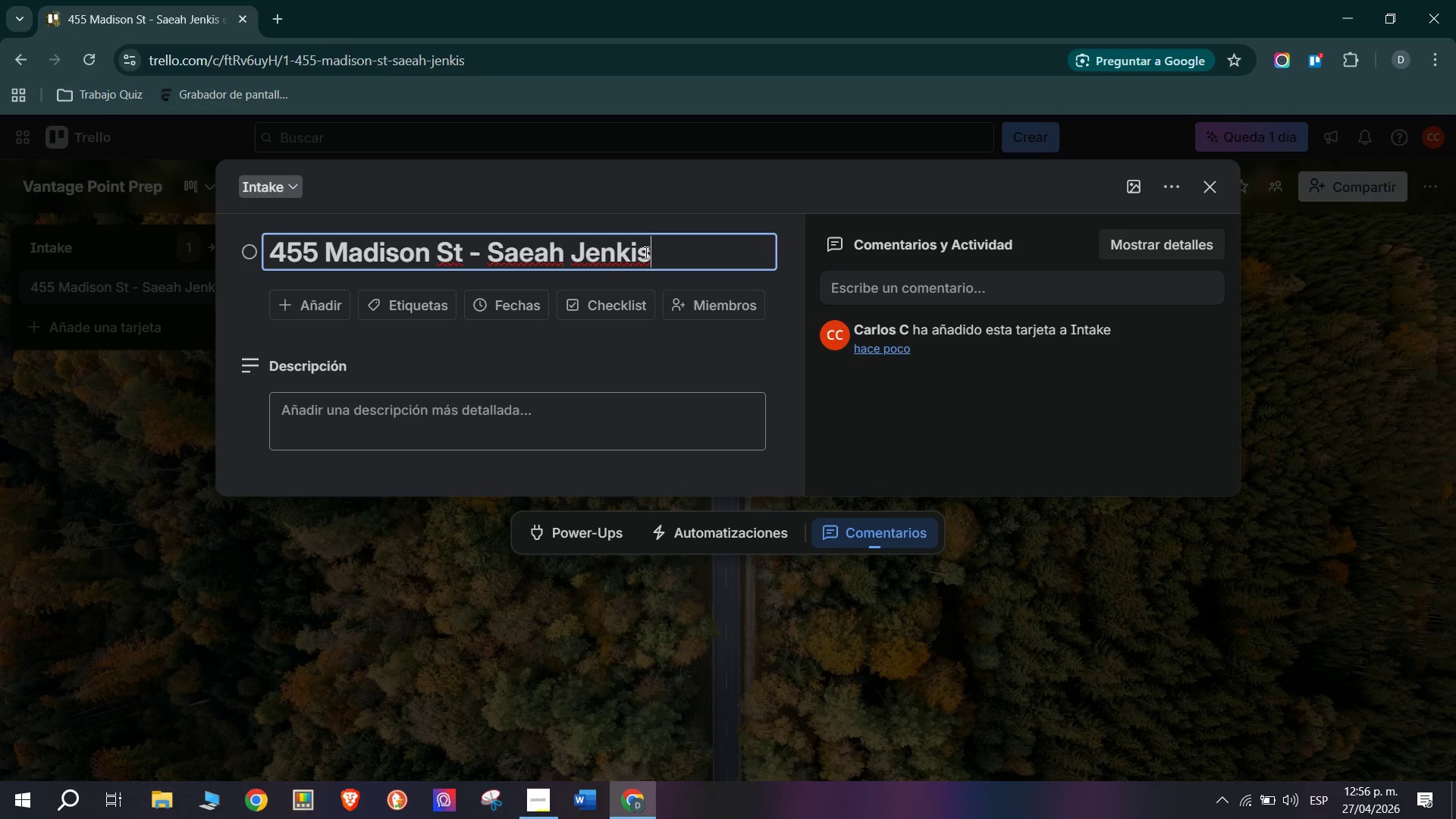 
left_click([632, 251])
 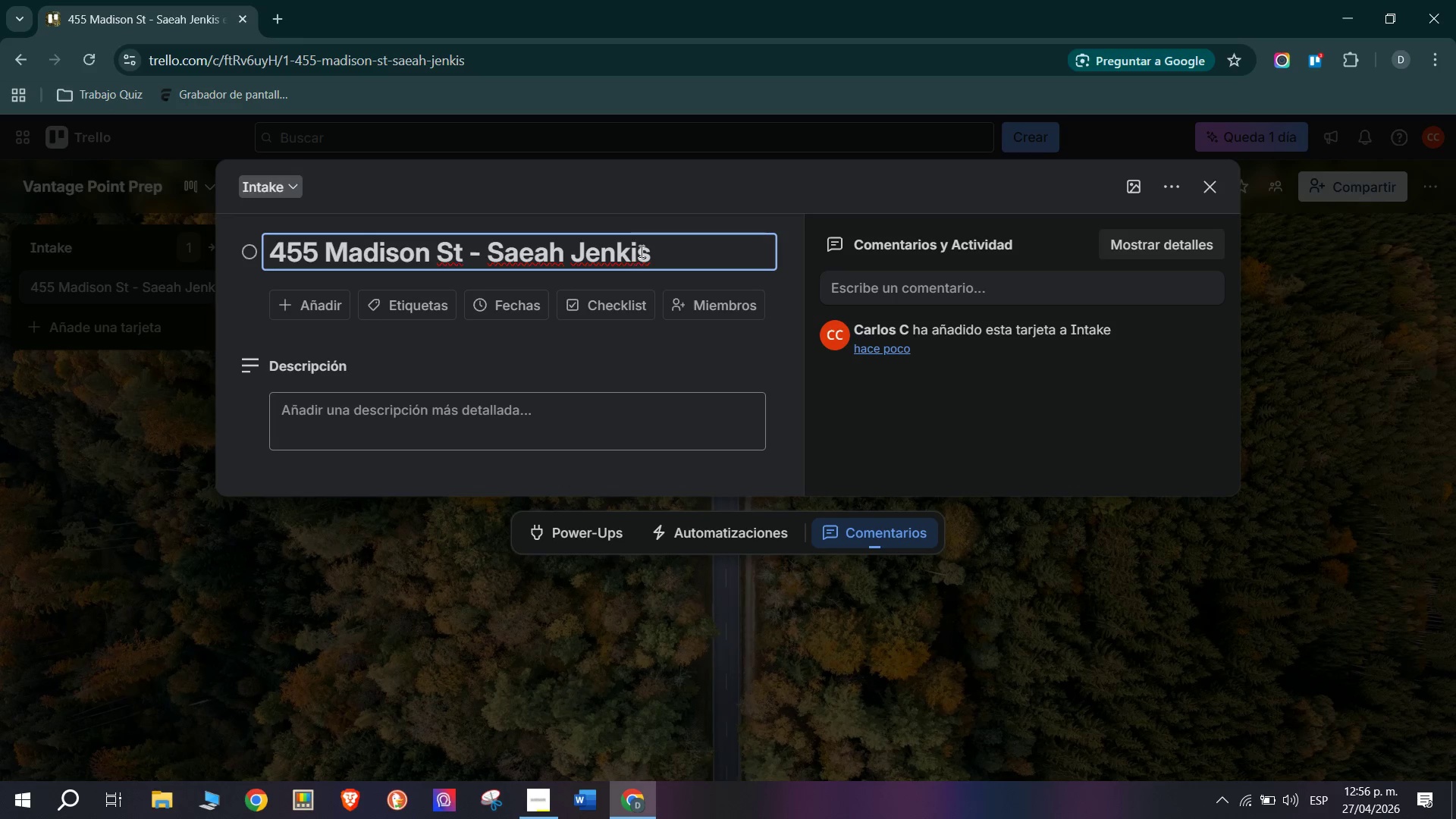 
key(N)
 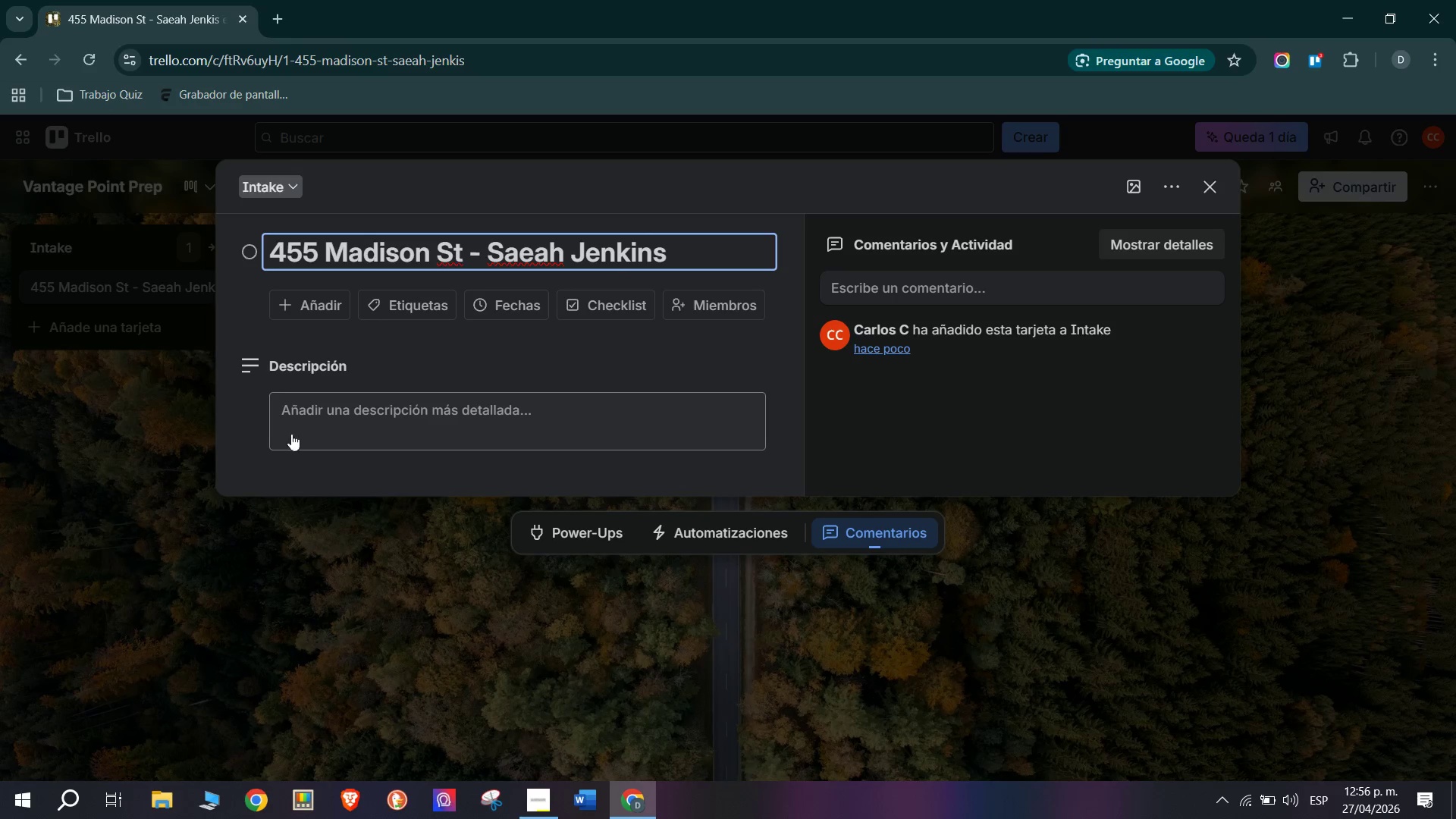 
left_click([125, 418])
 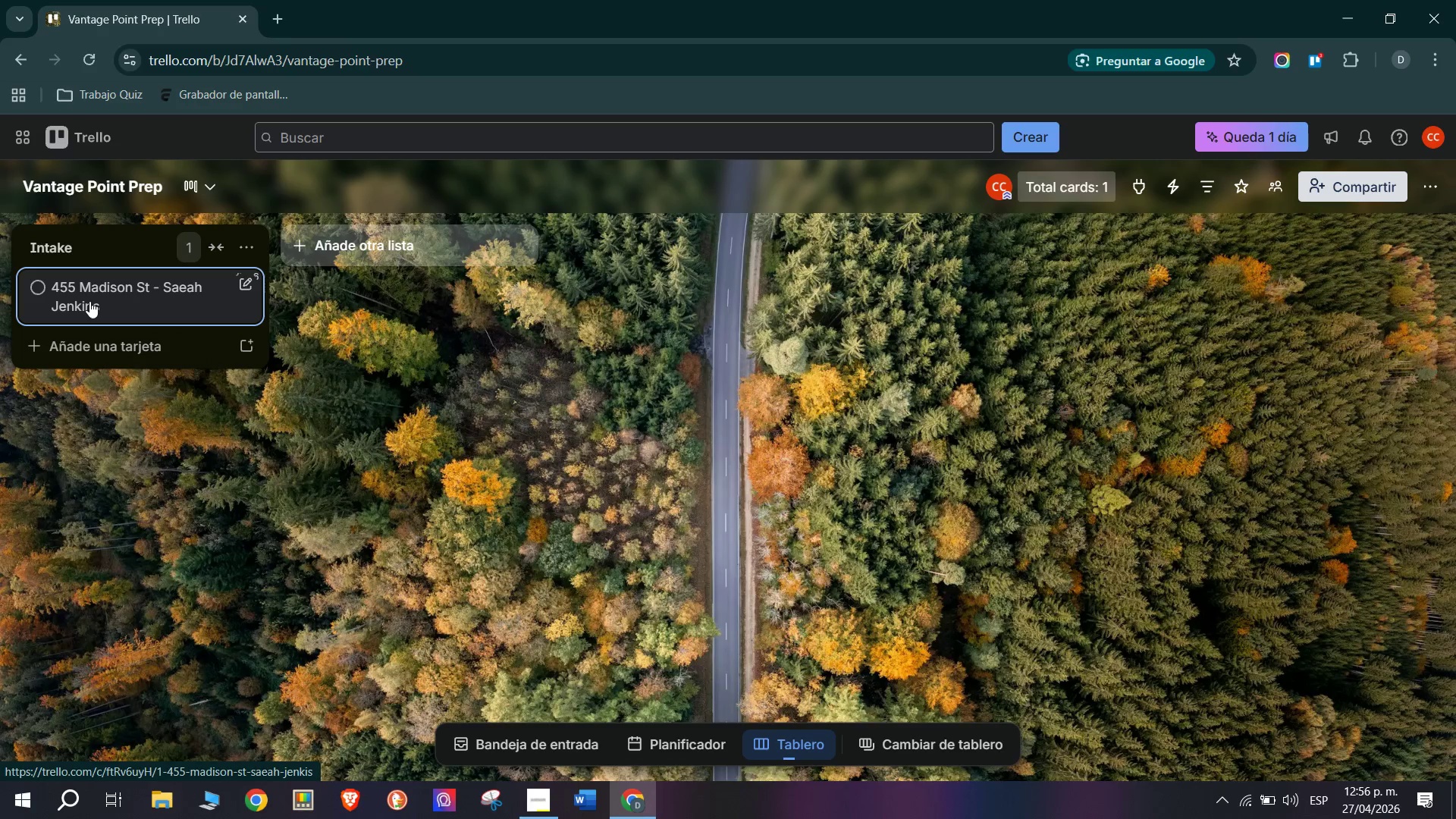 
left_click([89, 301])
 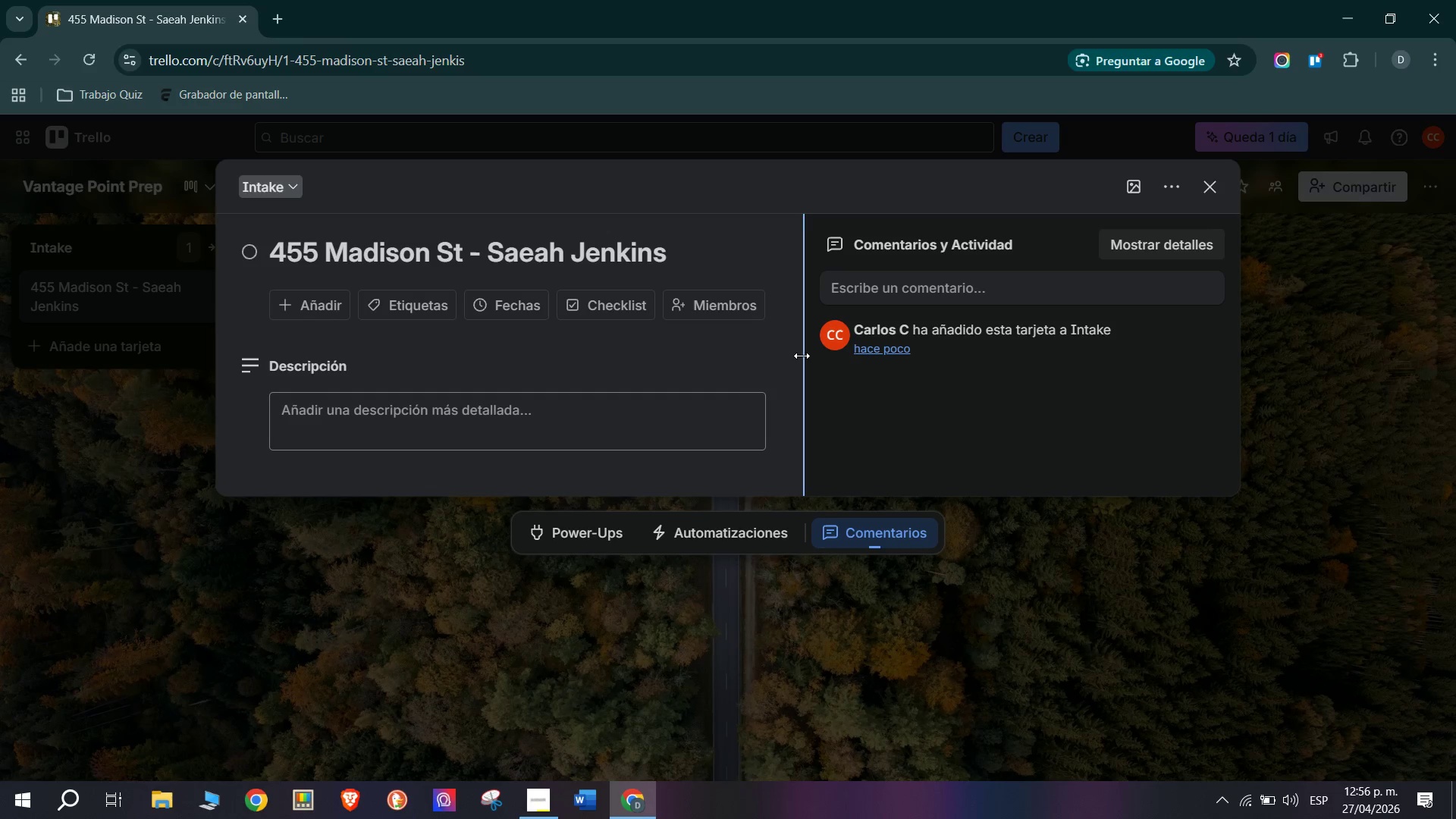 
left_click([462, 410])
 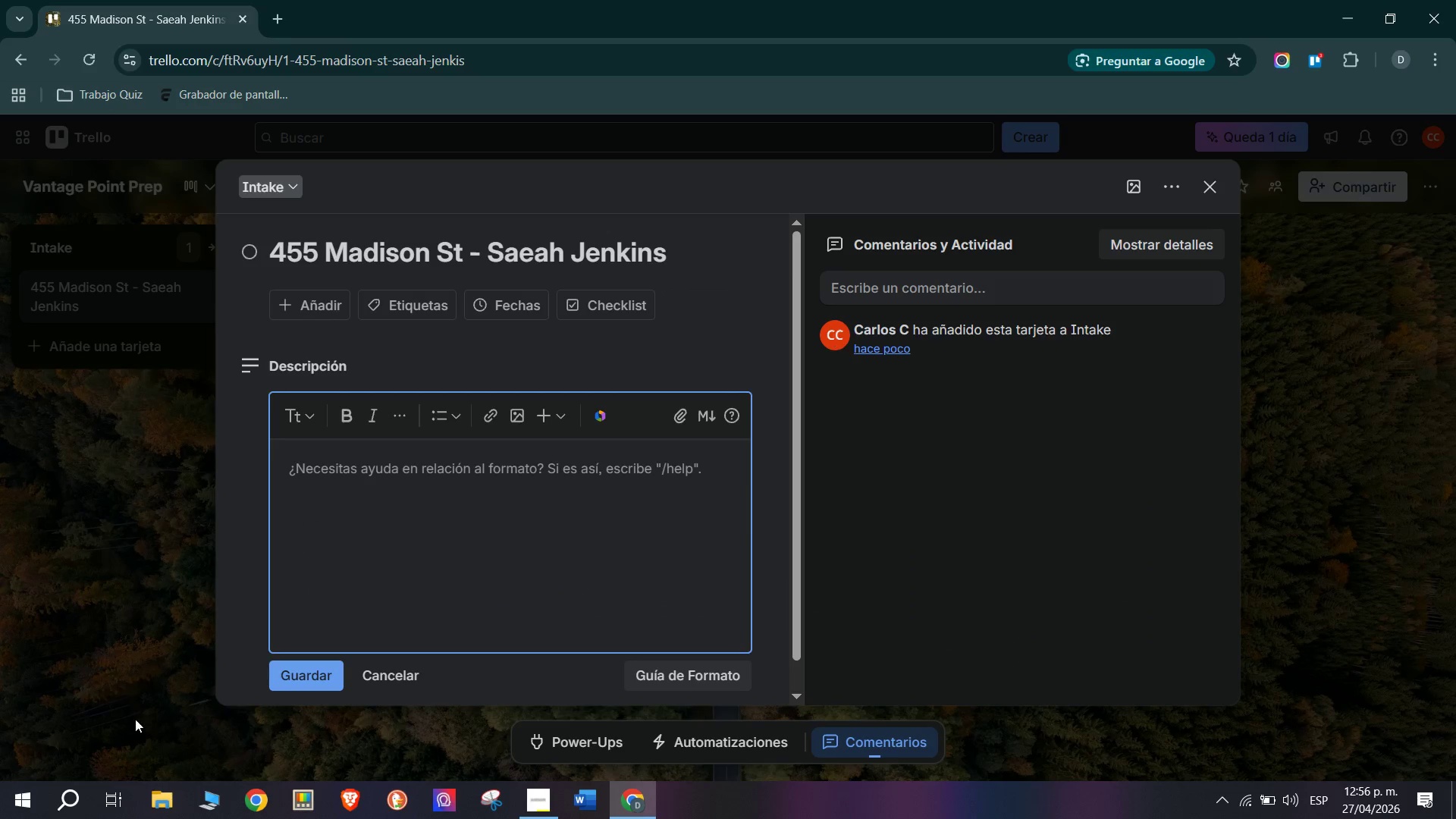 
wait(6.61)
 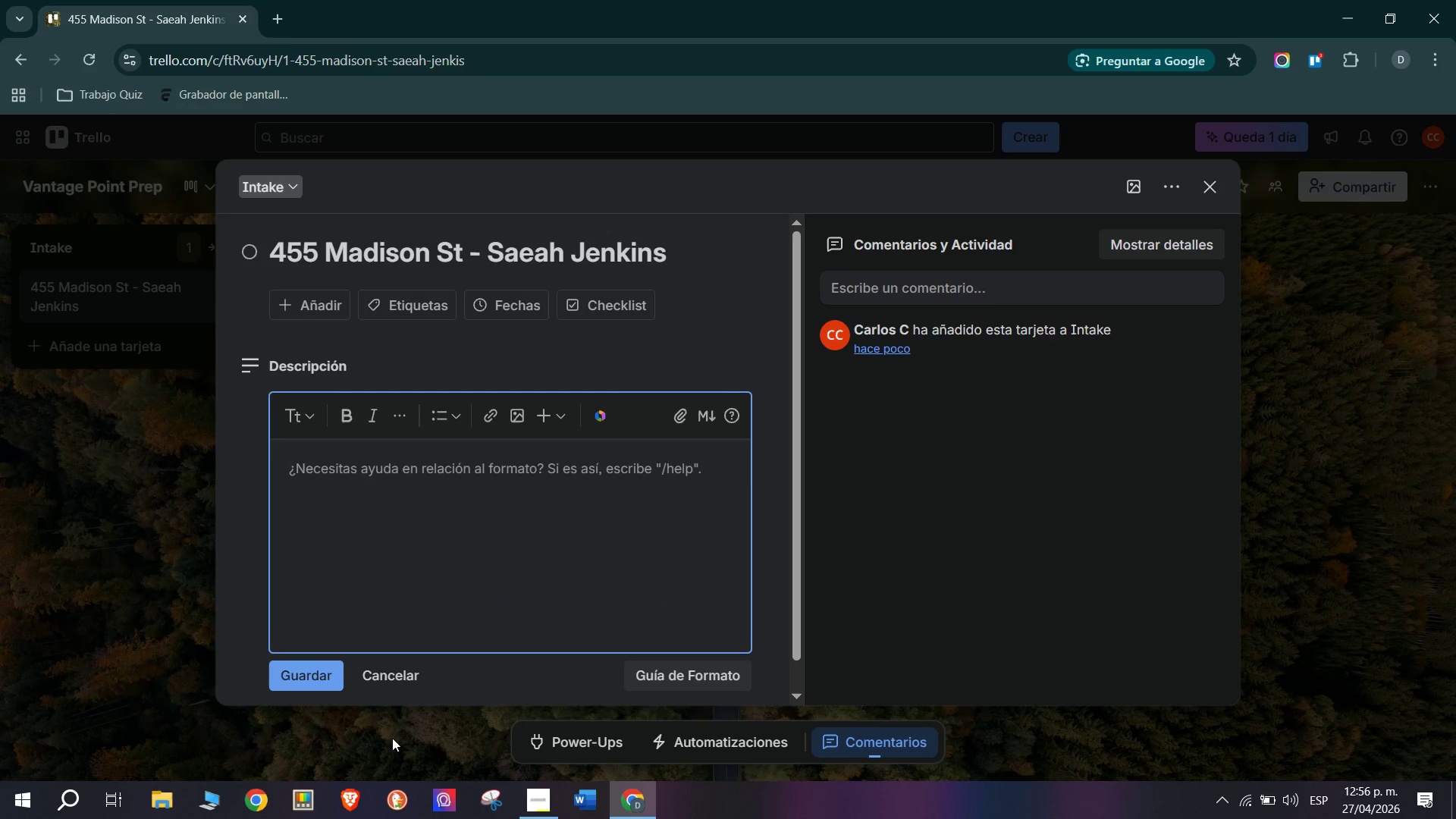 
left_click([162, 796])
 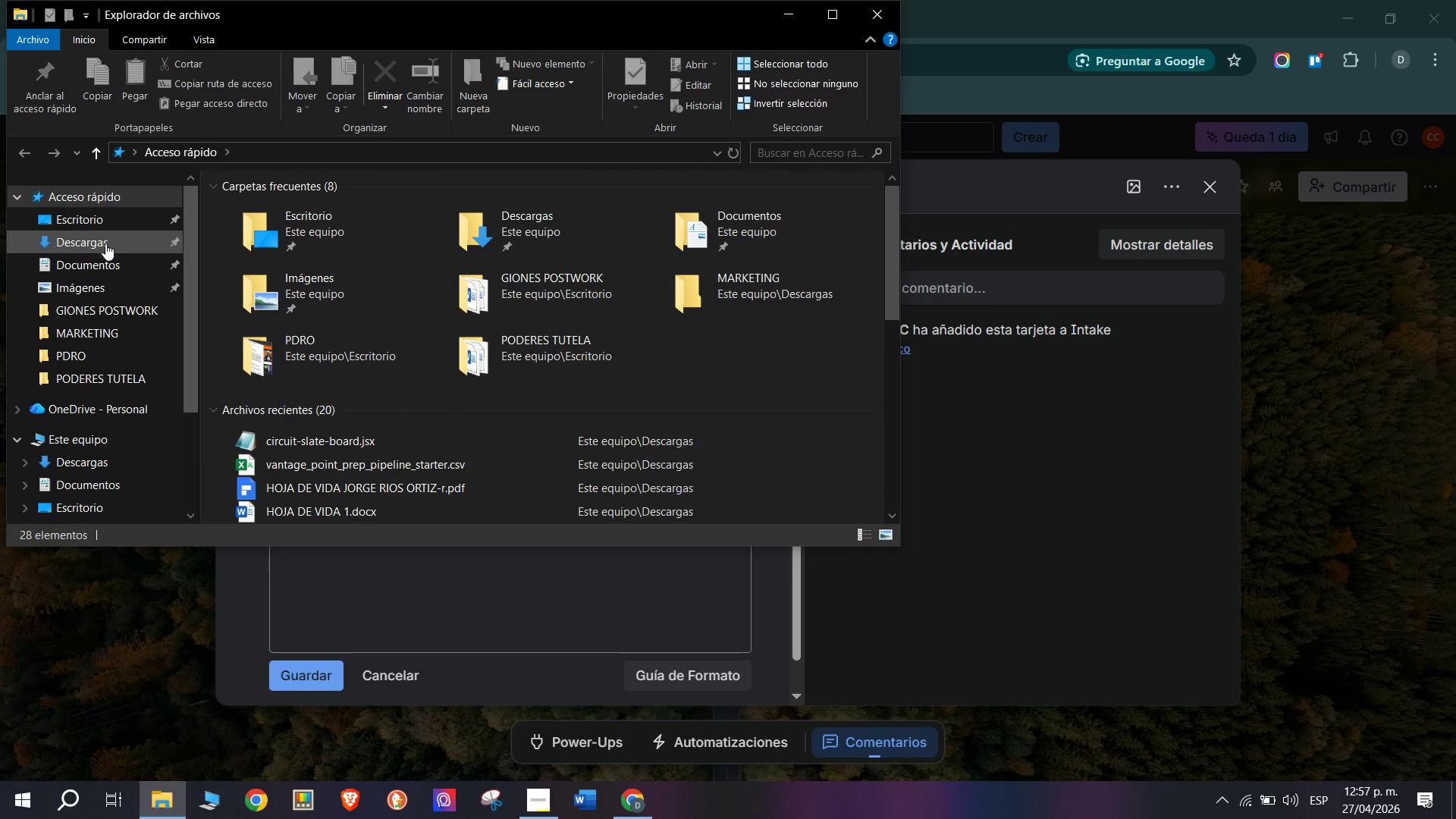 
left_click([101, 248])
 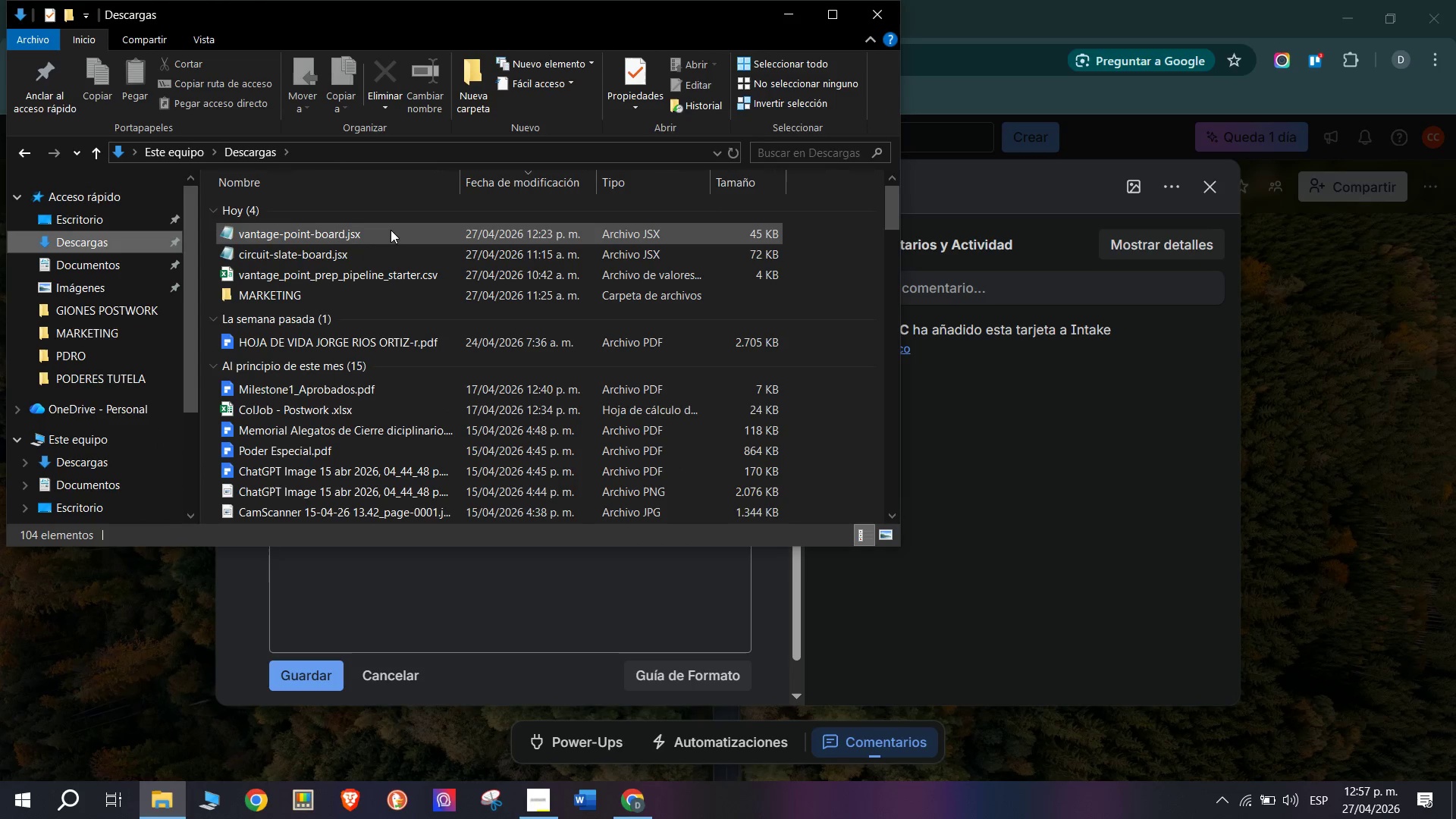 
double_click([383, 275])
 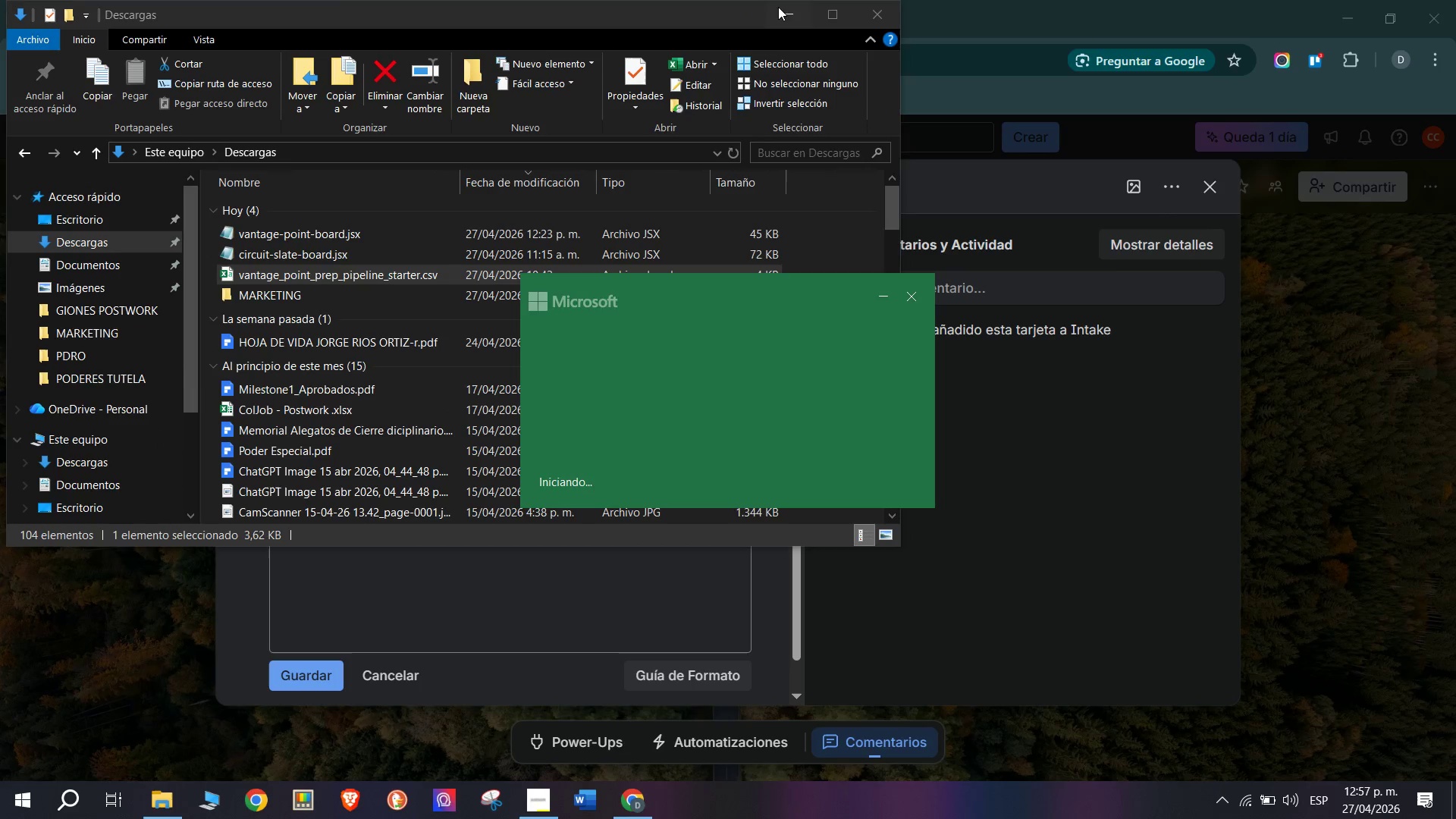 
left_click([792, 12])
 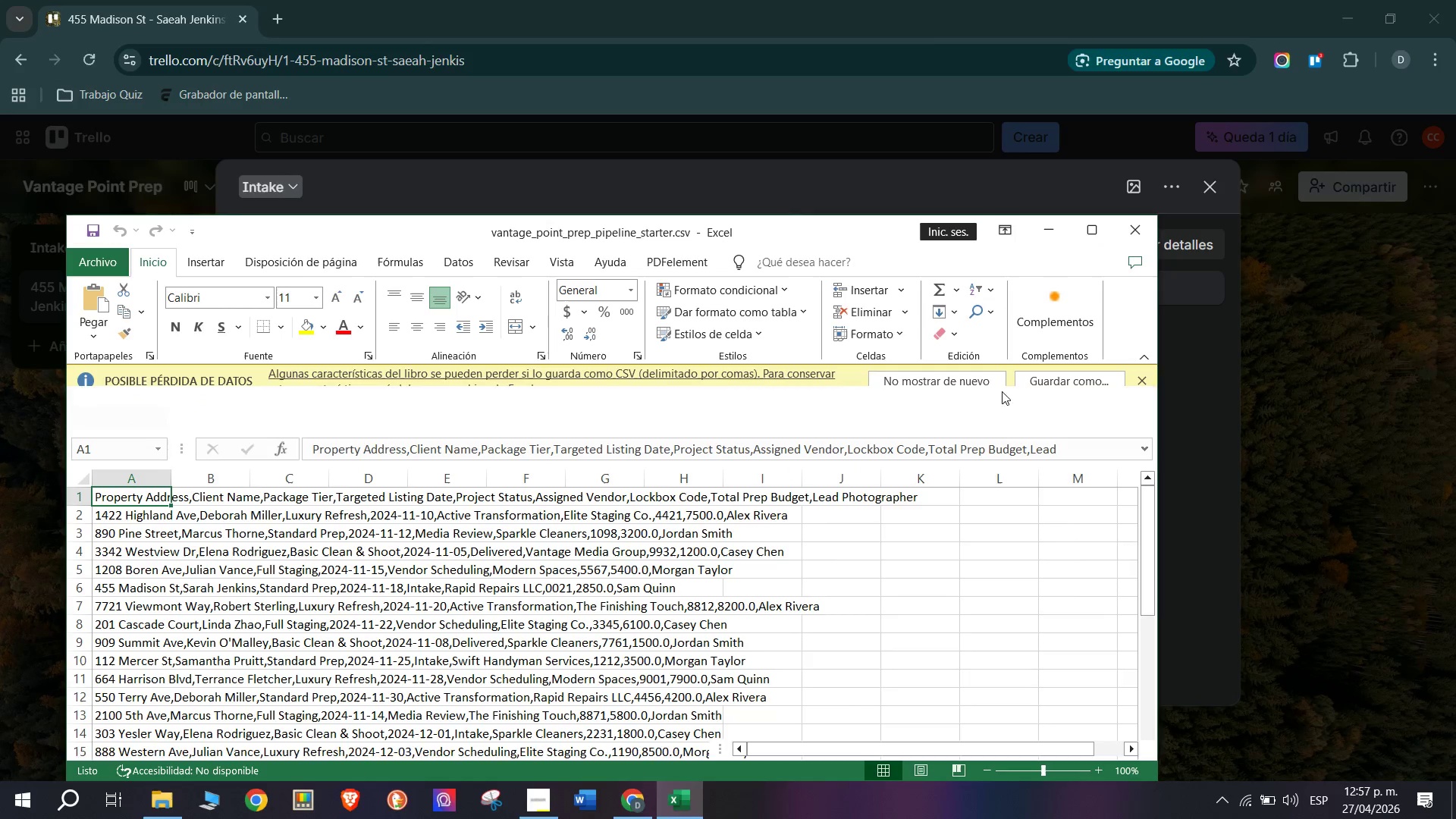 
left_click([1144, 375])
 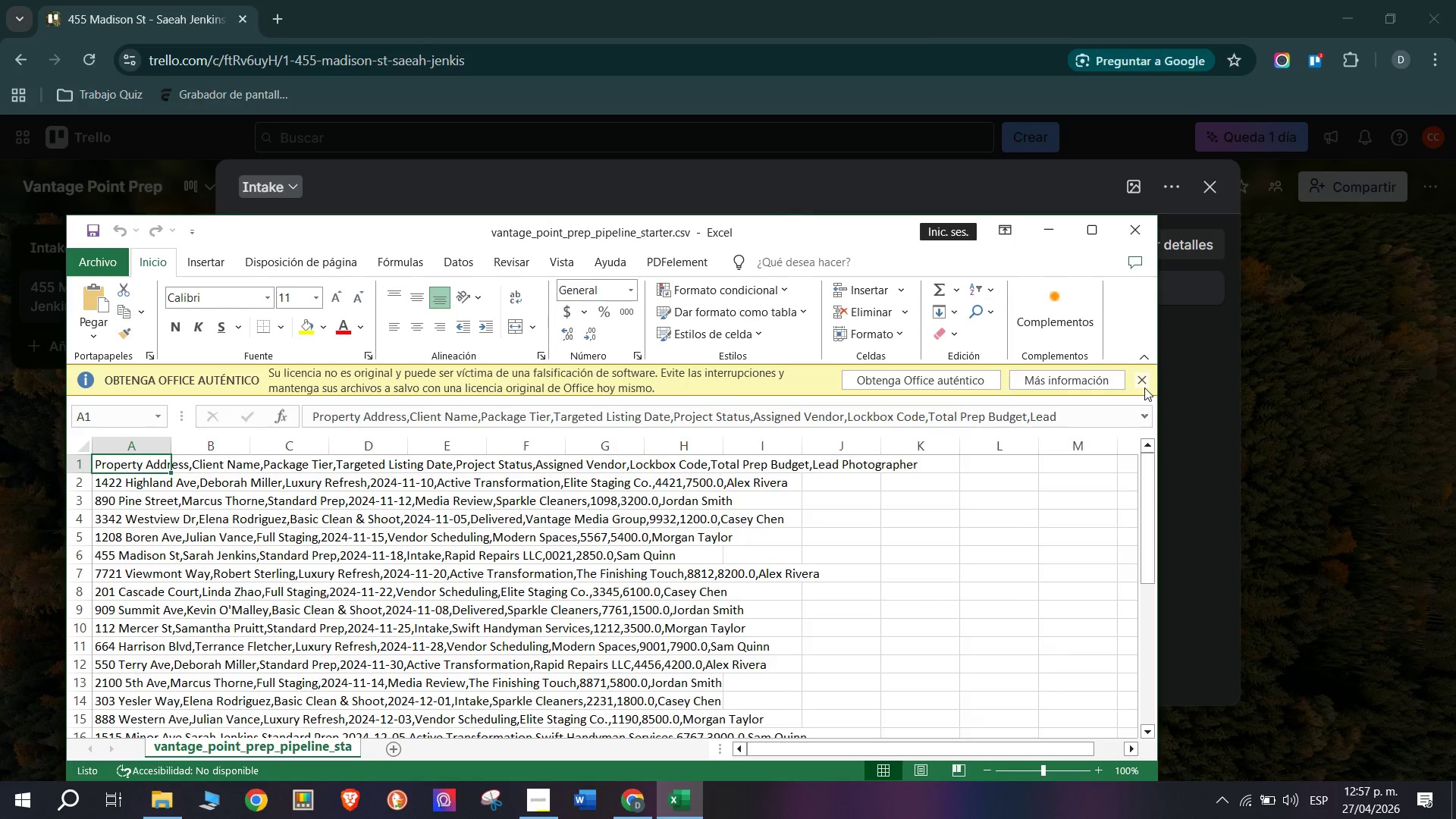 
left_click([1140, 383])
 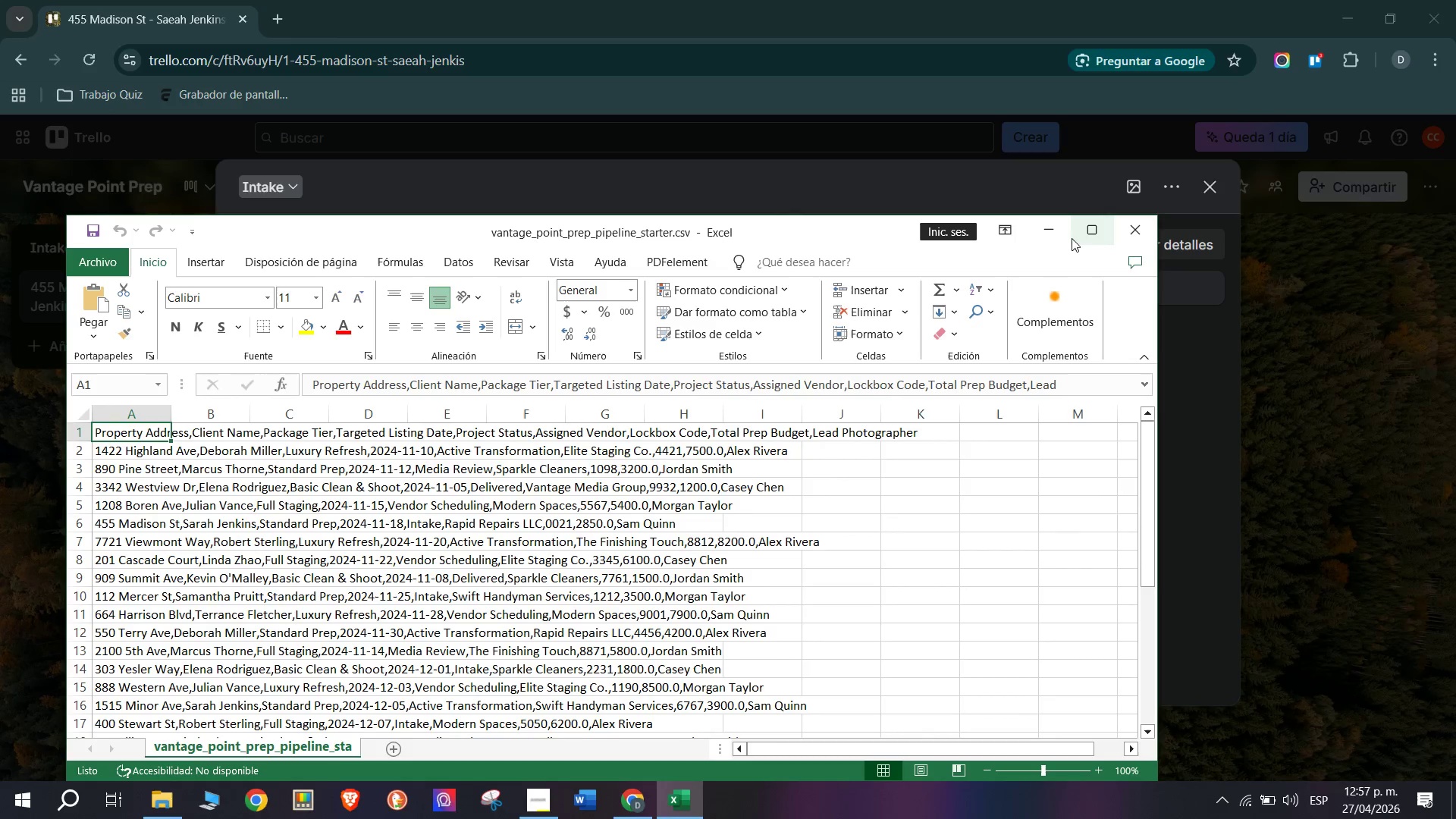 
left_click([1084, 230])
 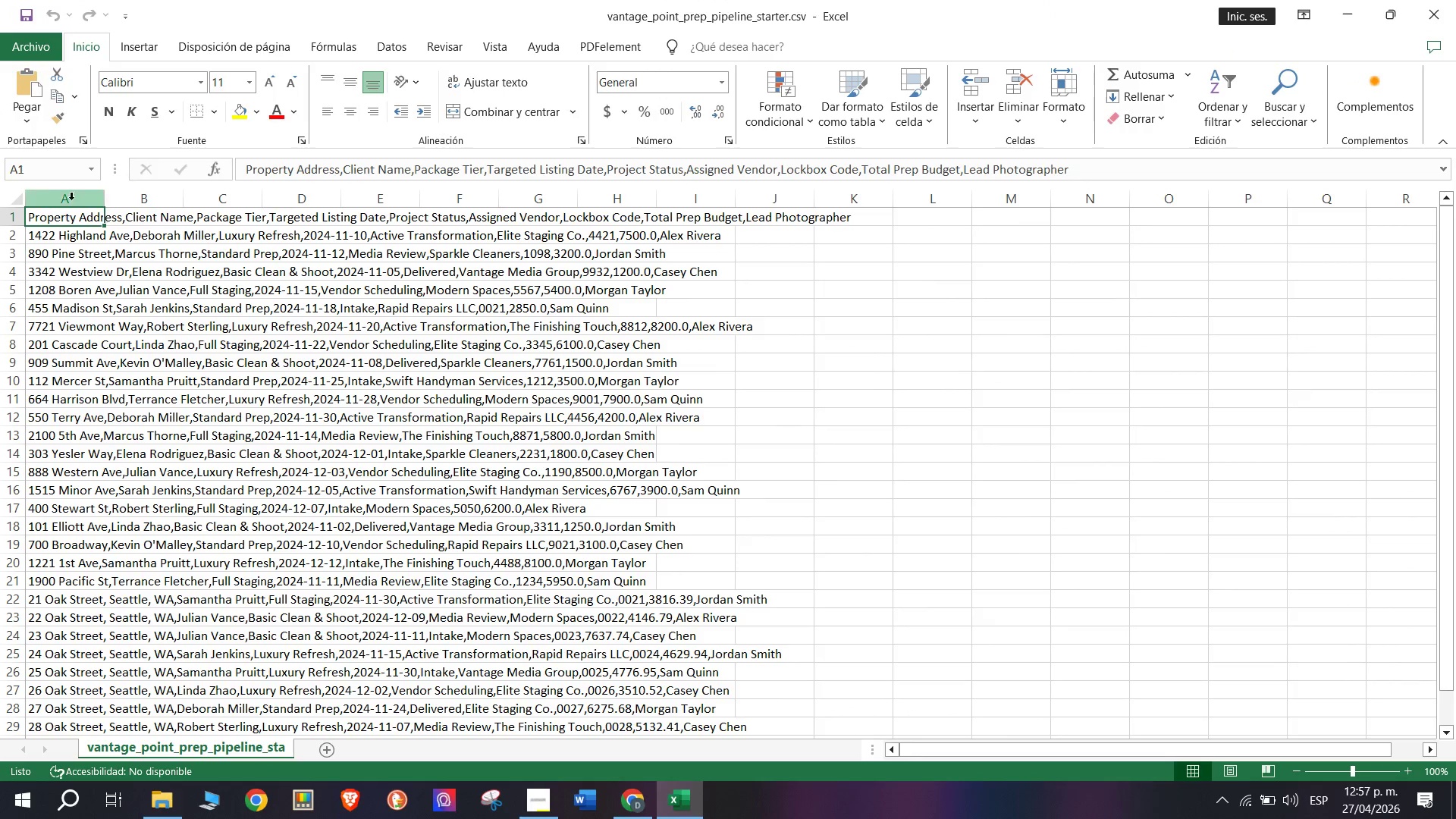 
left_click([13, 199])
 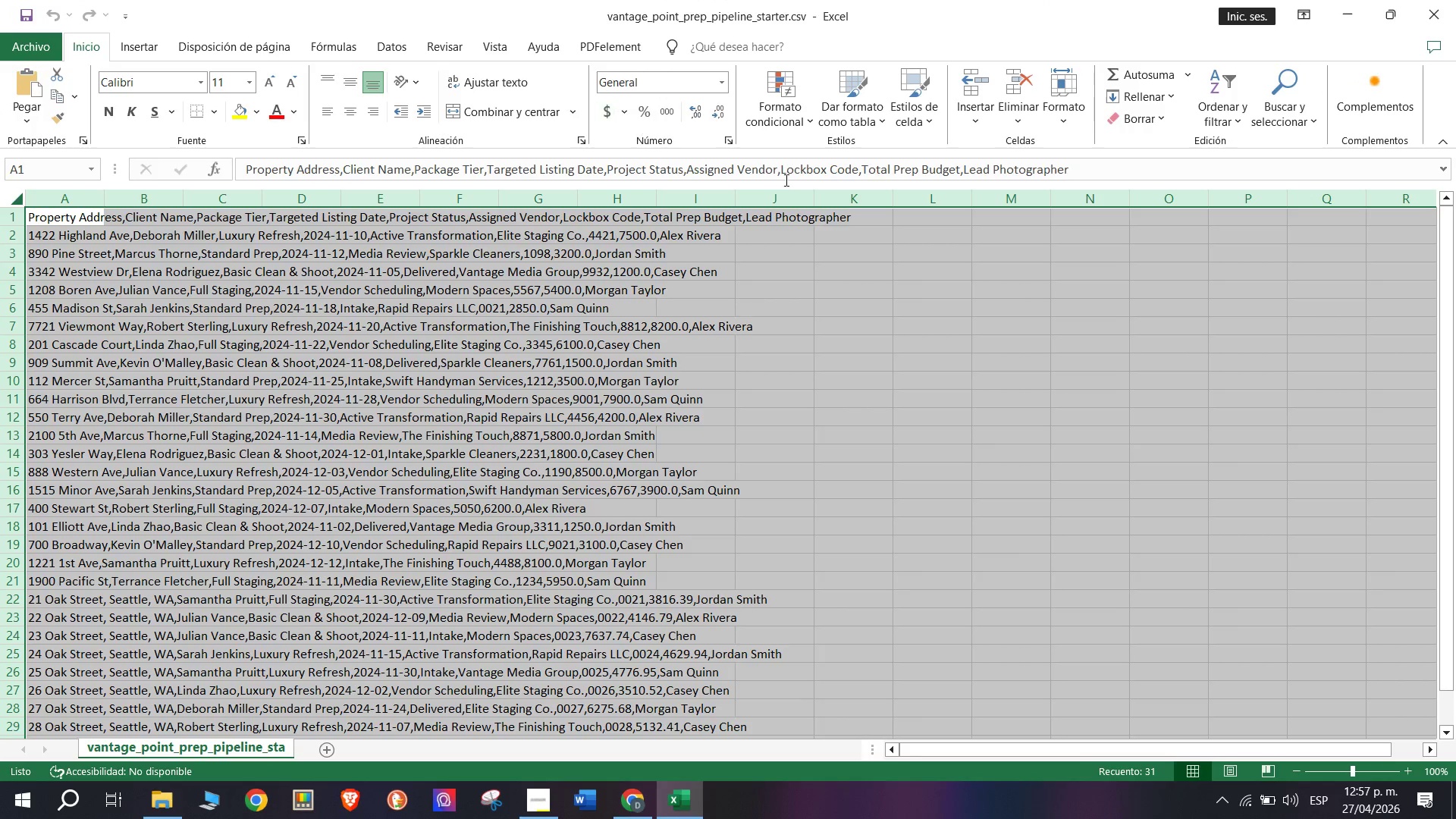 
wait(5.09)
 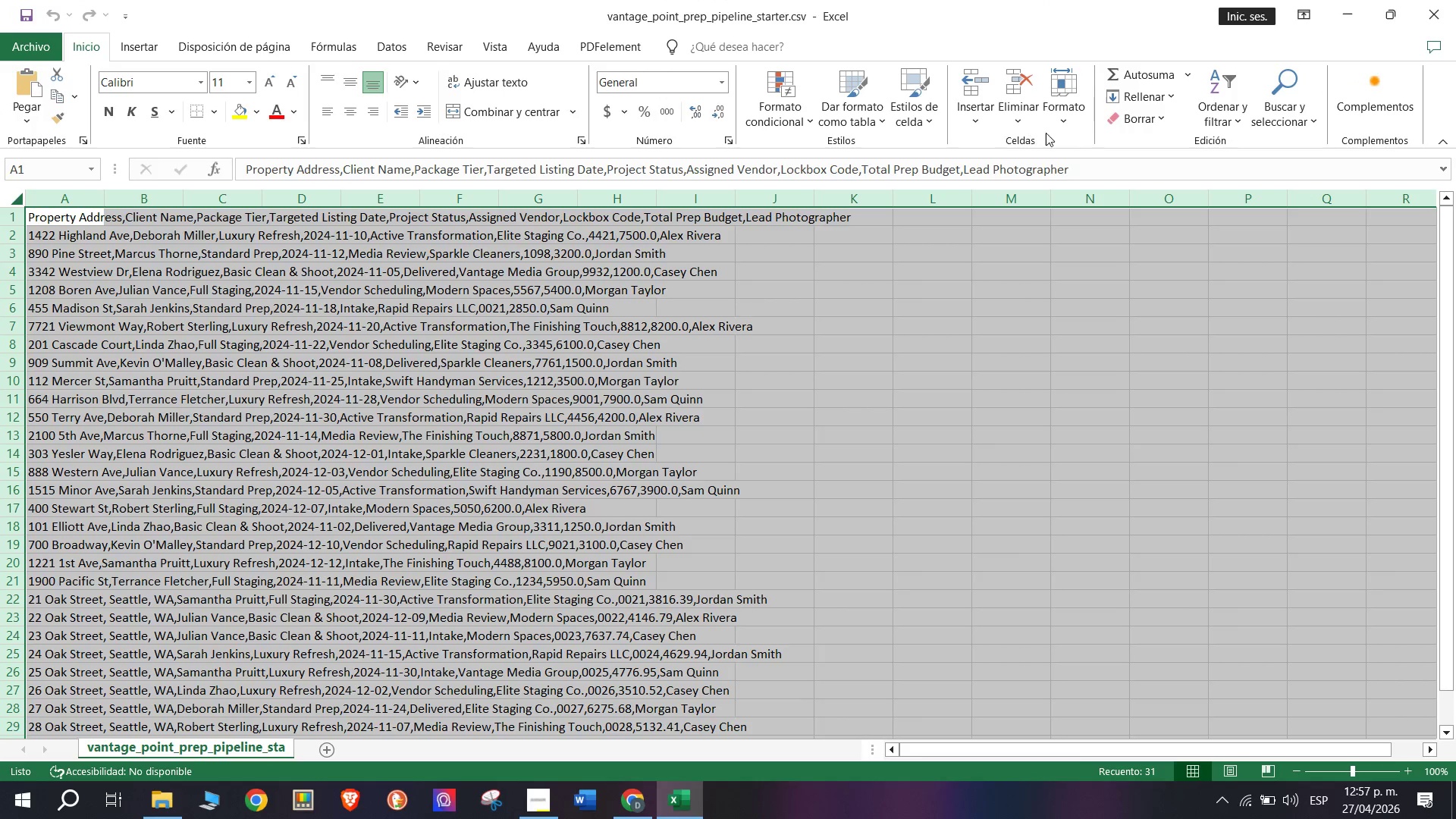 
left_click([496, 48])
 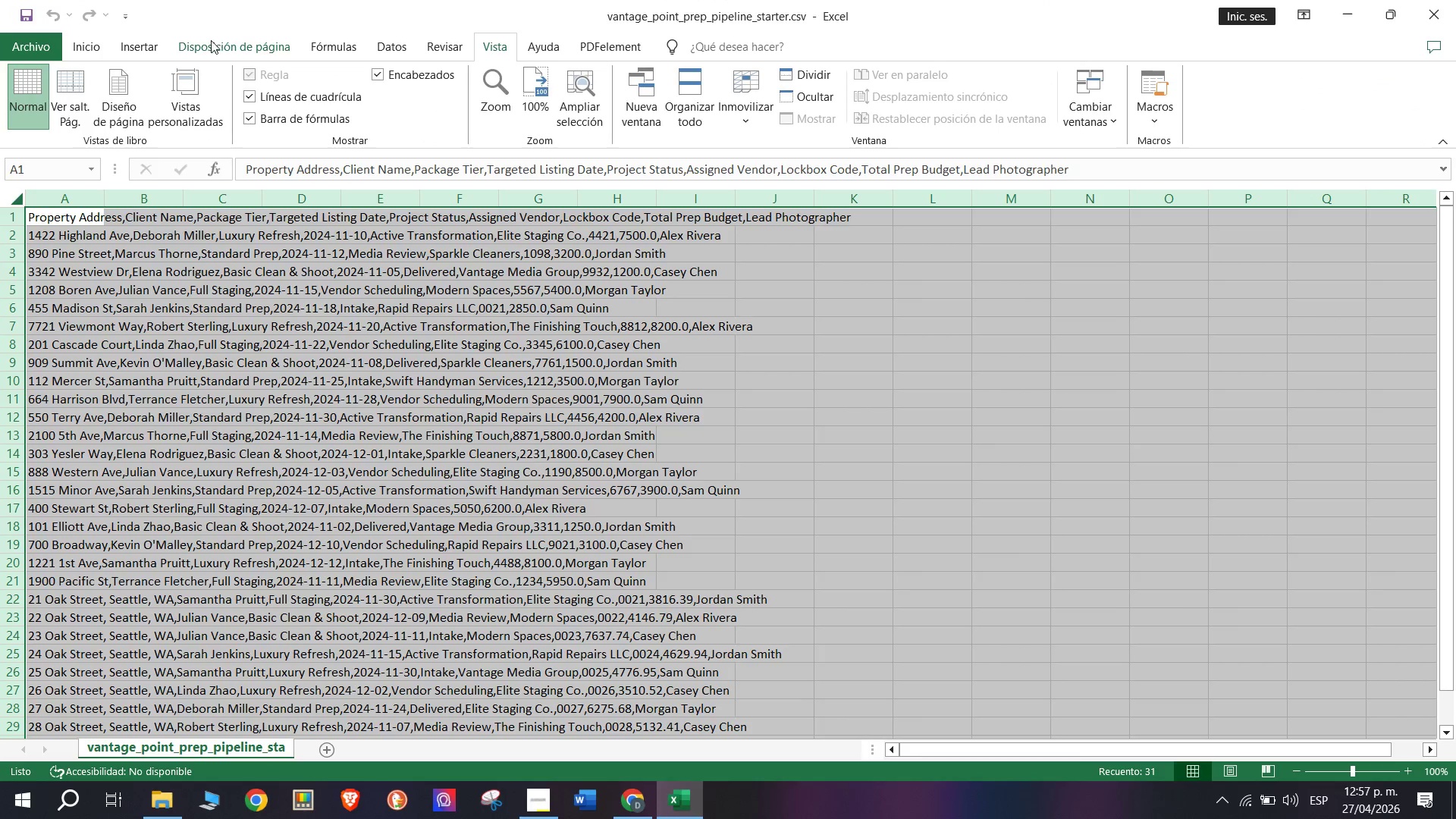 
left_click([332, 46])
 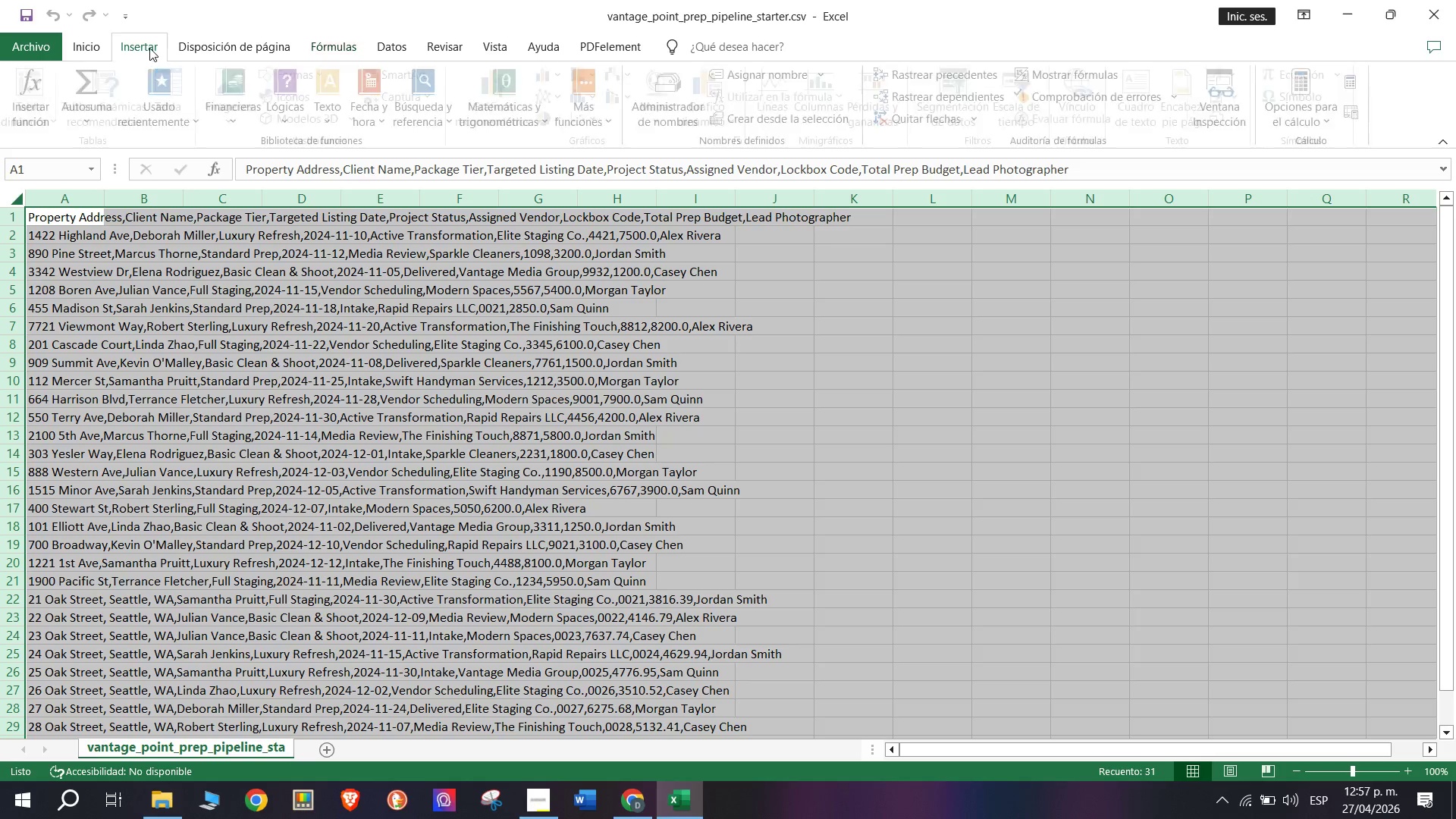 
double_click([99, 55])
 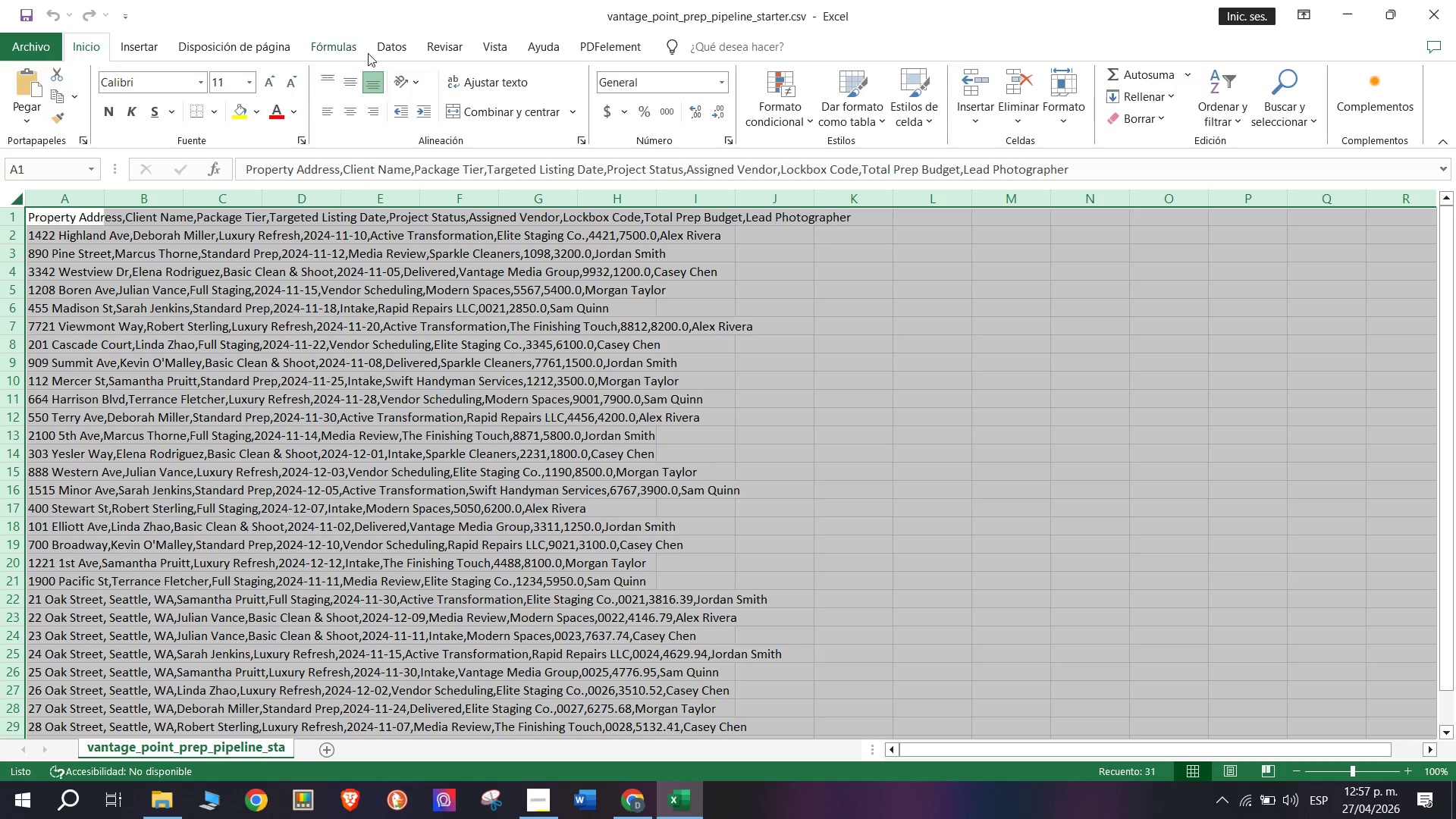 
left_click([462, 45])
 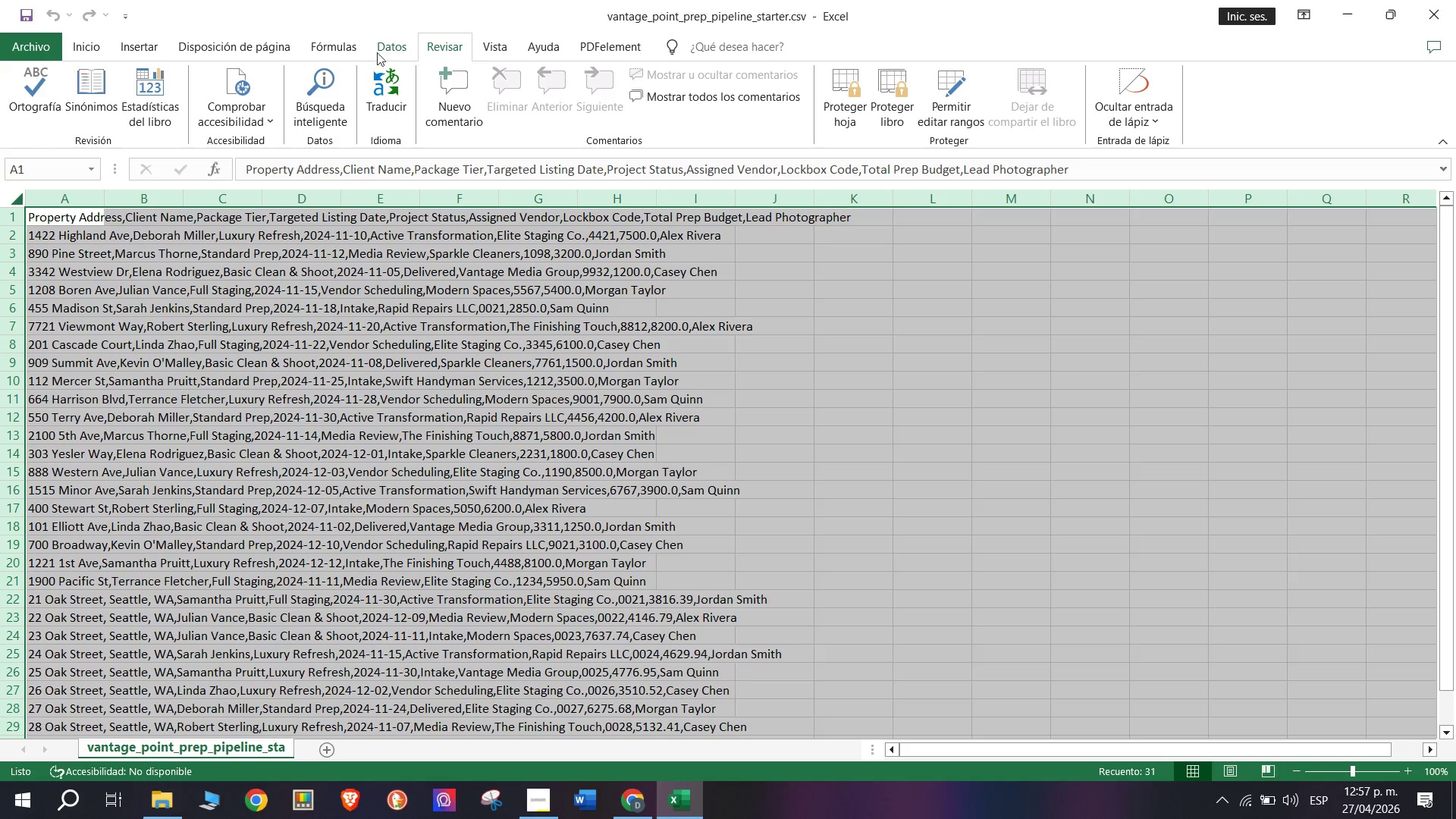 
left_click([370, 52])
 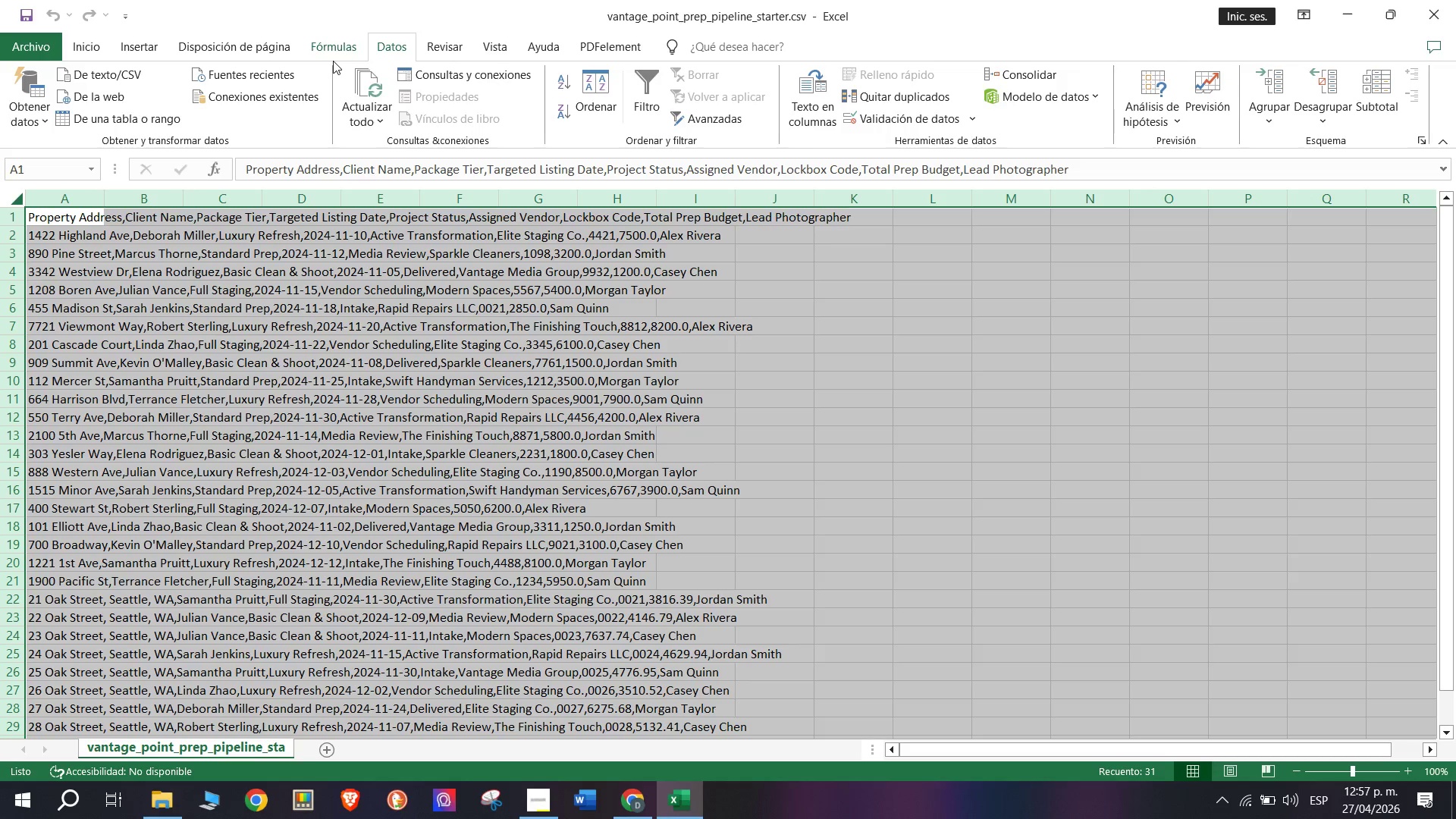 
left_click([322, 45])
 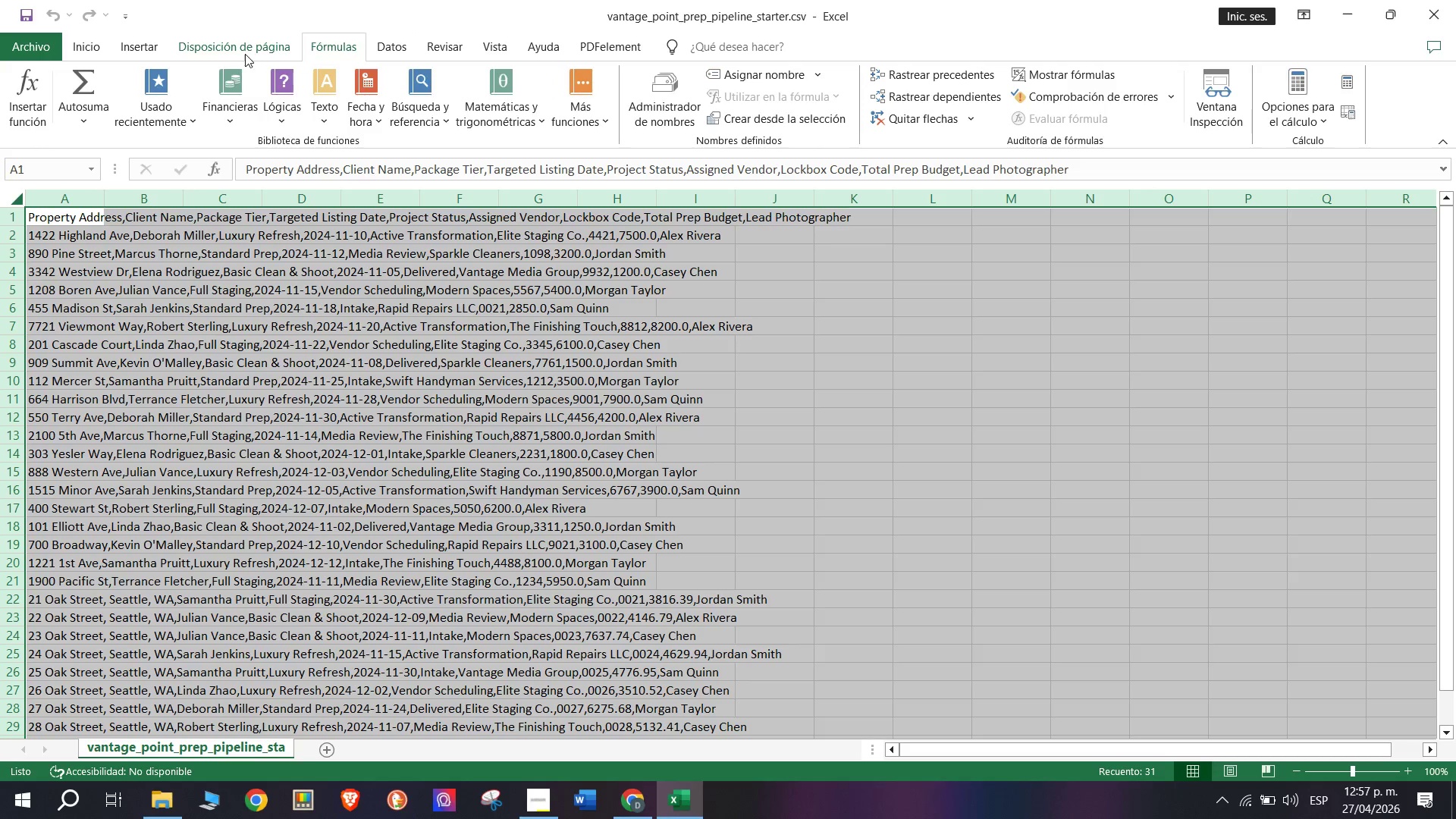 
left_click([244, 46])
 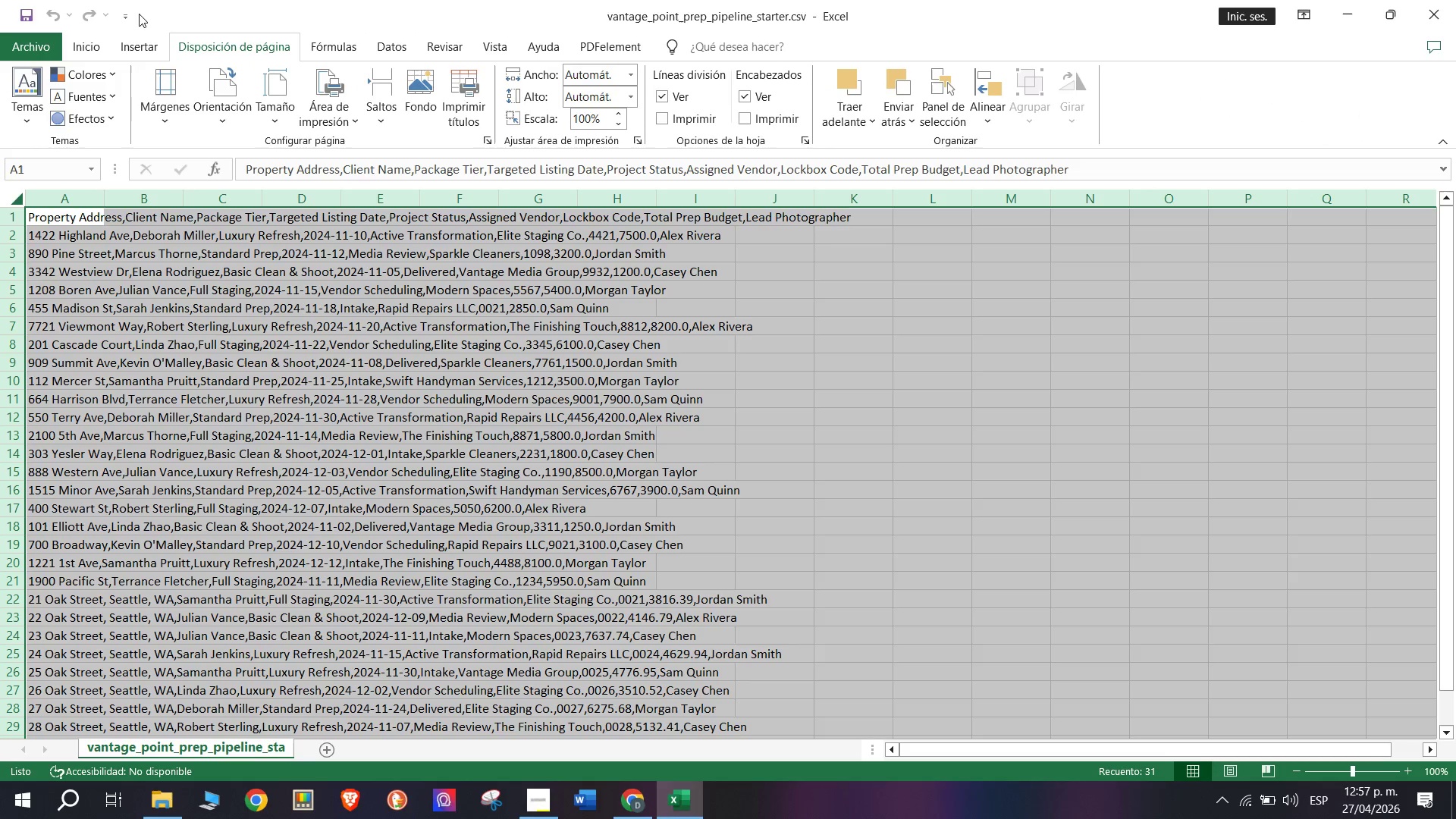 
left_click([143, 42])
 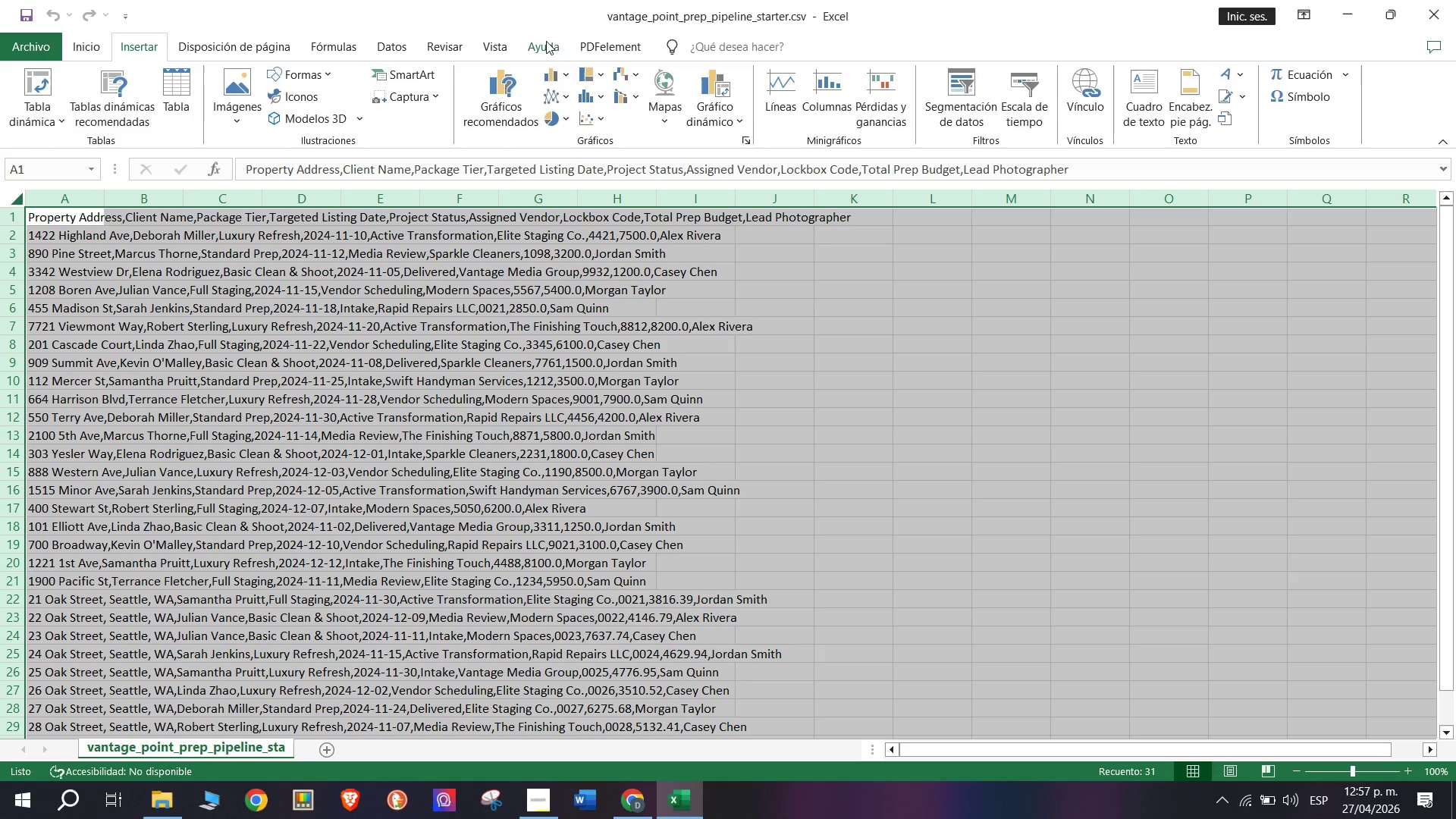 
left_click([89, 45])
 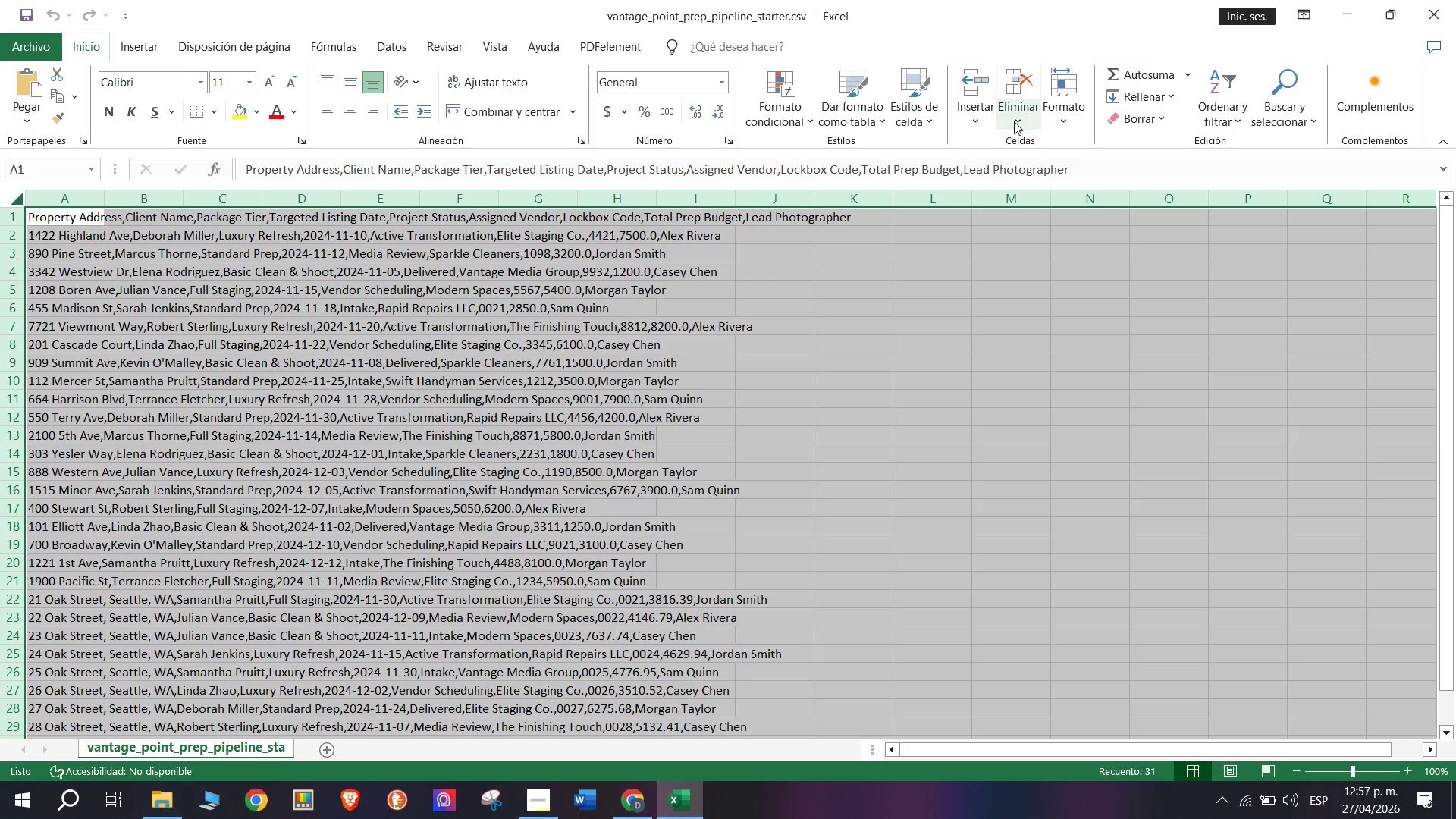 
wait(9.7)
 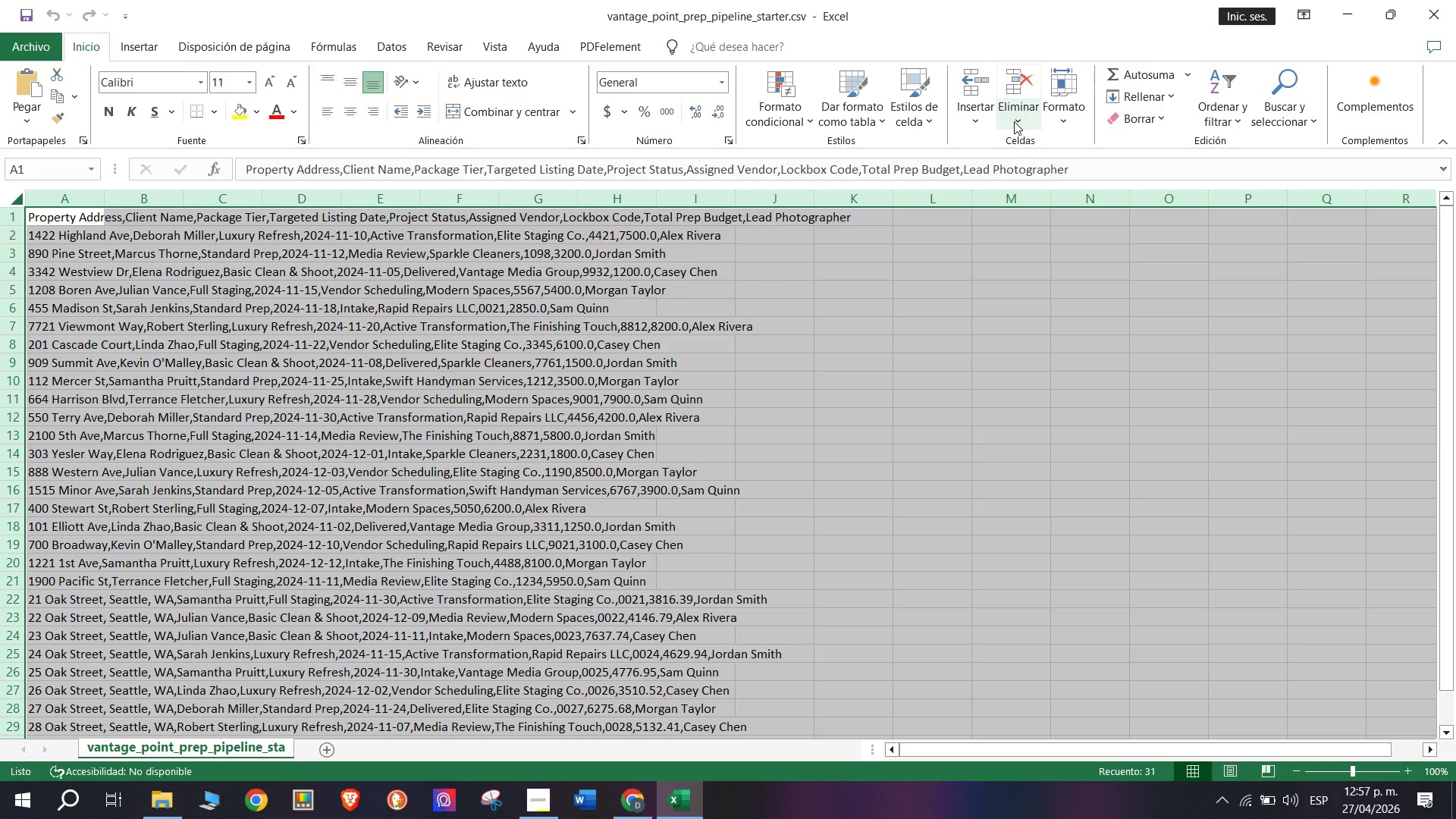 
left_click([440, 331])
 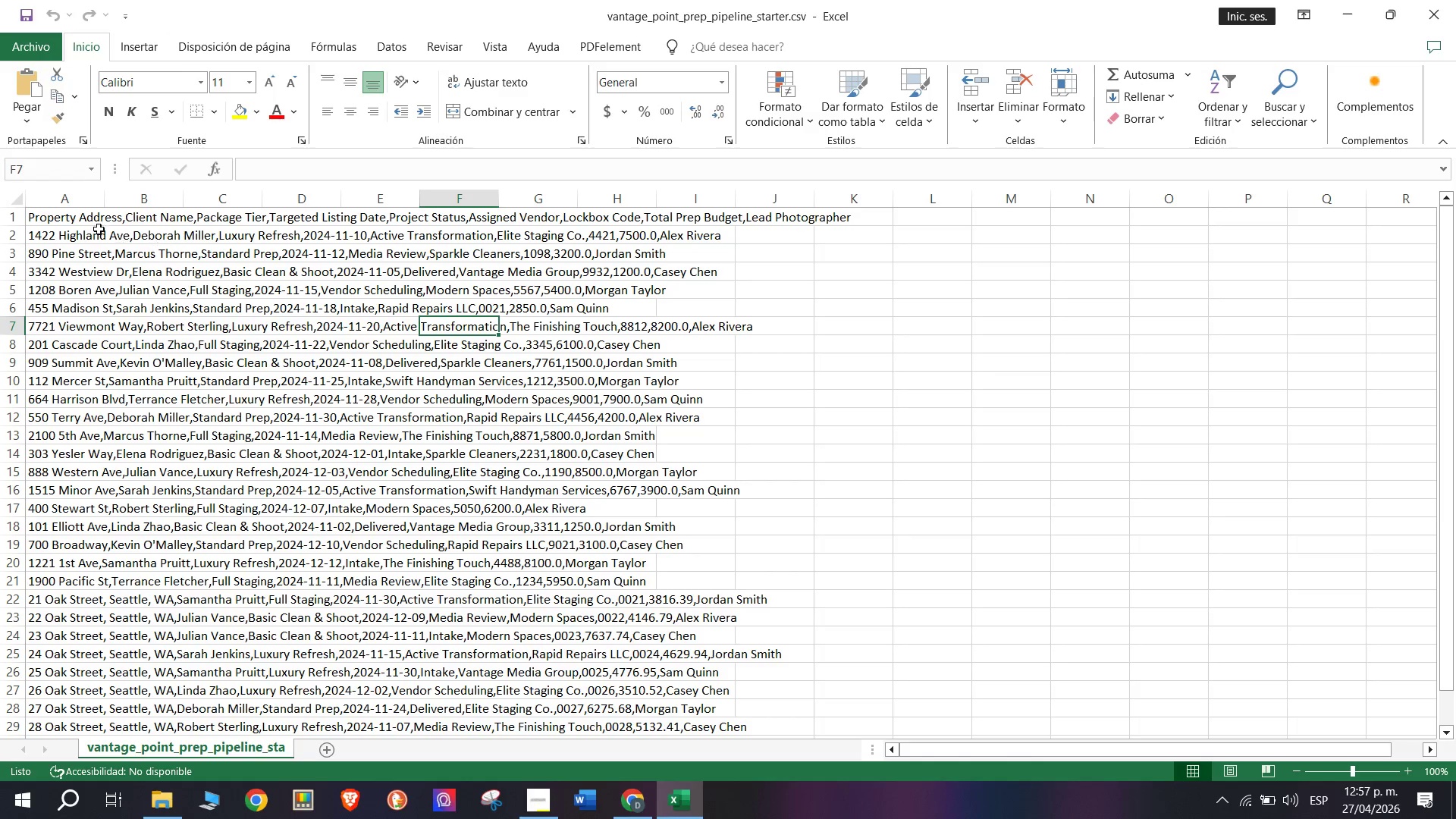 
left_click([63, 218])
 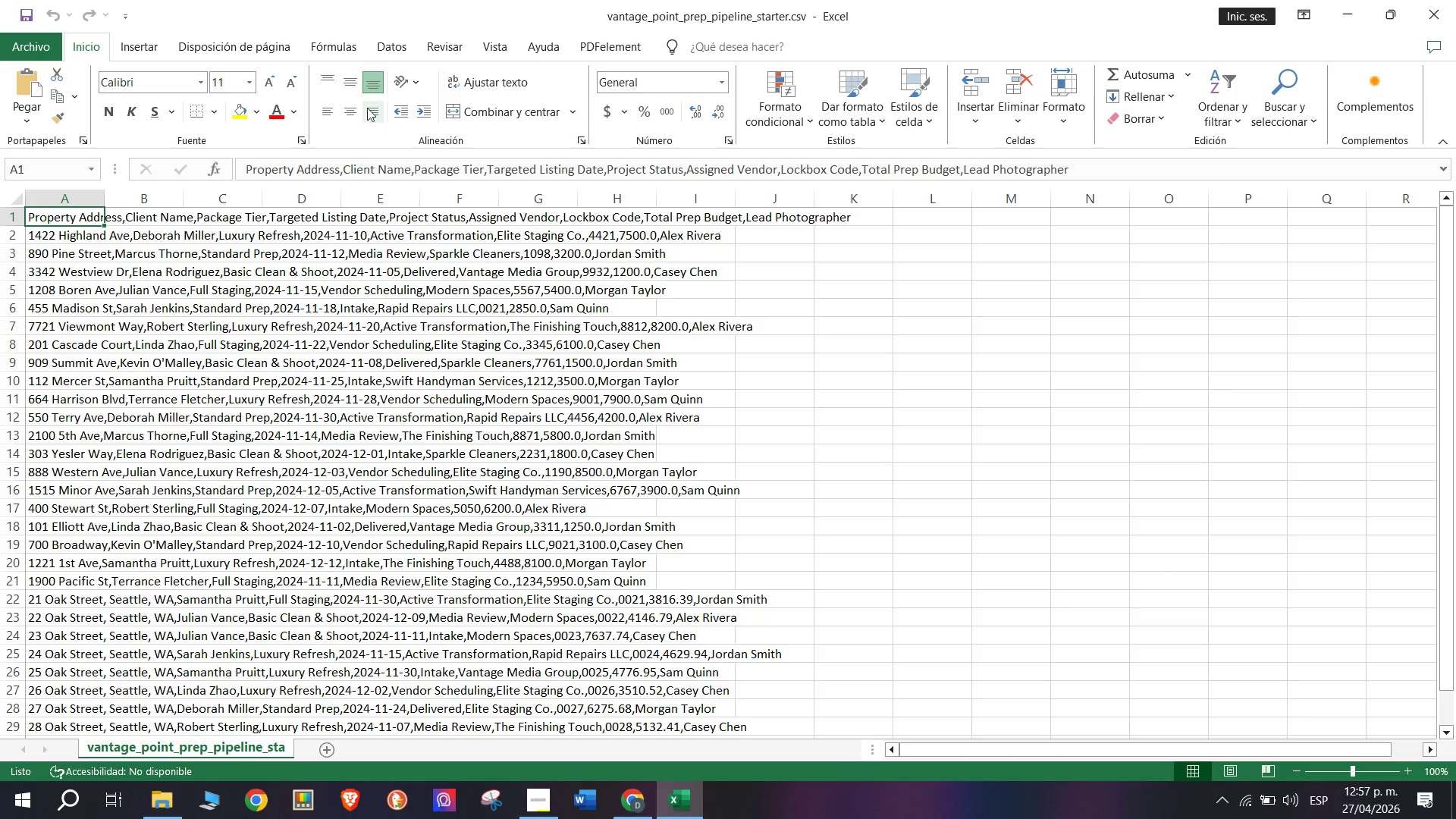 
left_click([446, 275])
 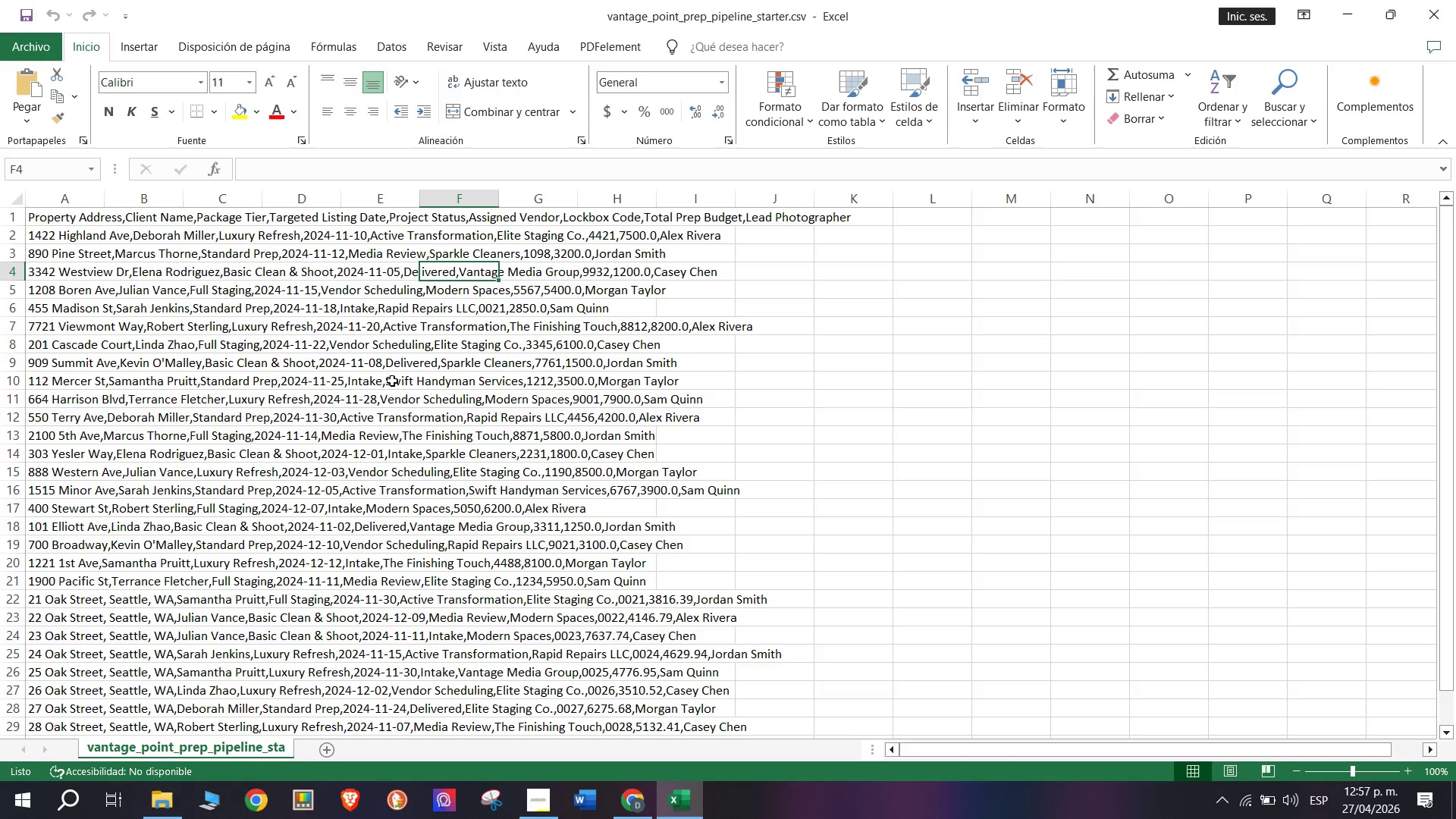 
scroll: coordinate [388, 394], scroll_direction: down, amount: 2.0
 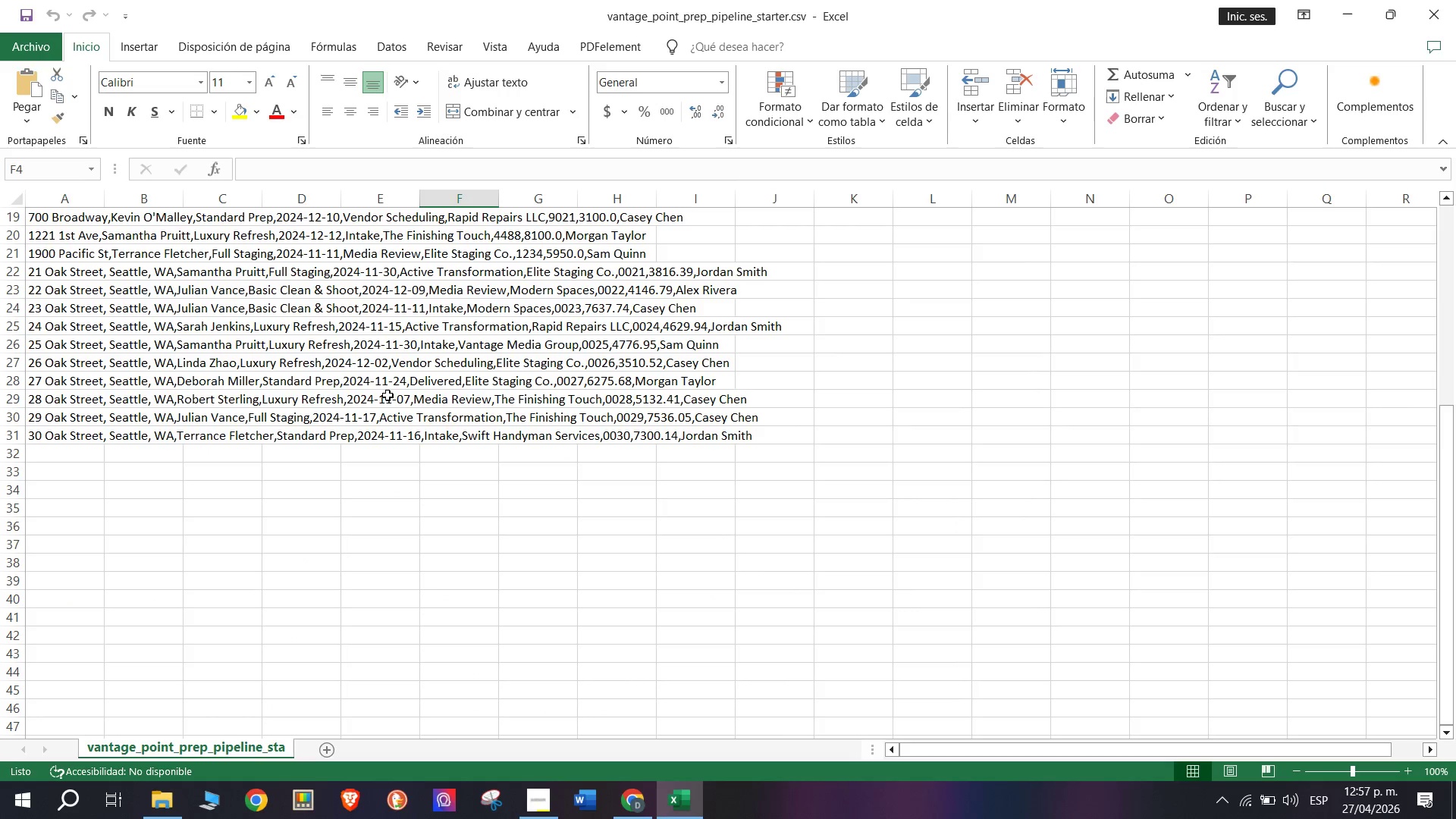 
scroll: coordinate [388, 394], scroll_direction: up, amount: 5.0
 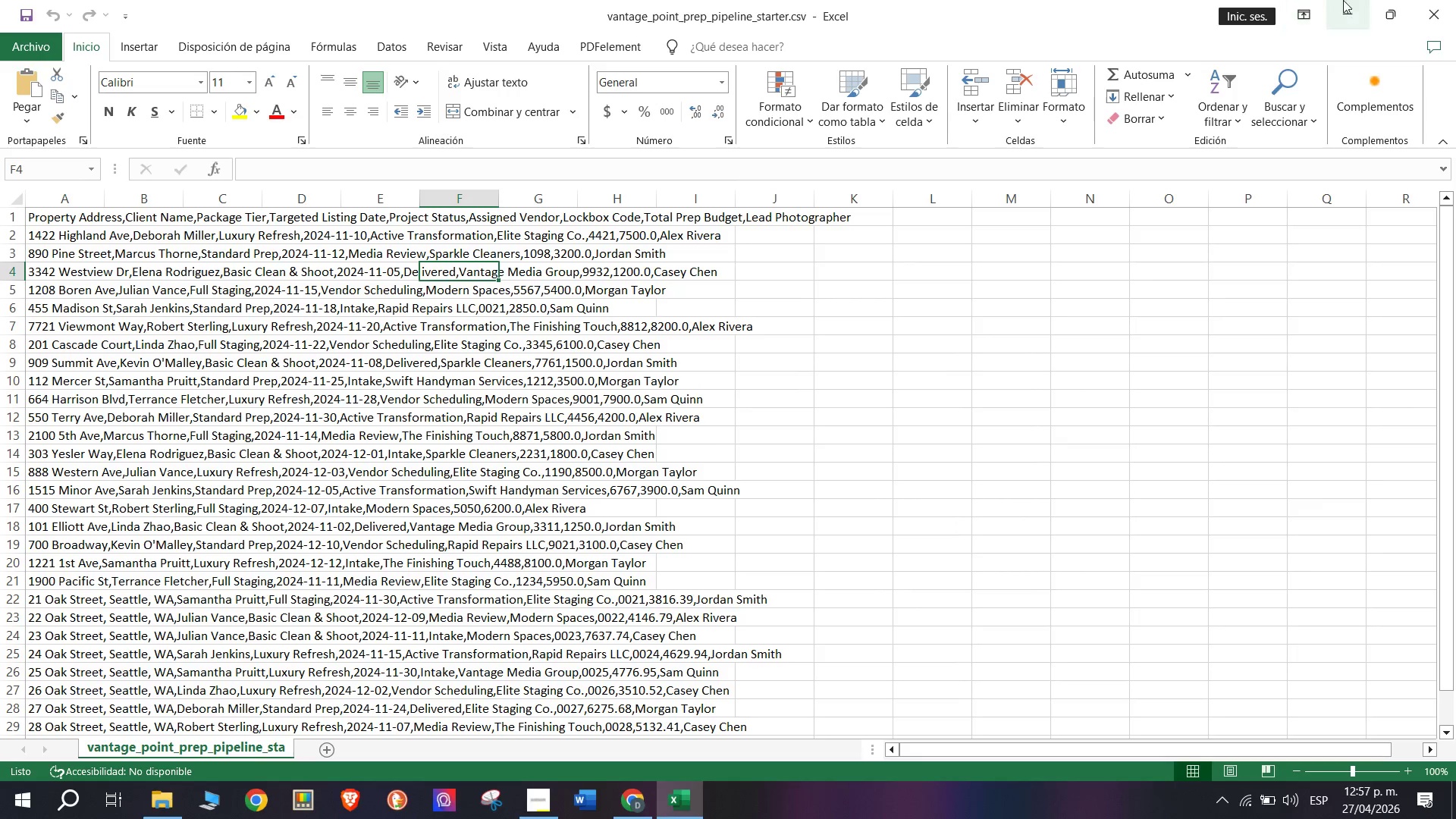 
left_click([1332, 4])
 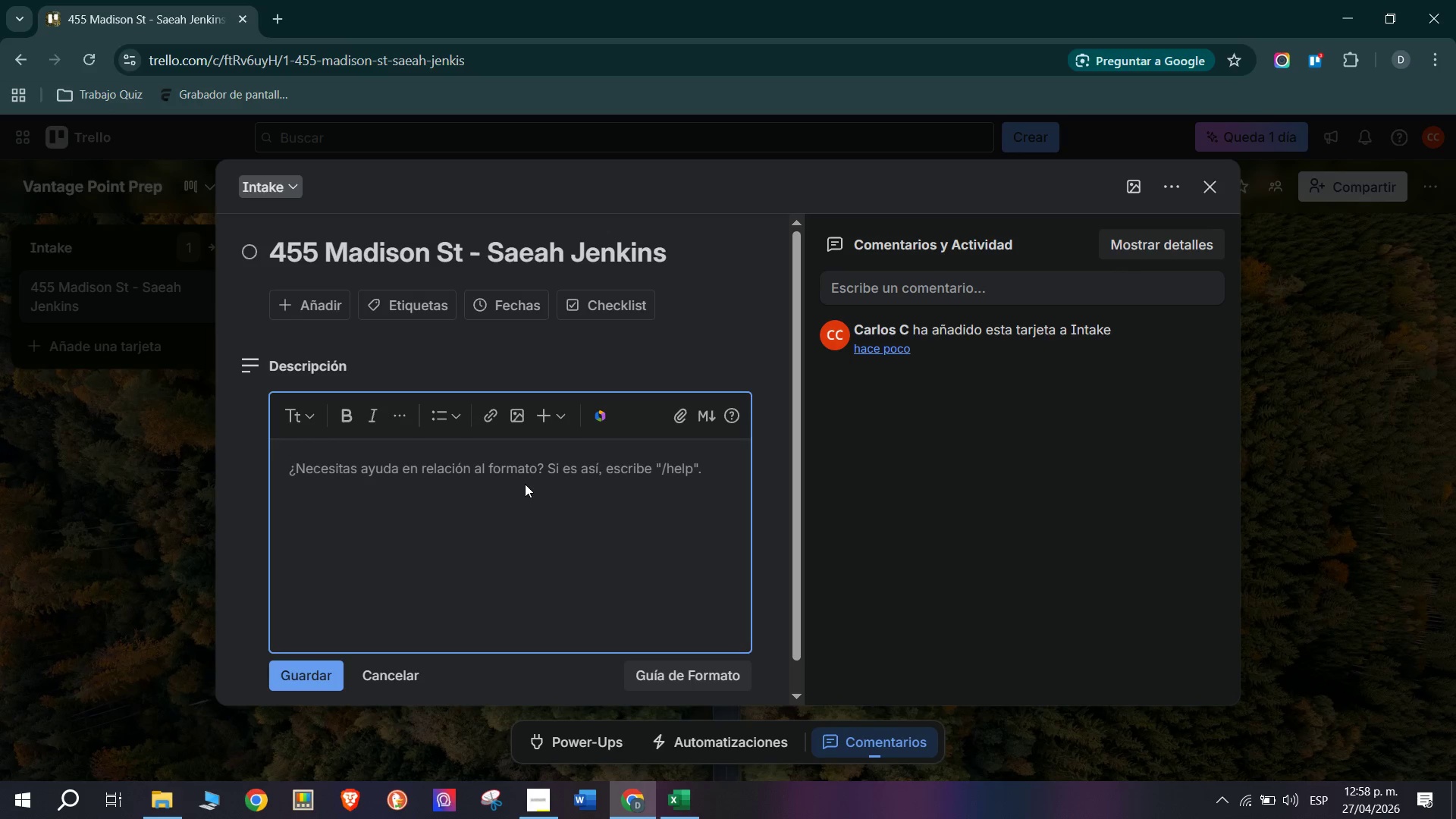 
wait(15.42)
 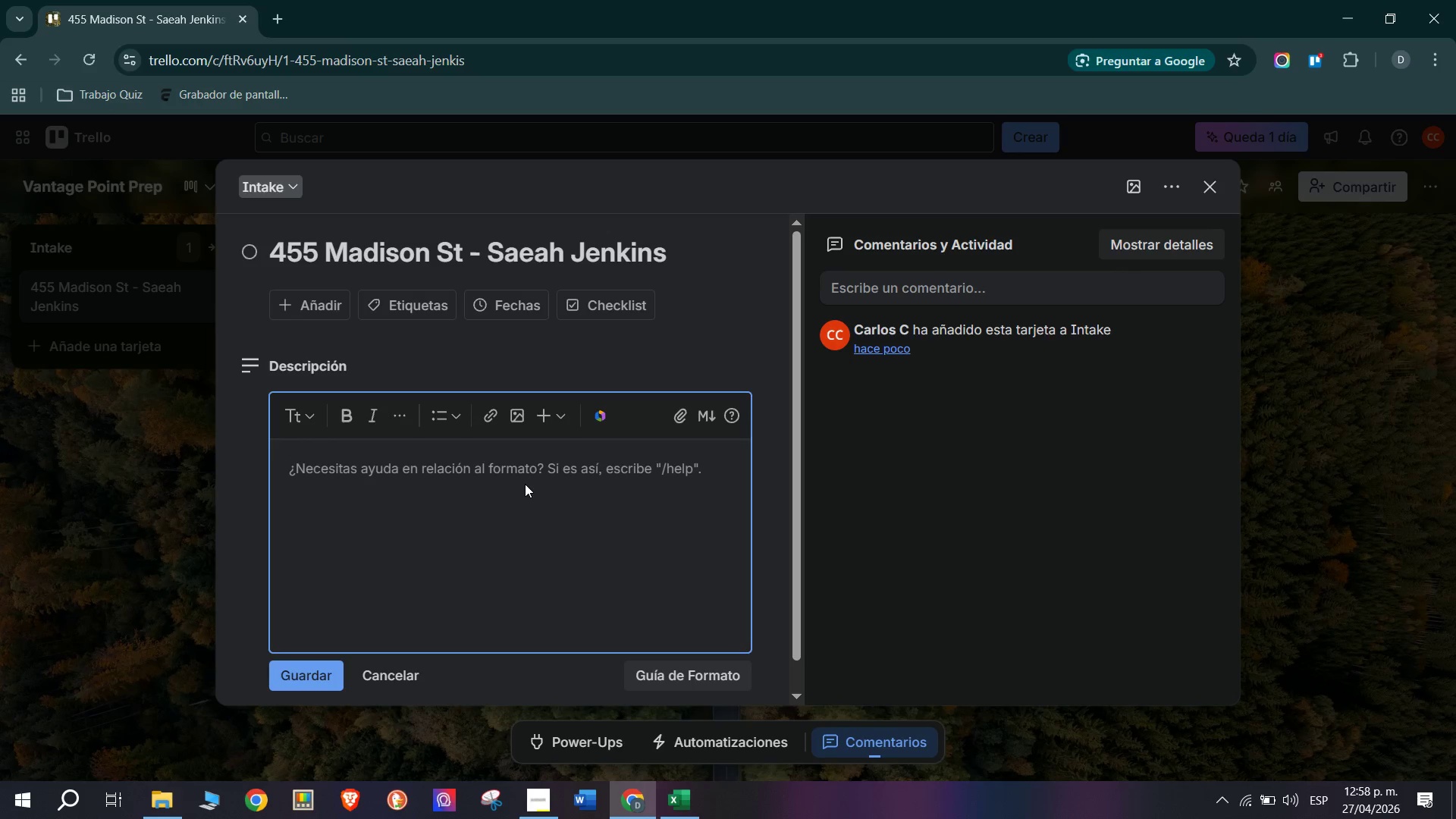 
type(Packah)
key(Backspace)
type(ge )
key(Backspace)
type(> T)
key(Backspace)
type(Standard Prep)
 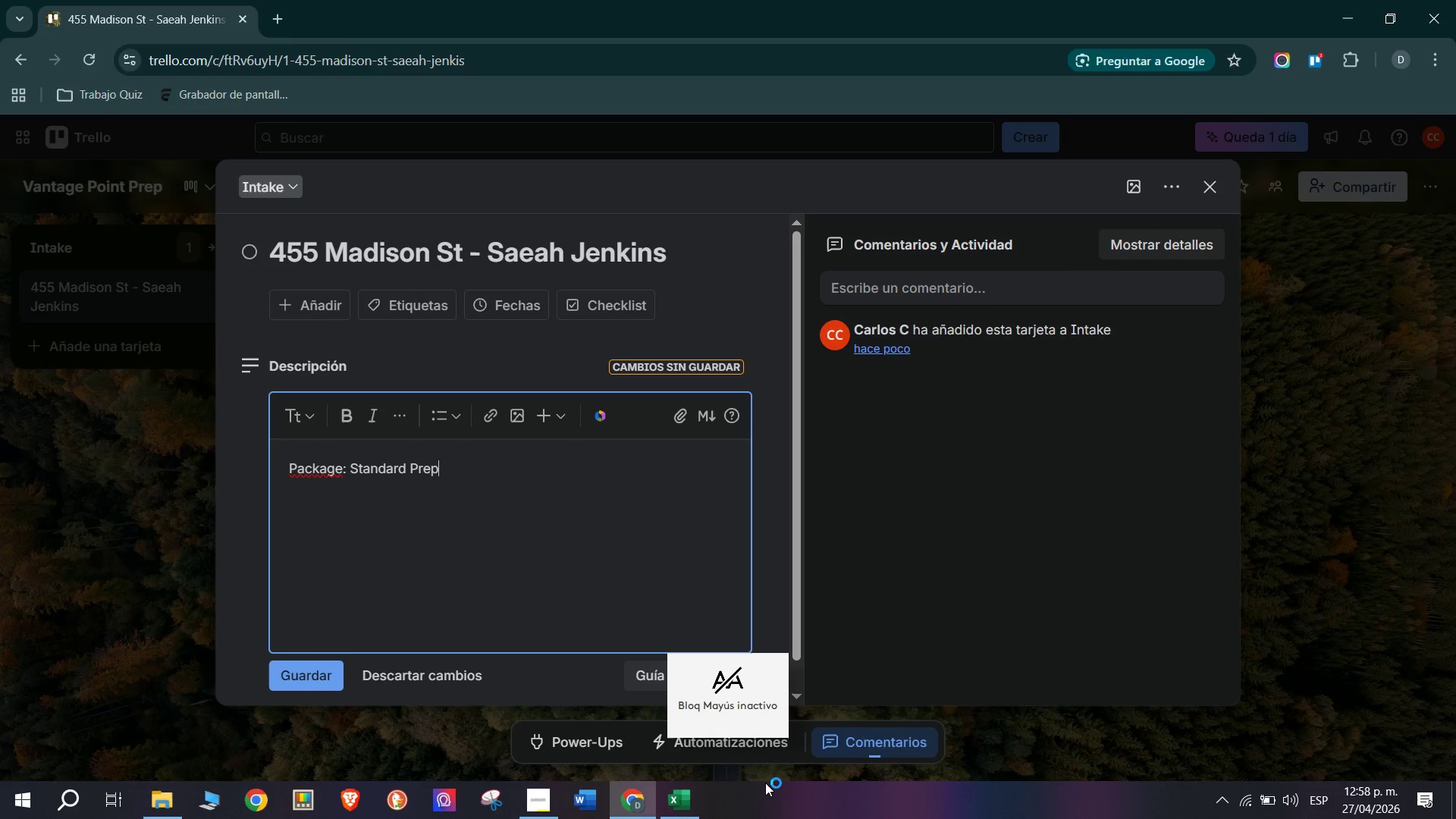 
key(Enter)
 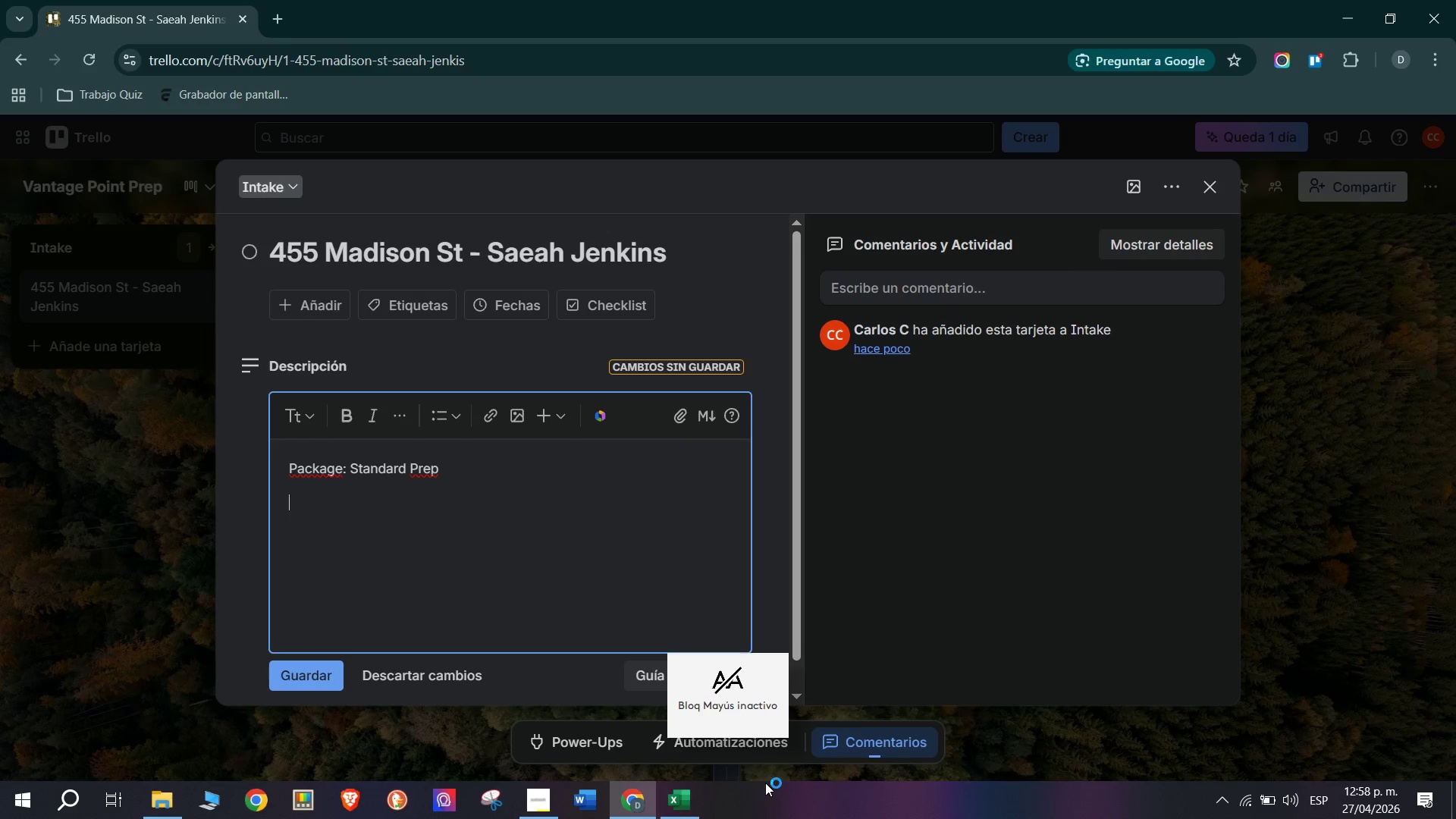 
type(Assiged)
key(Backspace)
key(Backspace)
type(ned Vendor> Rapid P)
key(Backspace)
type(Repairs LLC)
 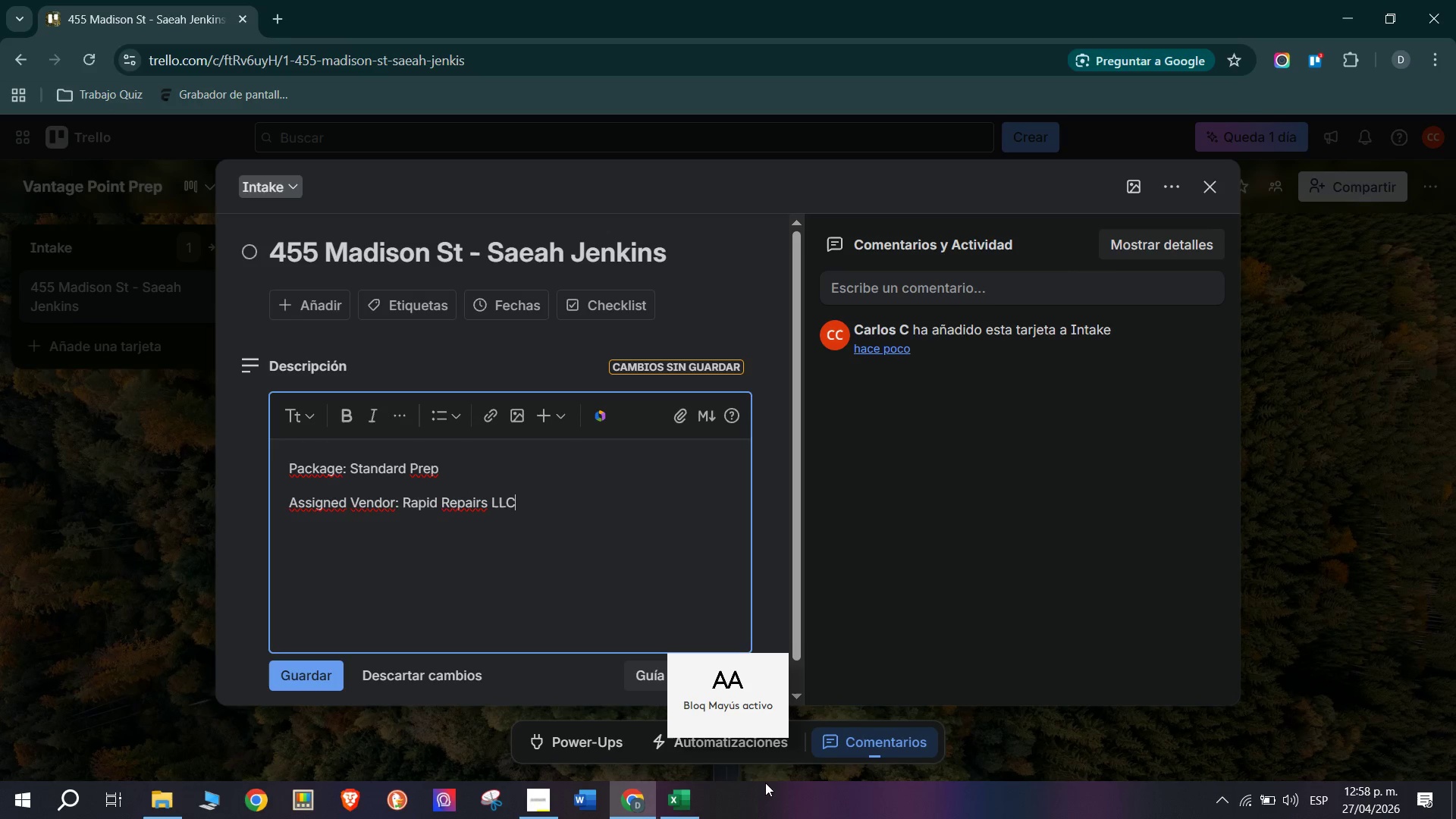 
key(Enter)
 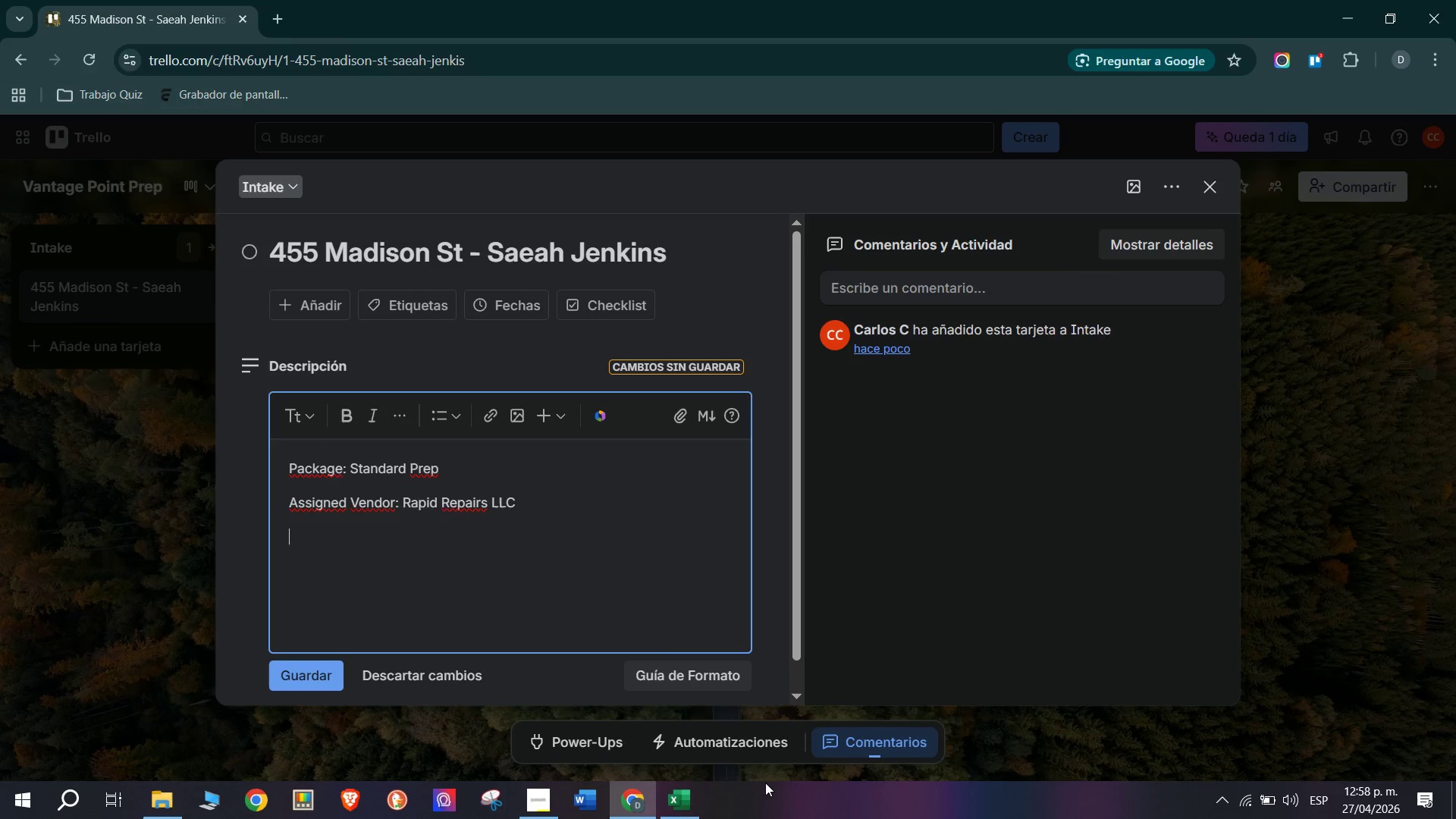 
type(Client> Sarah )
 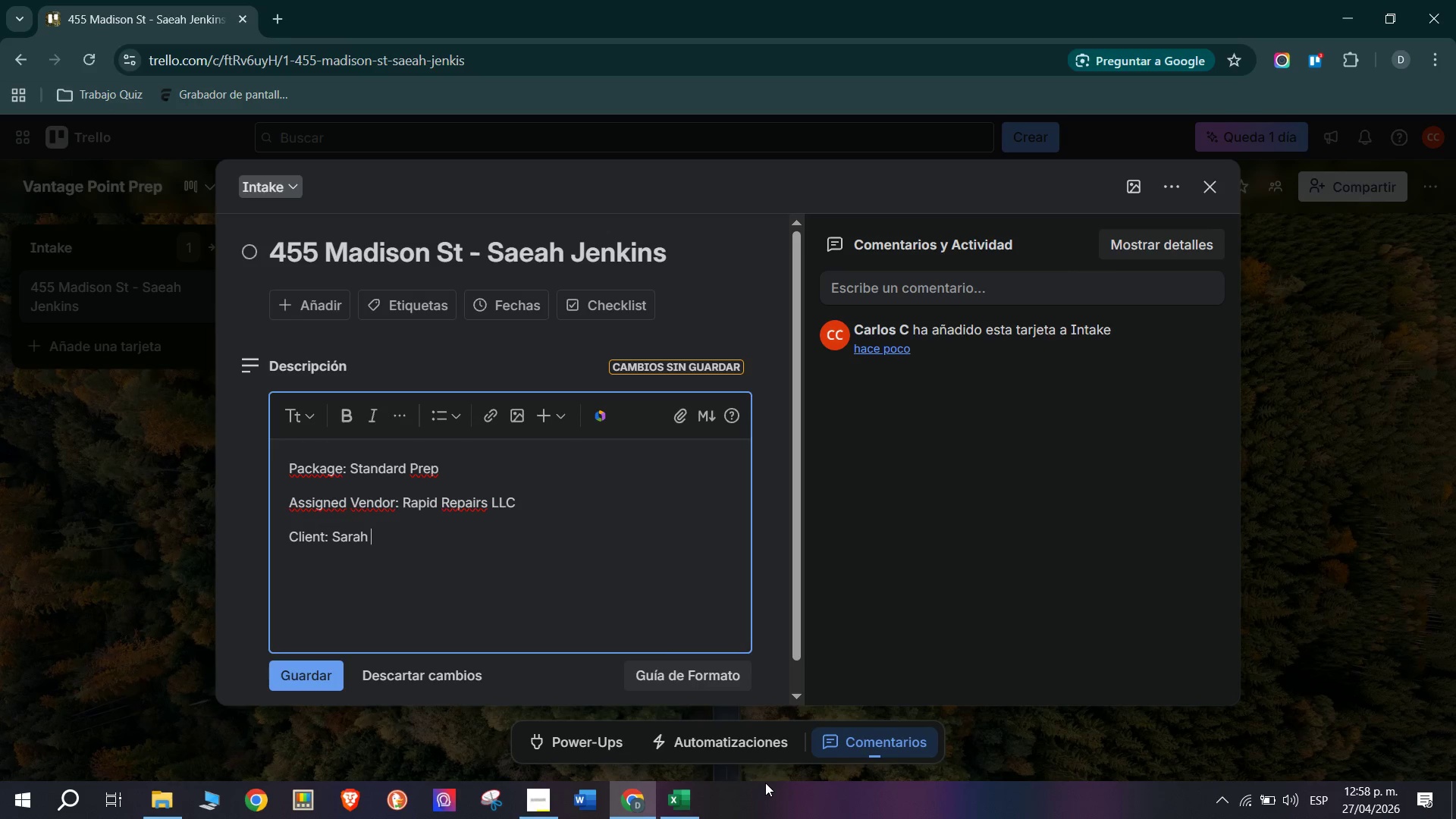 
wait(9.97)
 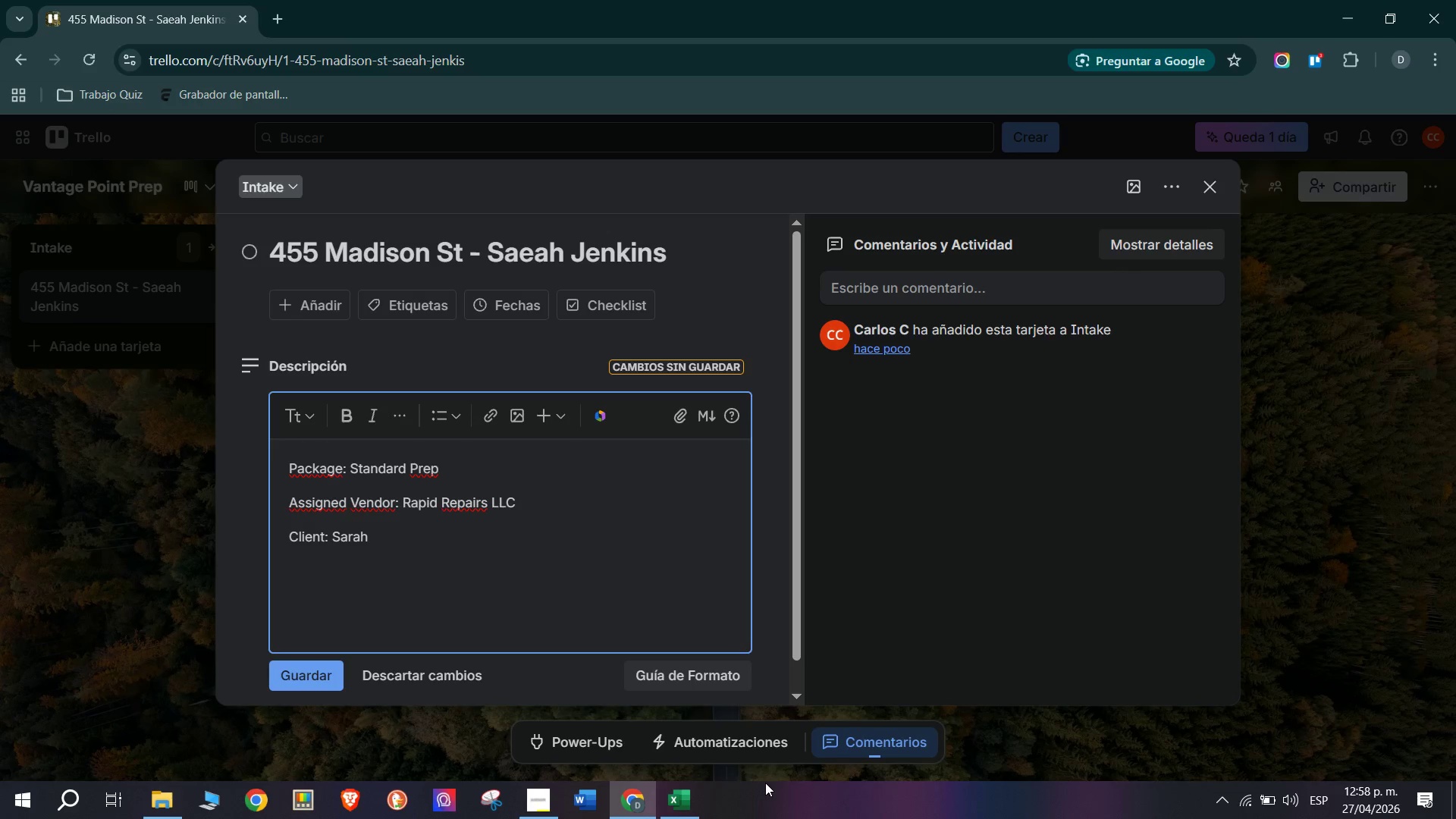 
type(Jenkis)
 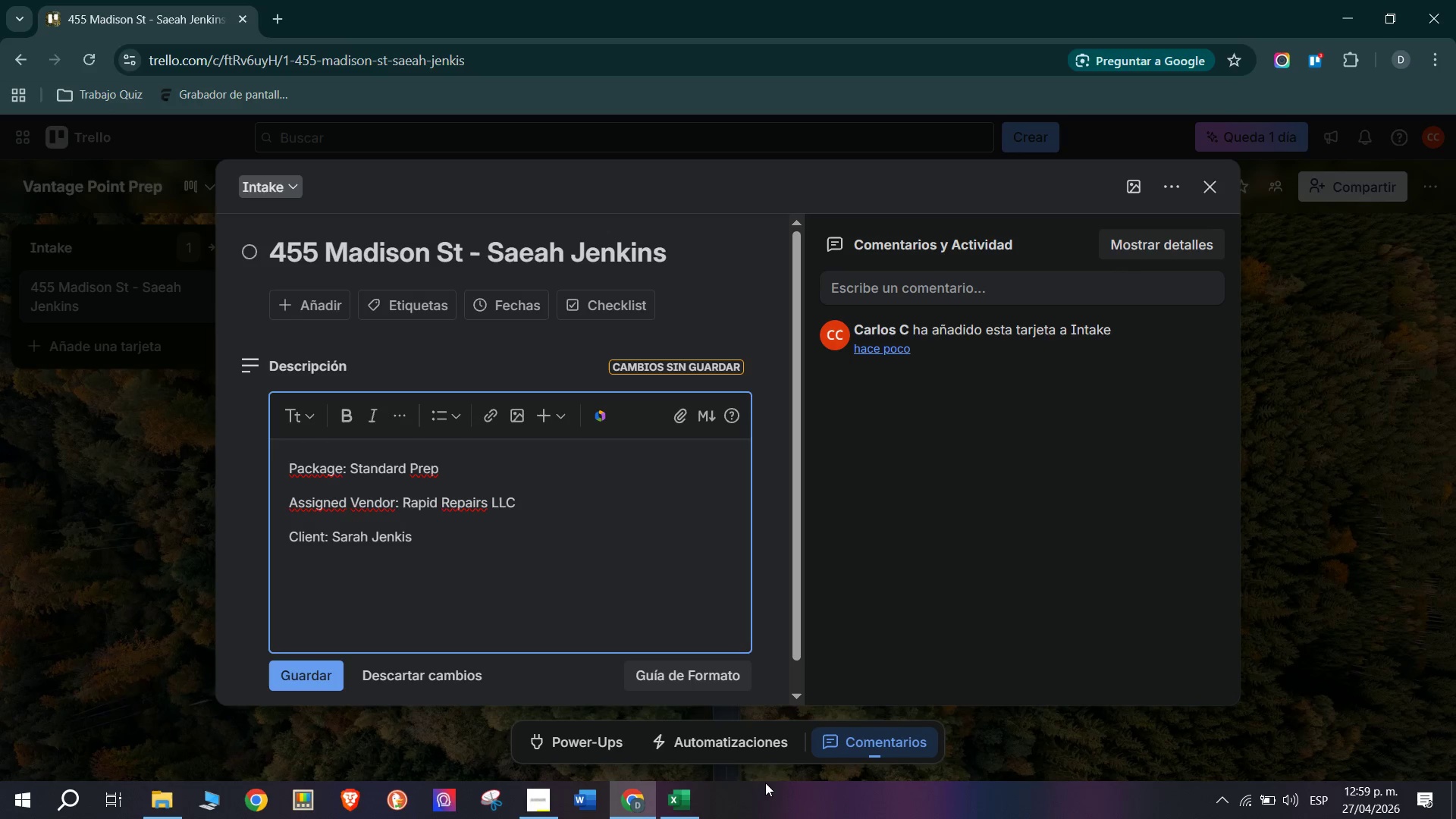 
key(Enter)
 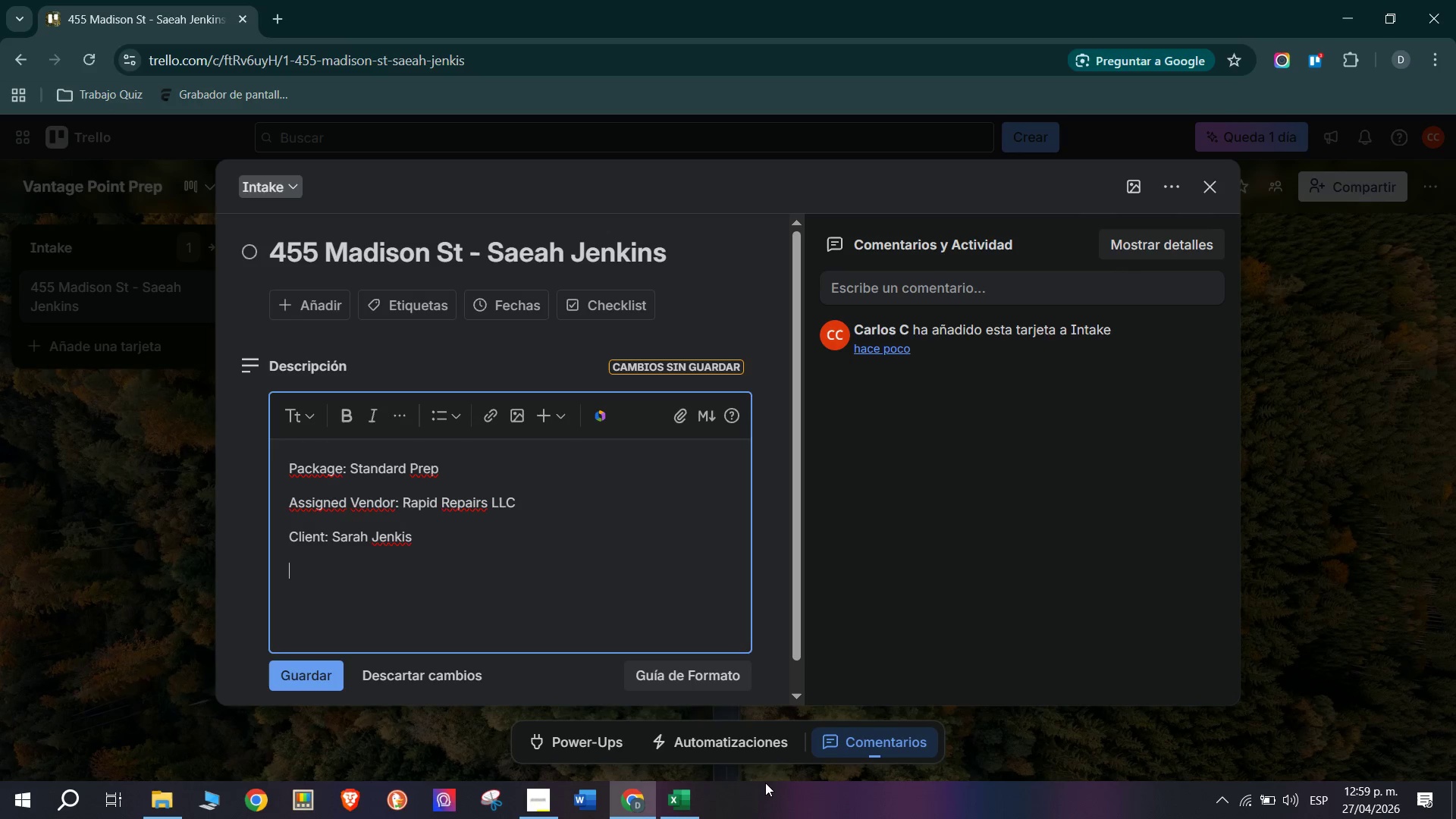 
type(Contract Signed. Awaiting vendot)
key(Backspace)
type(r)
 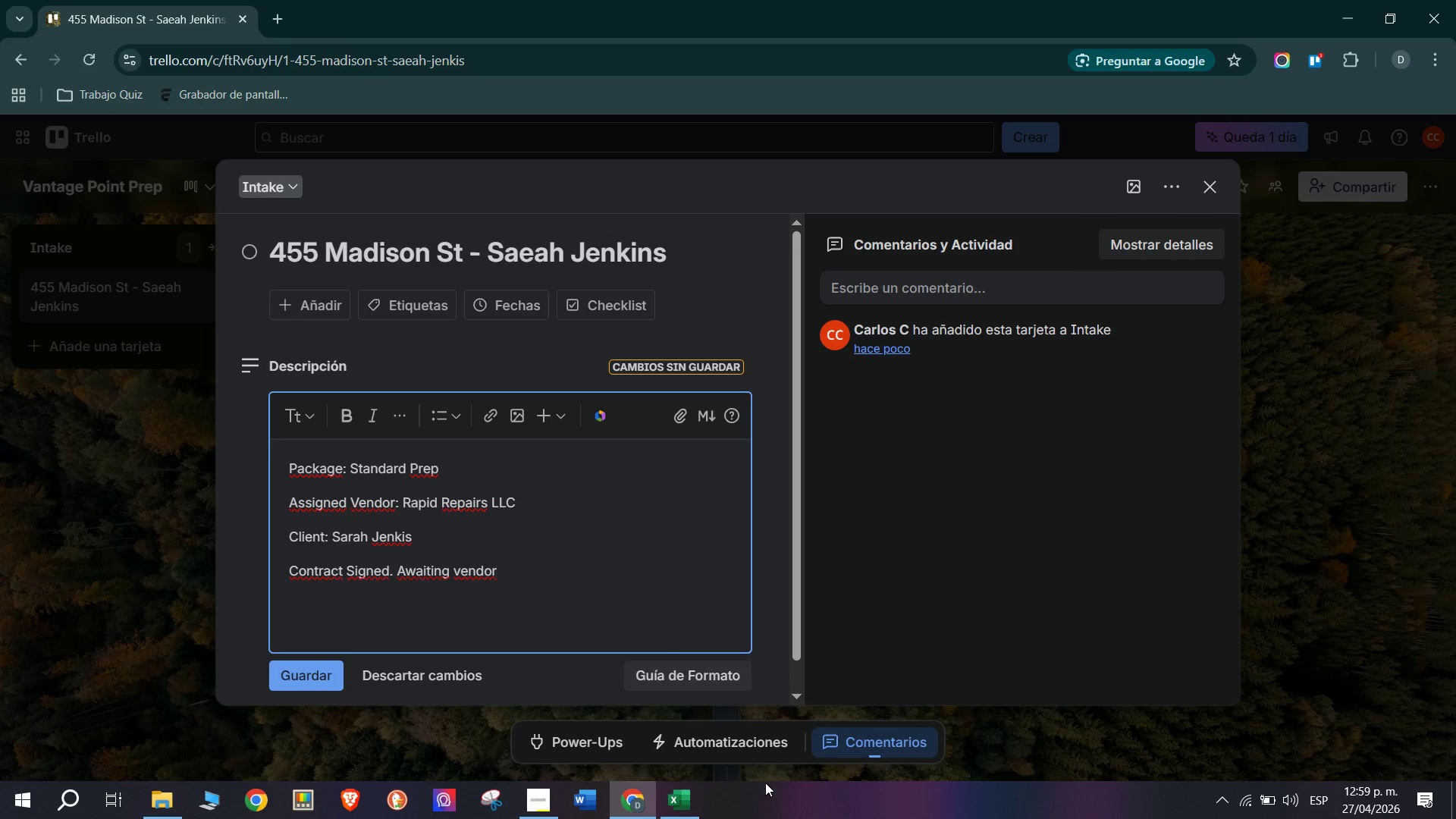 
wait(5.14)
 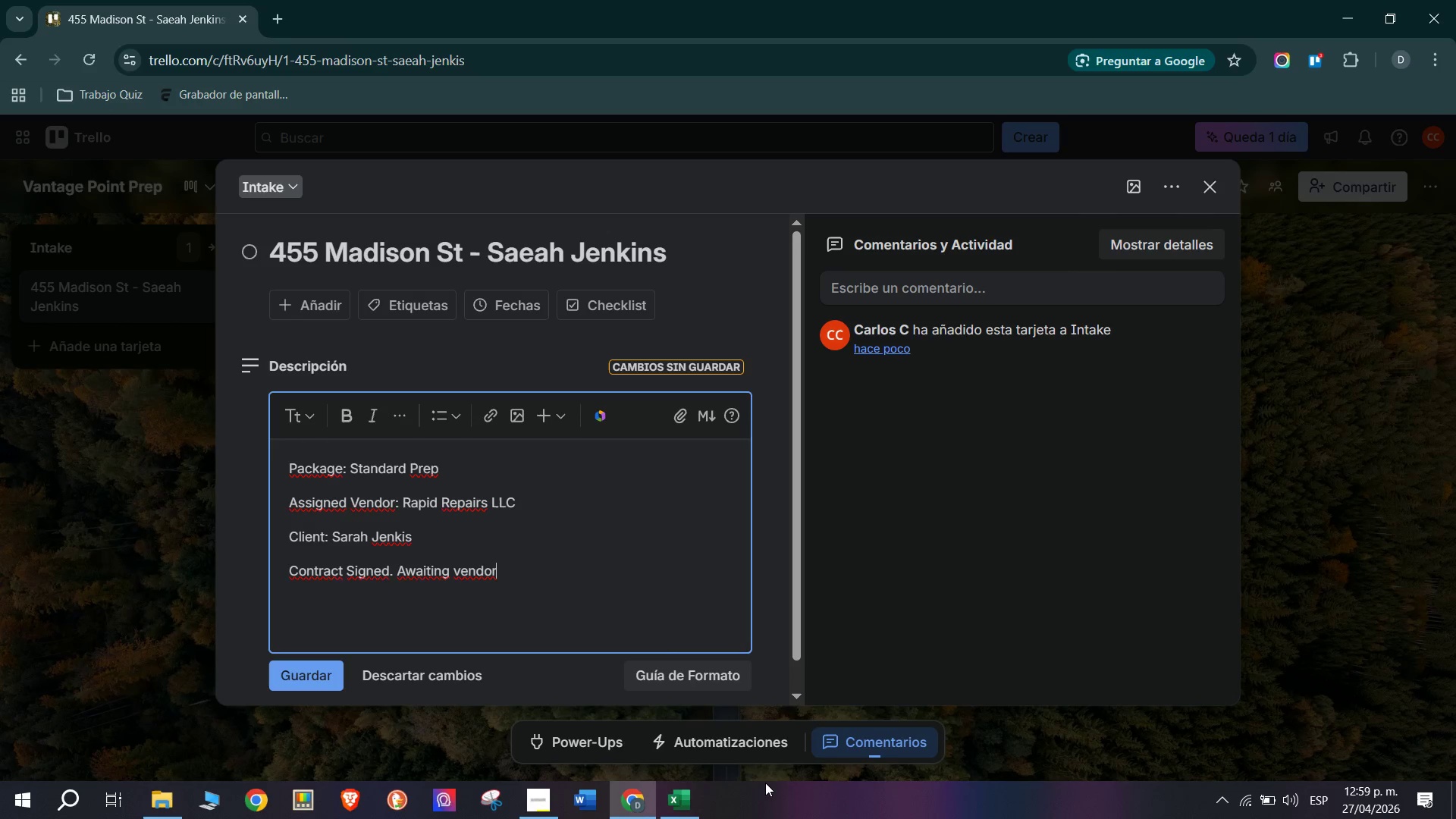 
key(Enter)
 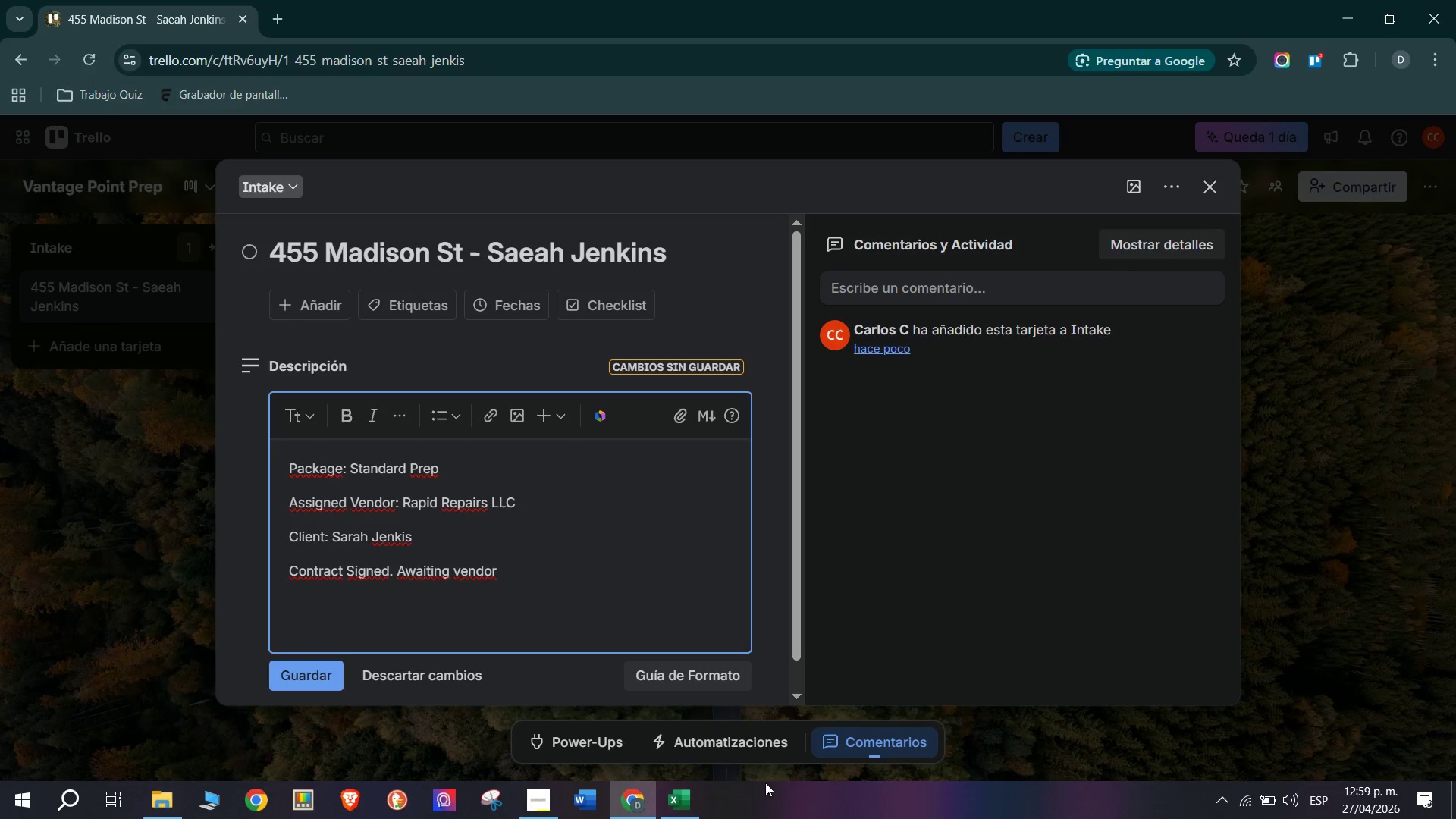 
type(Confirmation and Lockbox access setup.)
 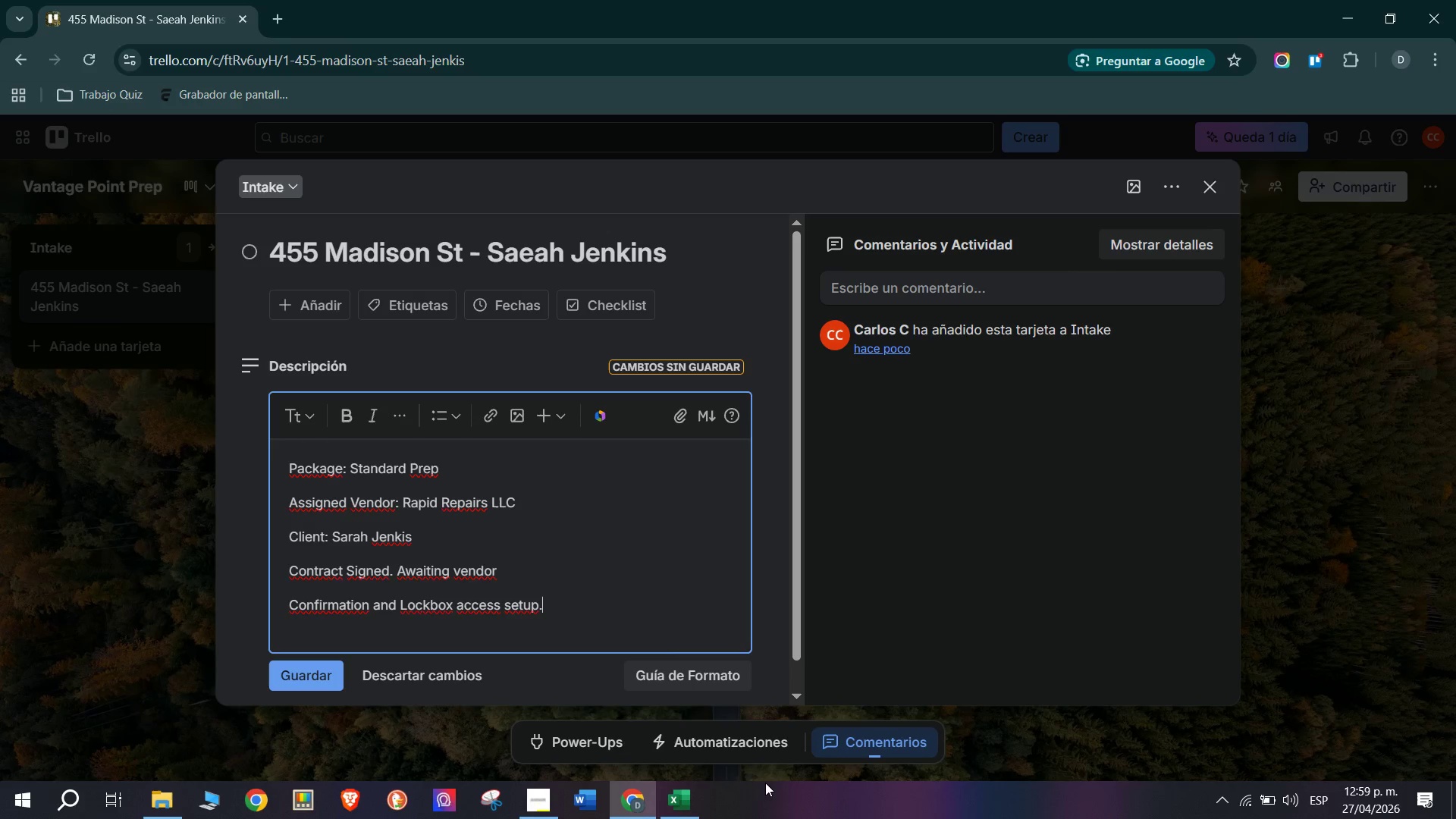 
key(Enter)
 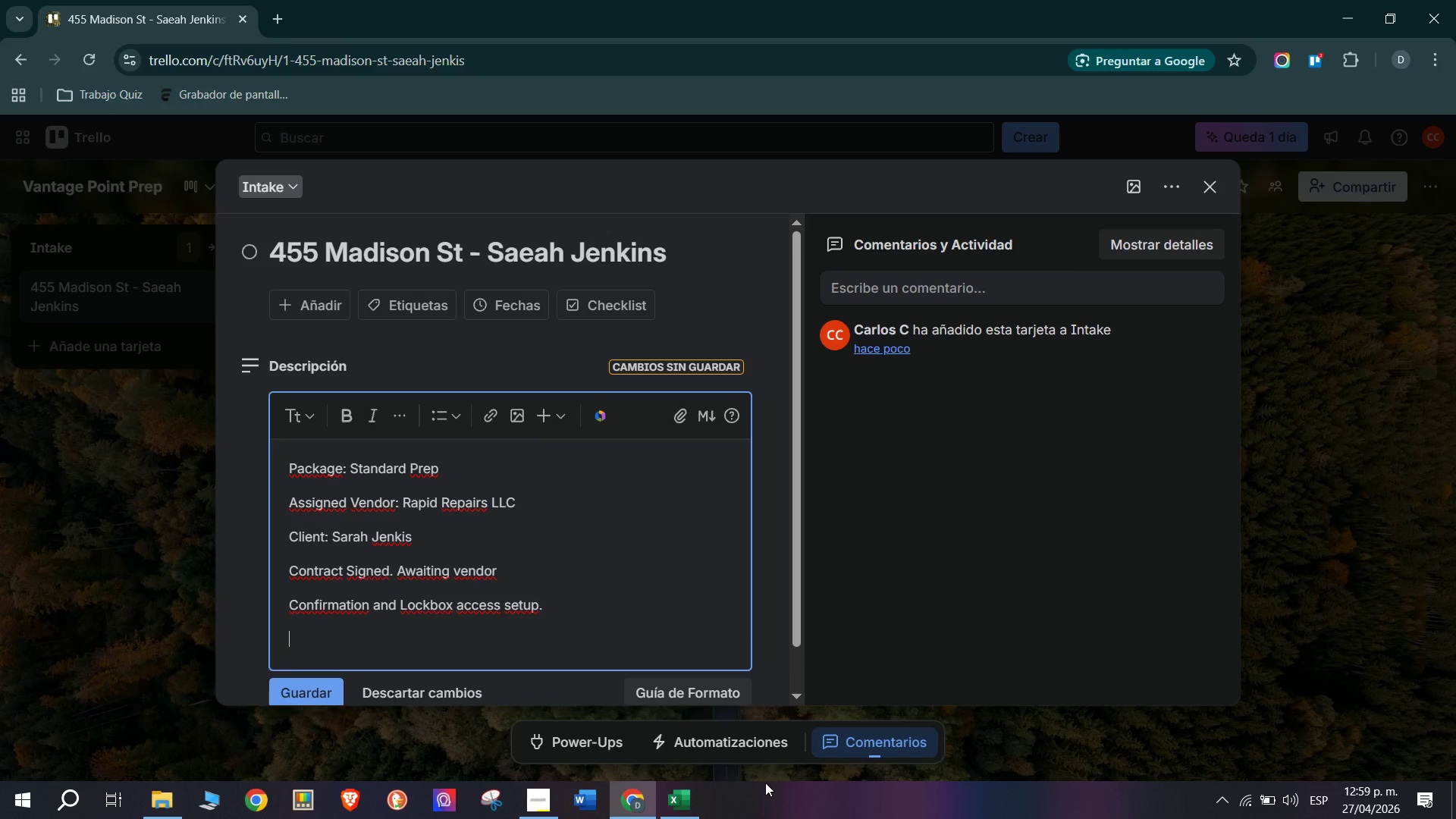 
type(Initial walkthrought)
key(Backspace)
type( )
 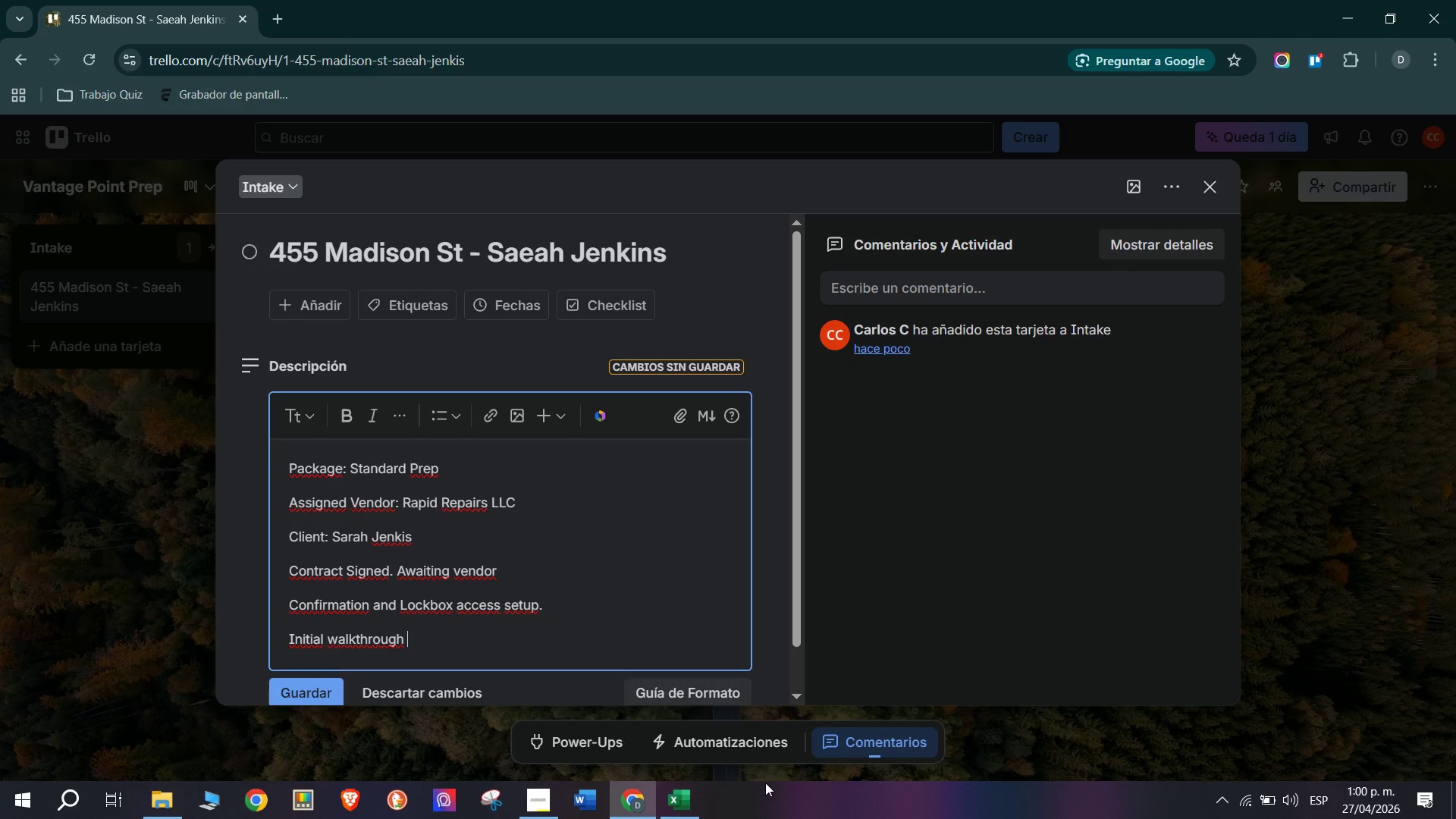 
type(she)
key(Backspace)
key(Backspace)
type(cheduled for Day 1)
 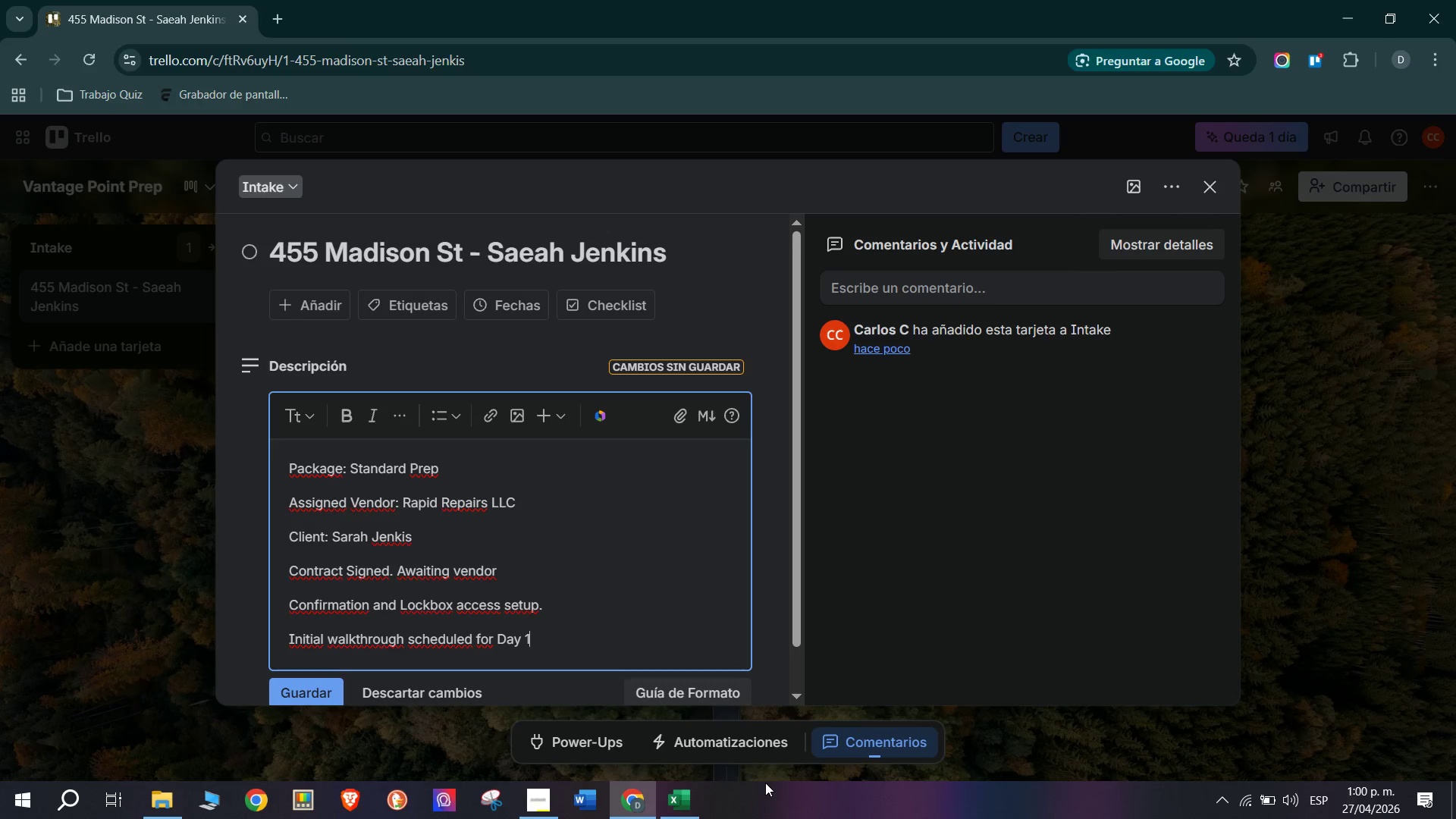 
key(Enter)
 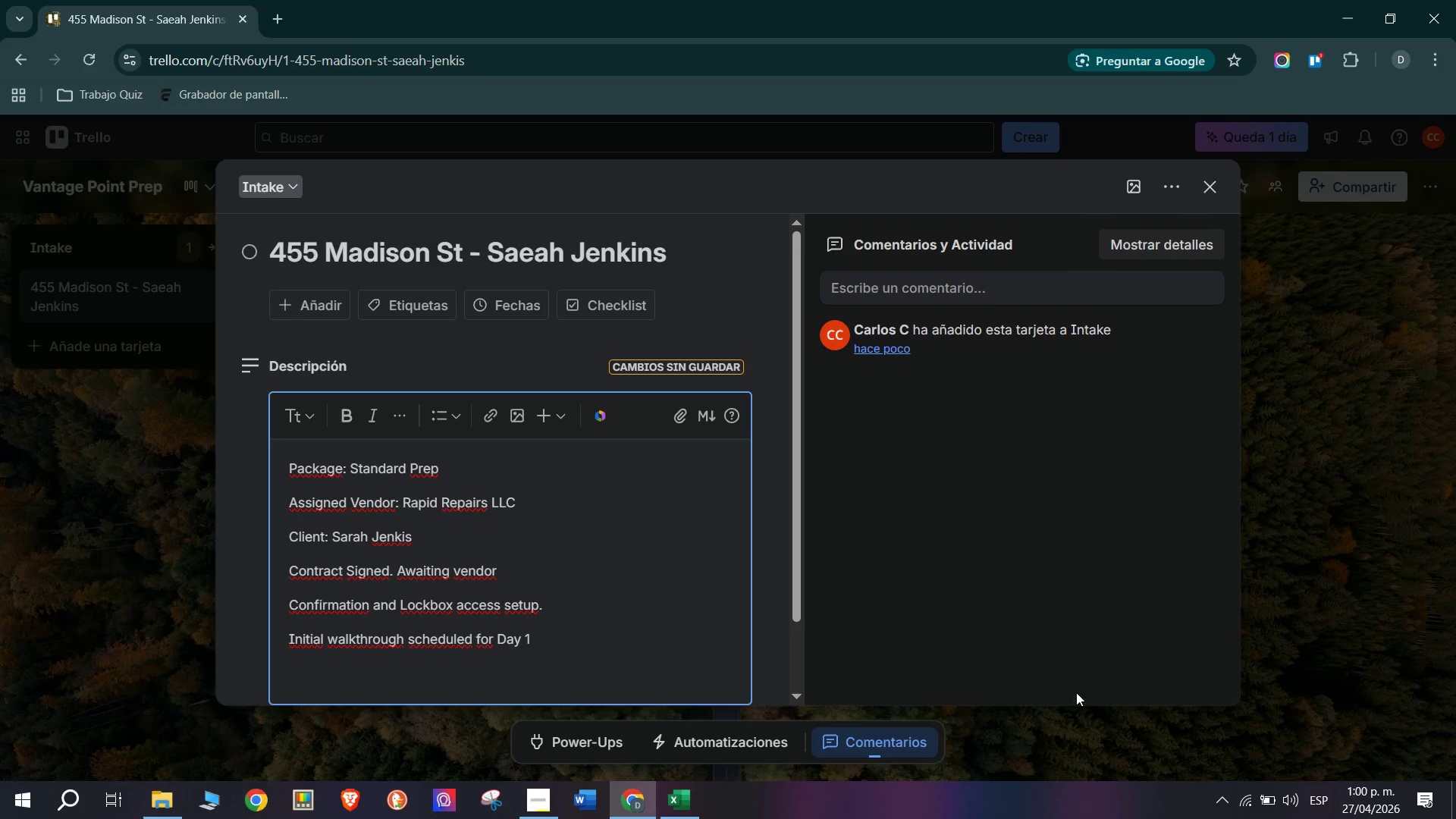 
scroll: coordinate [391, 435], scroll_direction: down, amount: 2.0
 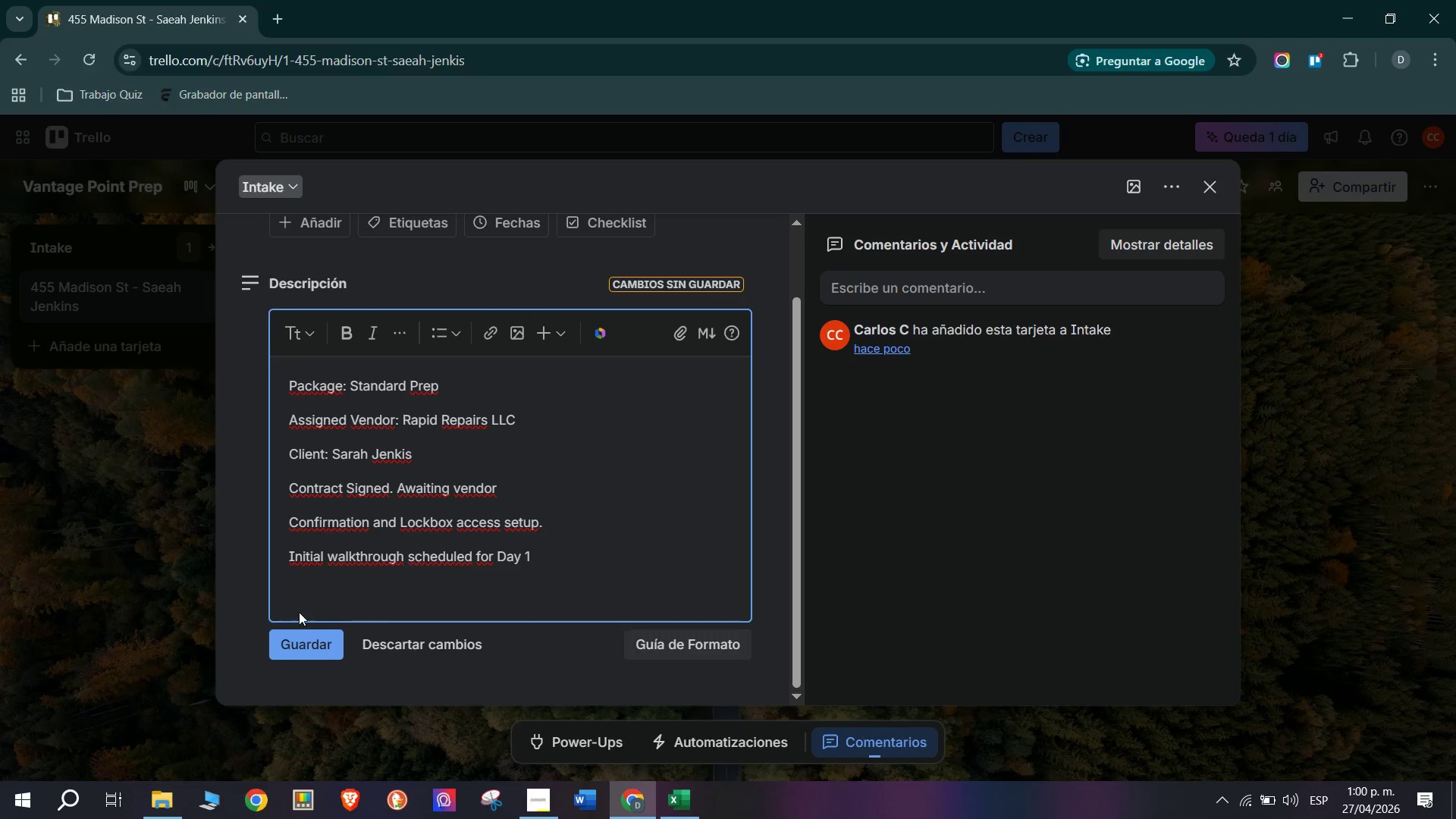 
left_click([322, 642])
 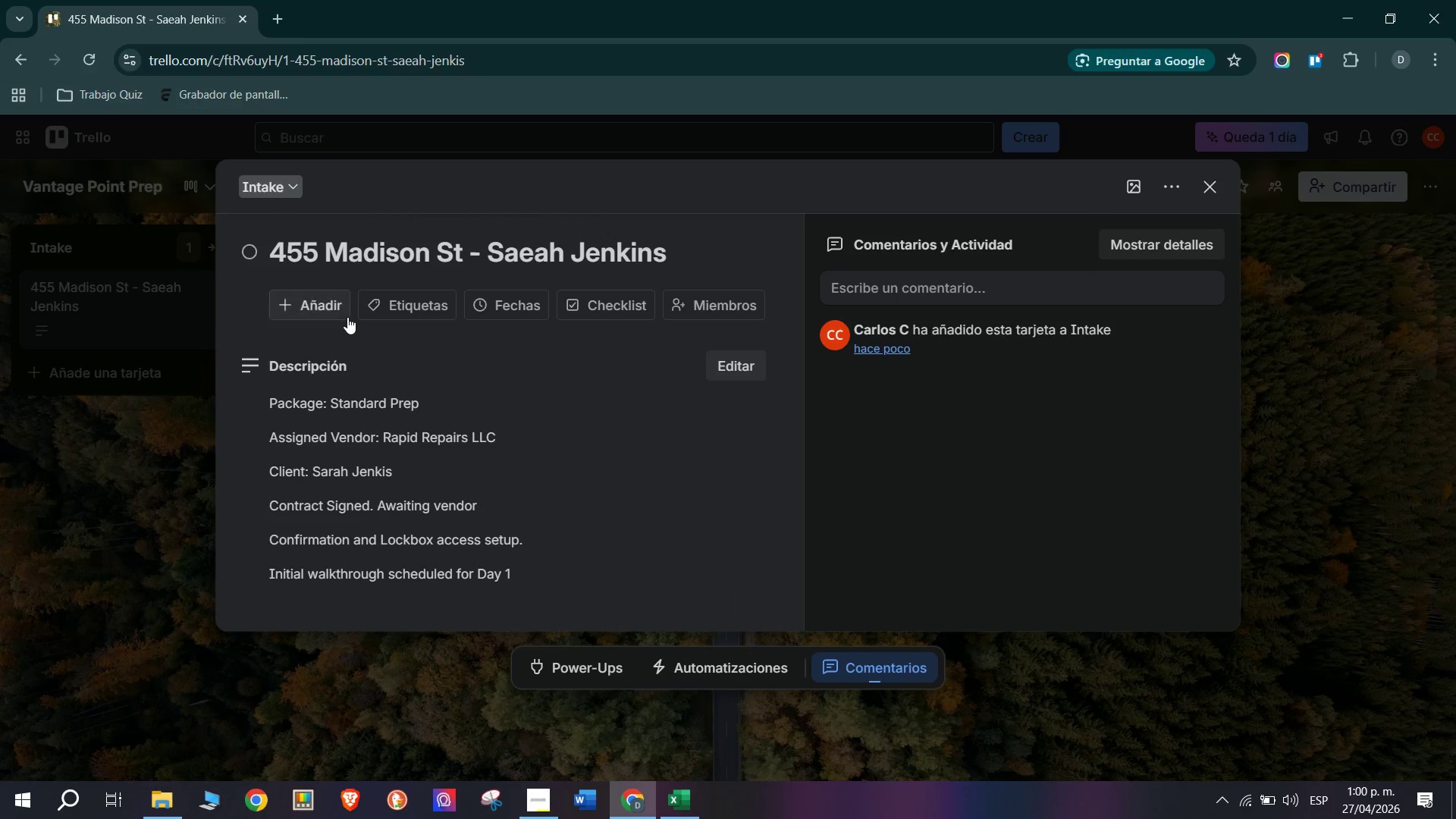 
left_click([329, 303])
 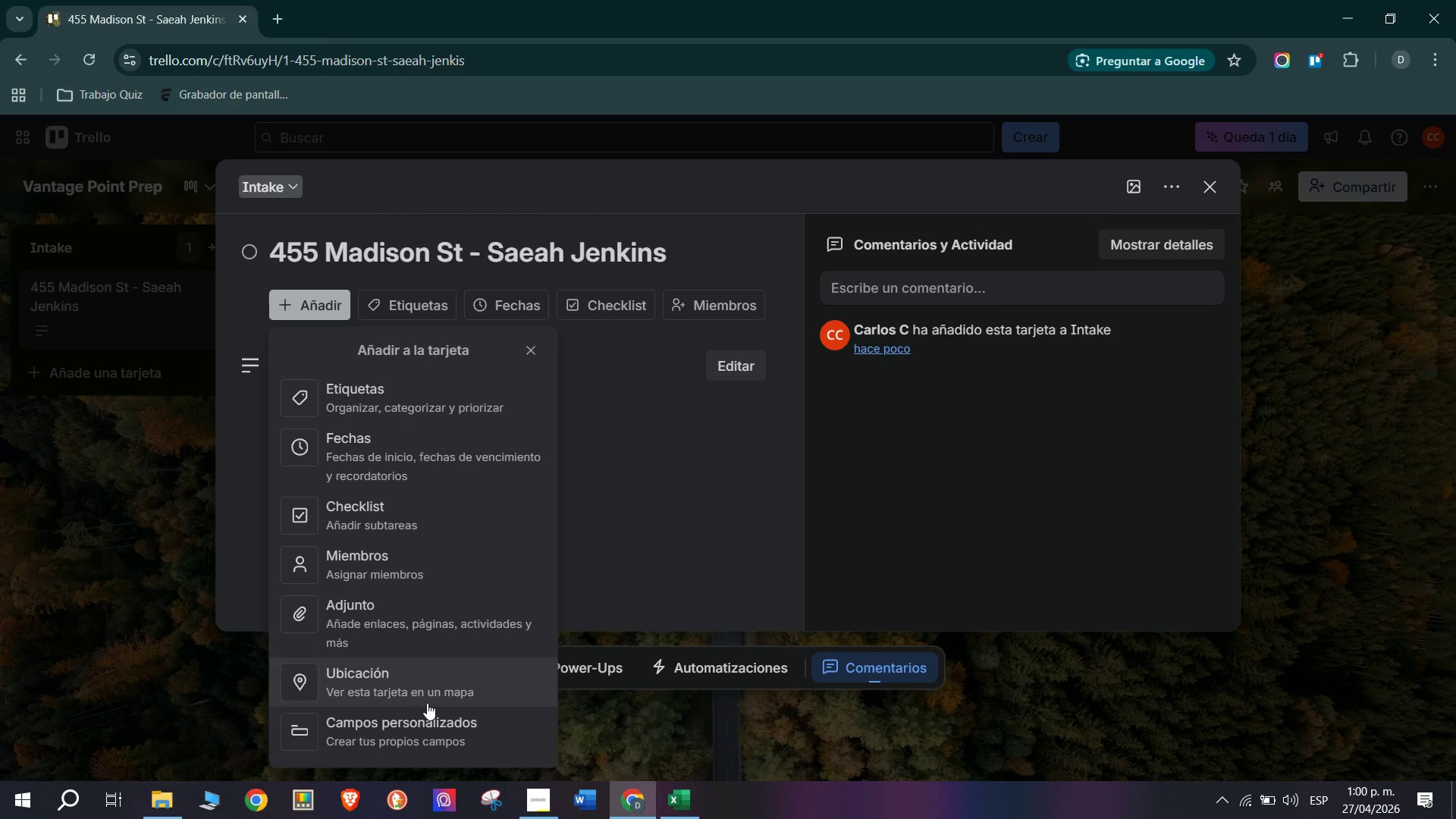 
left_click([450, 720])
 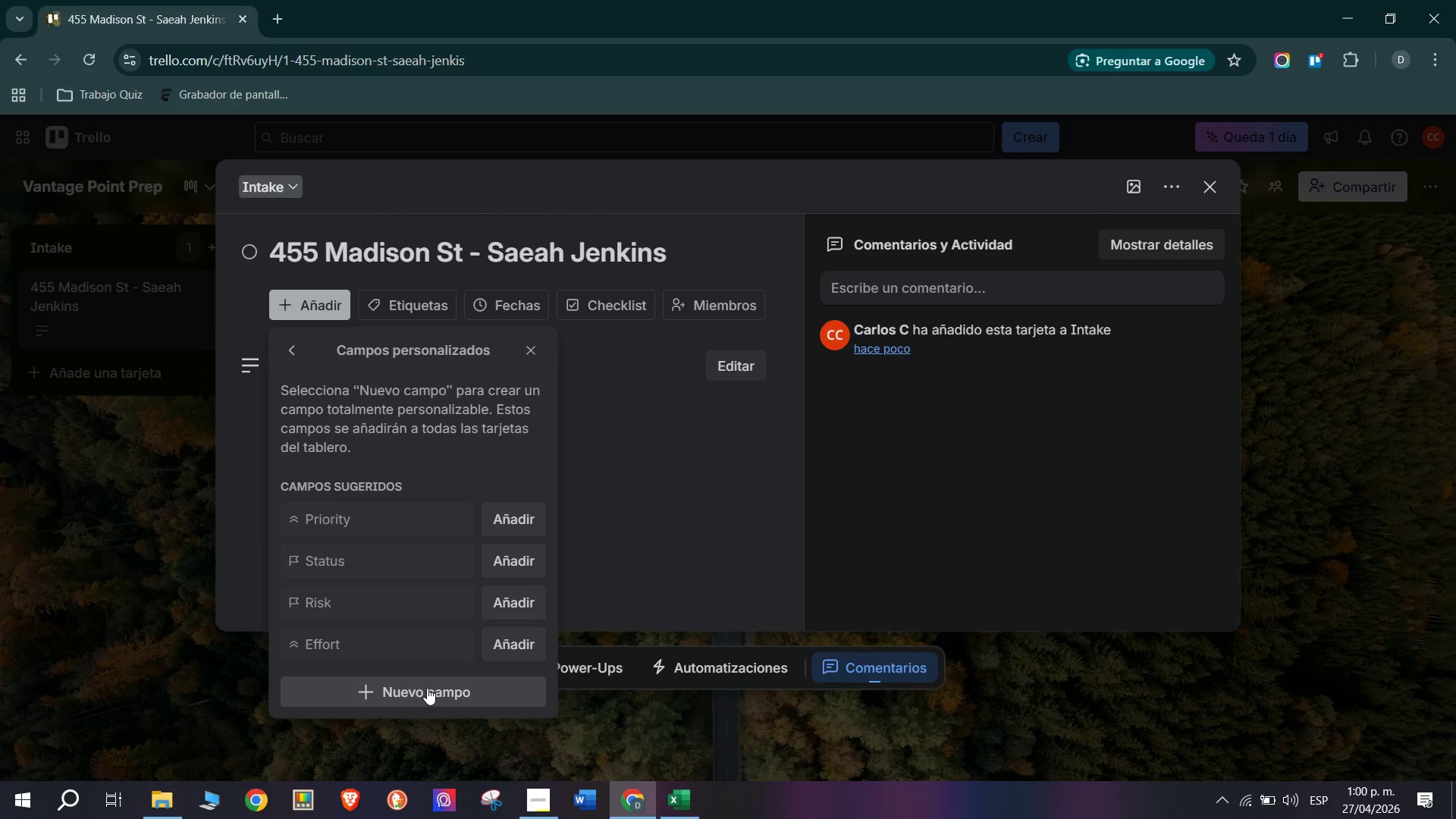 
left_click([420, 693])
 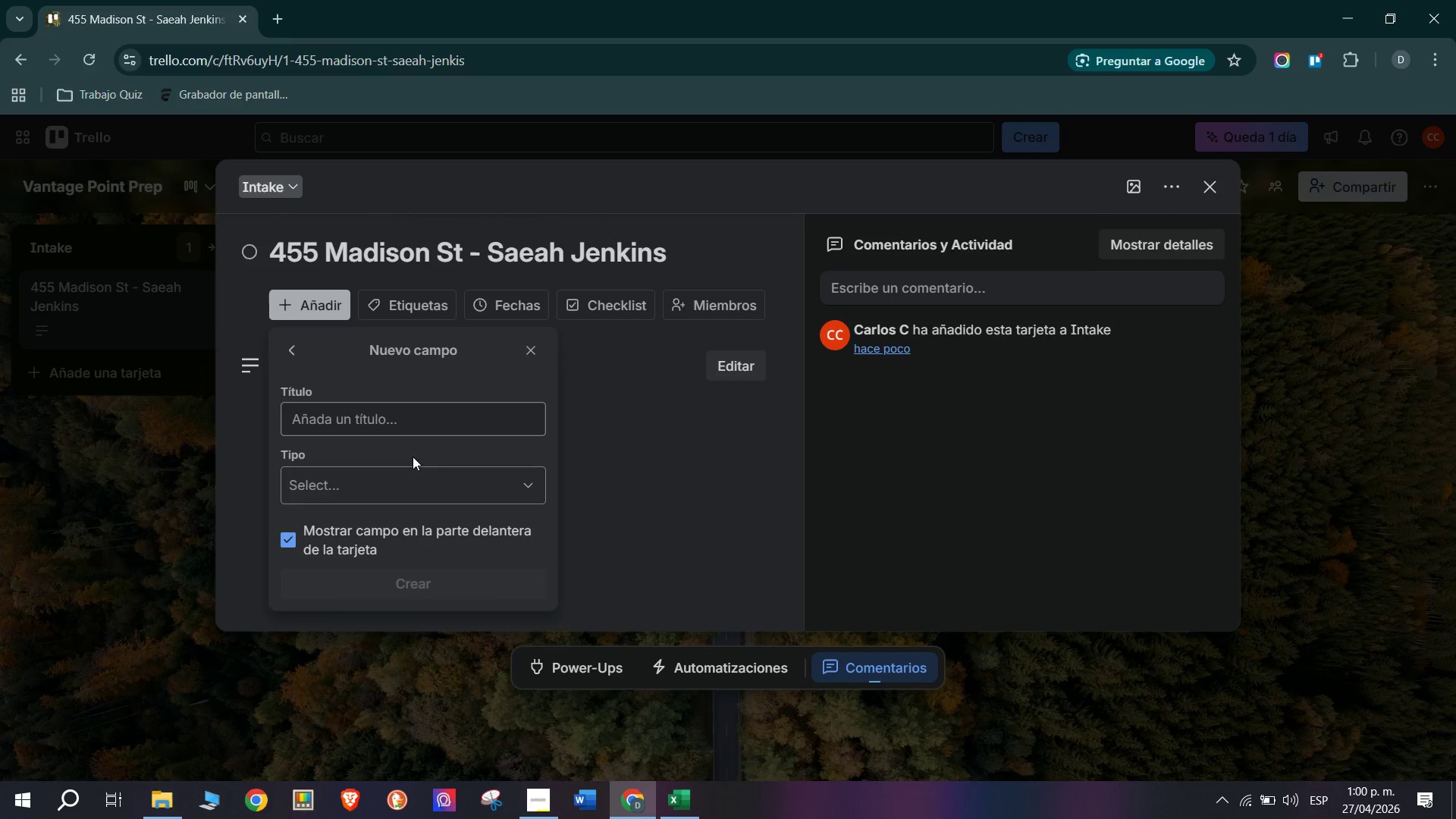 
left_click([390, 413])
 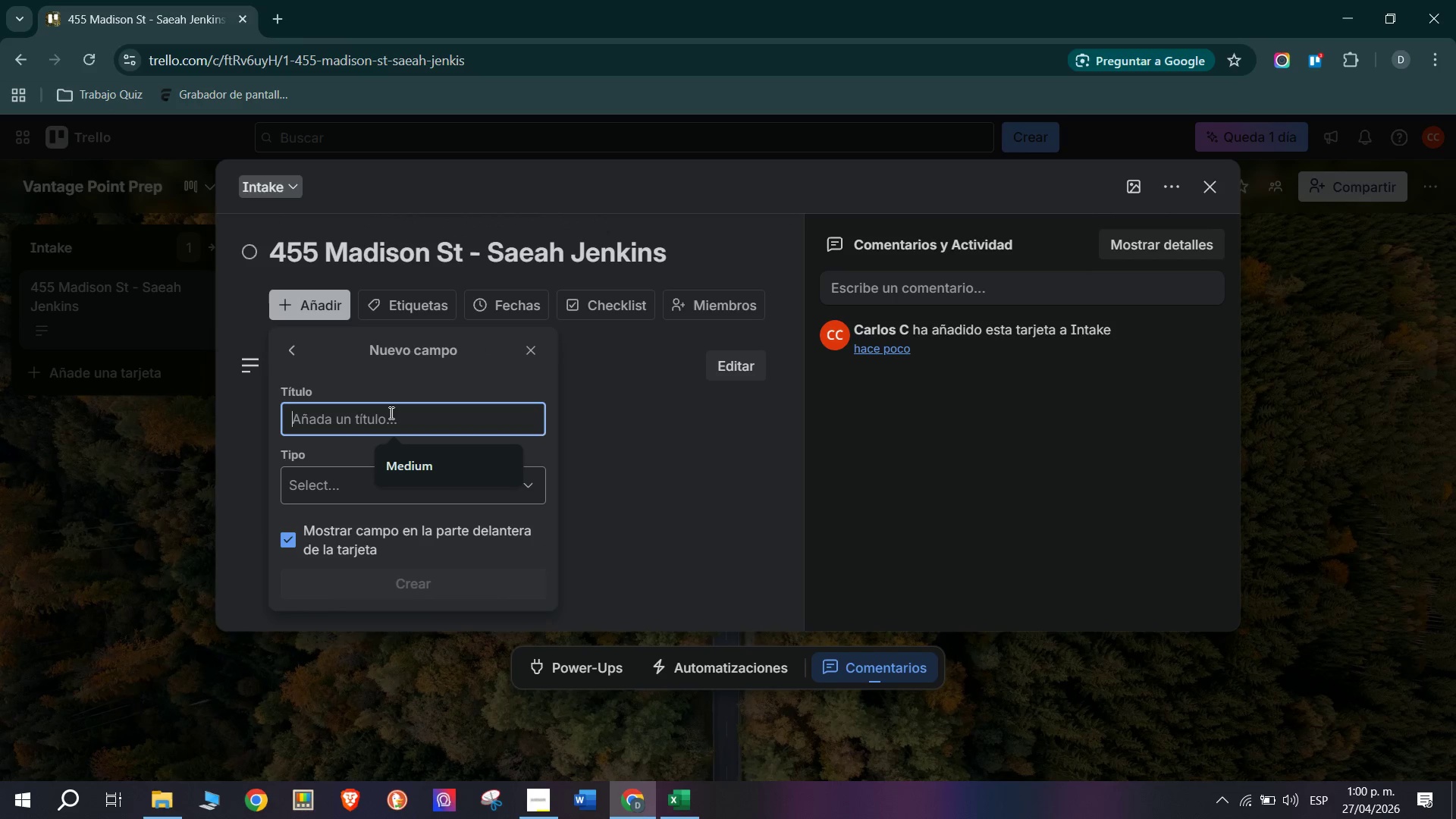 
type(P)
key(Backspace)
key(Backspace)
type(Property A)
 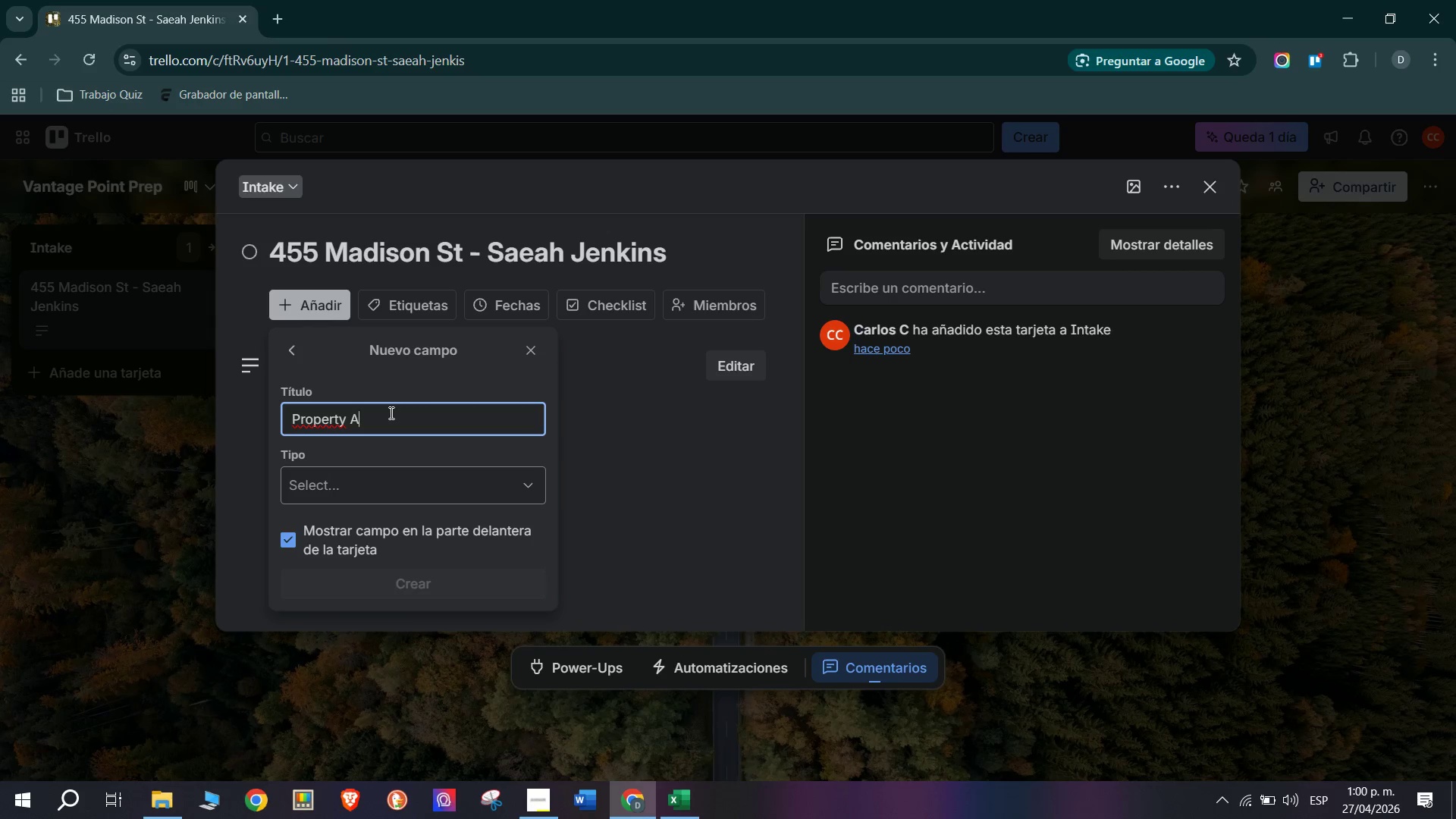 
type(ddress)
 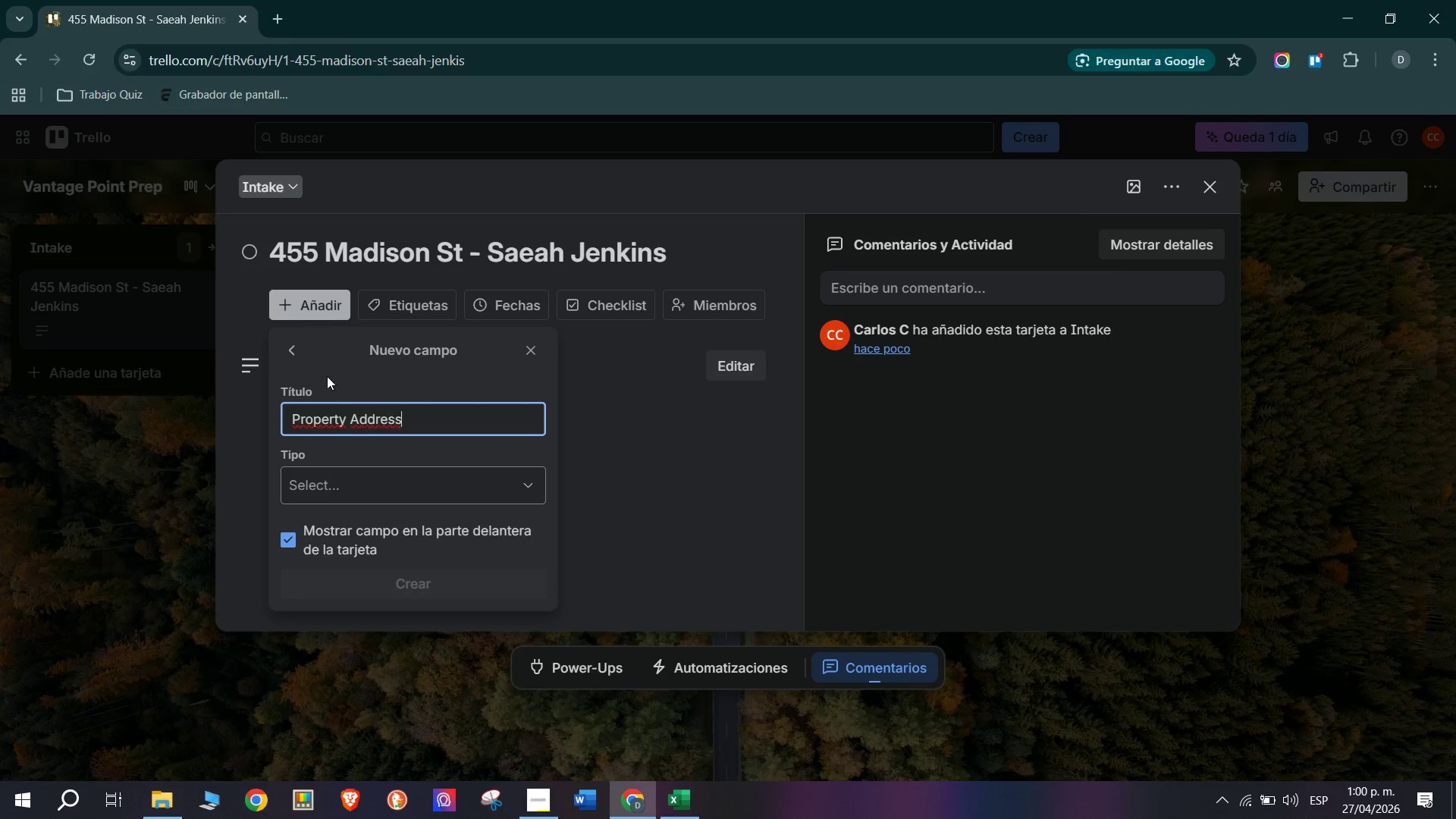 
left_click([344, 481])
 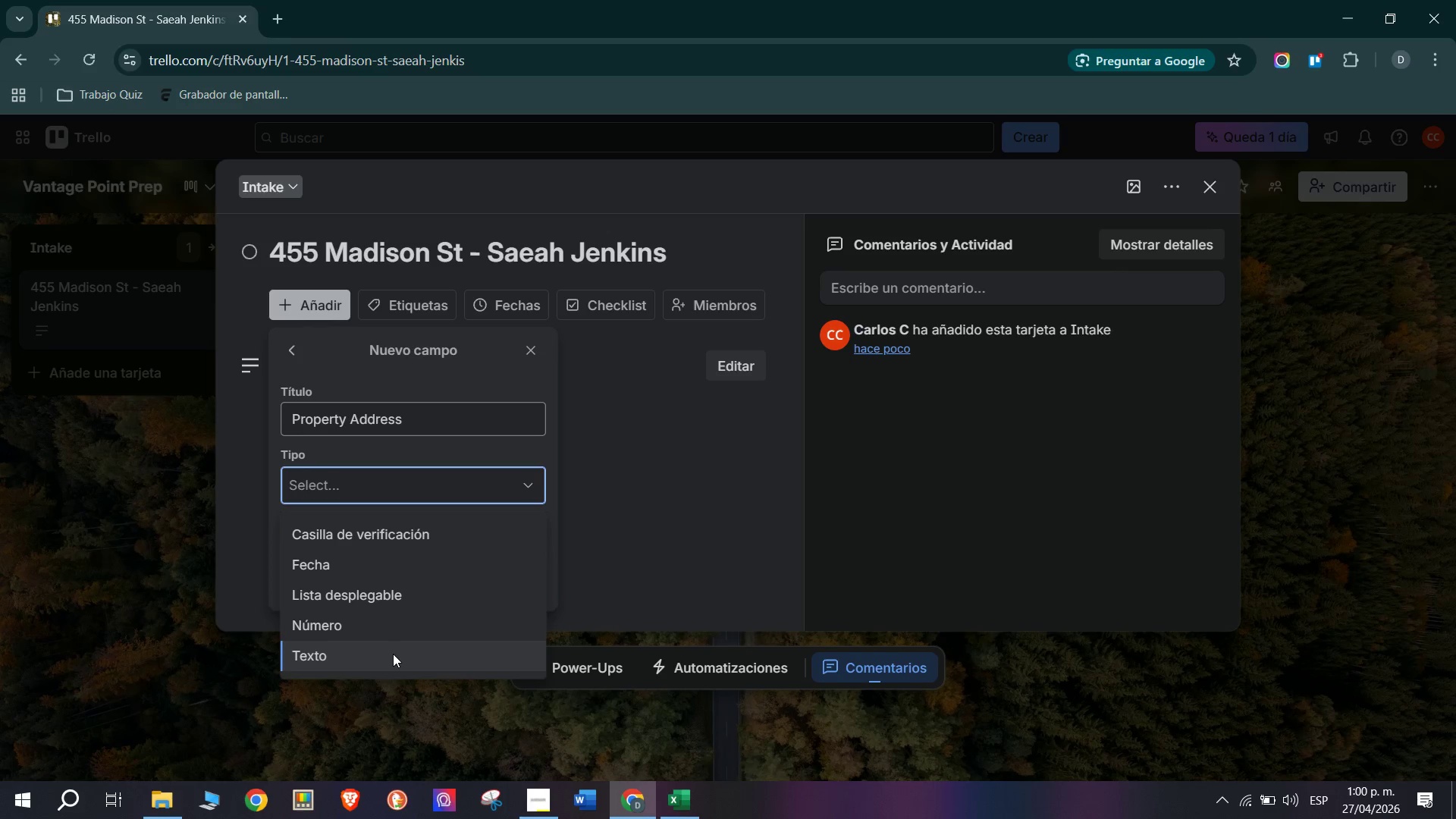 
left_click([393, 653])
 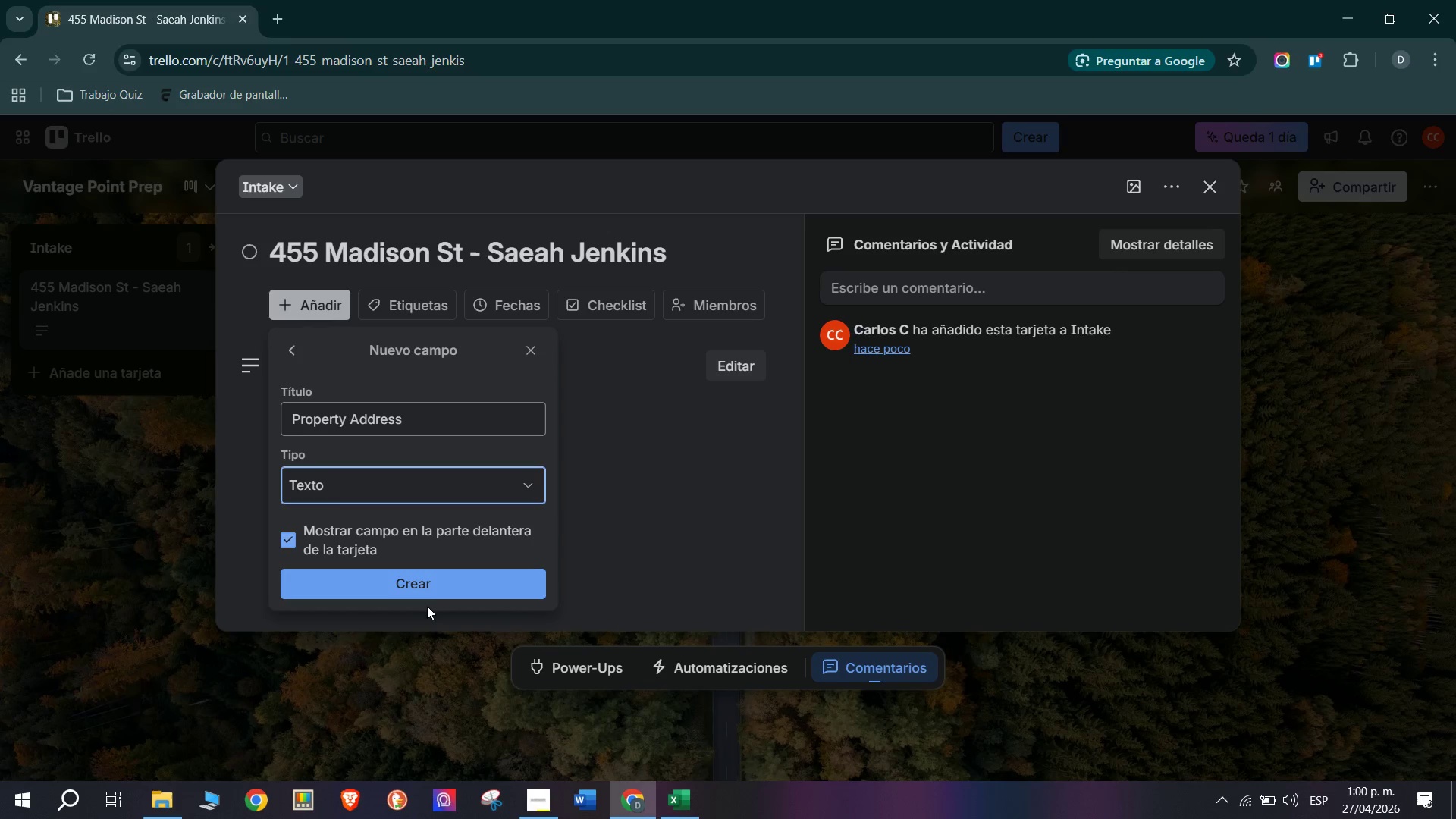 
left_click([435, 585])
 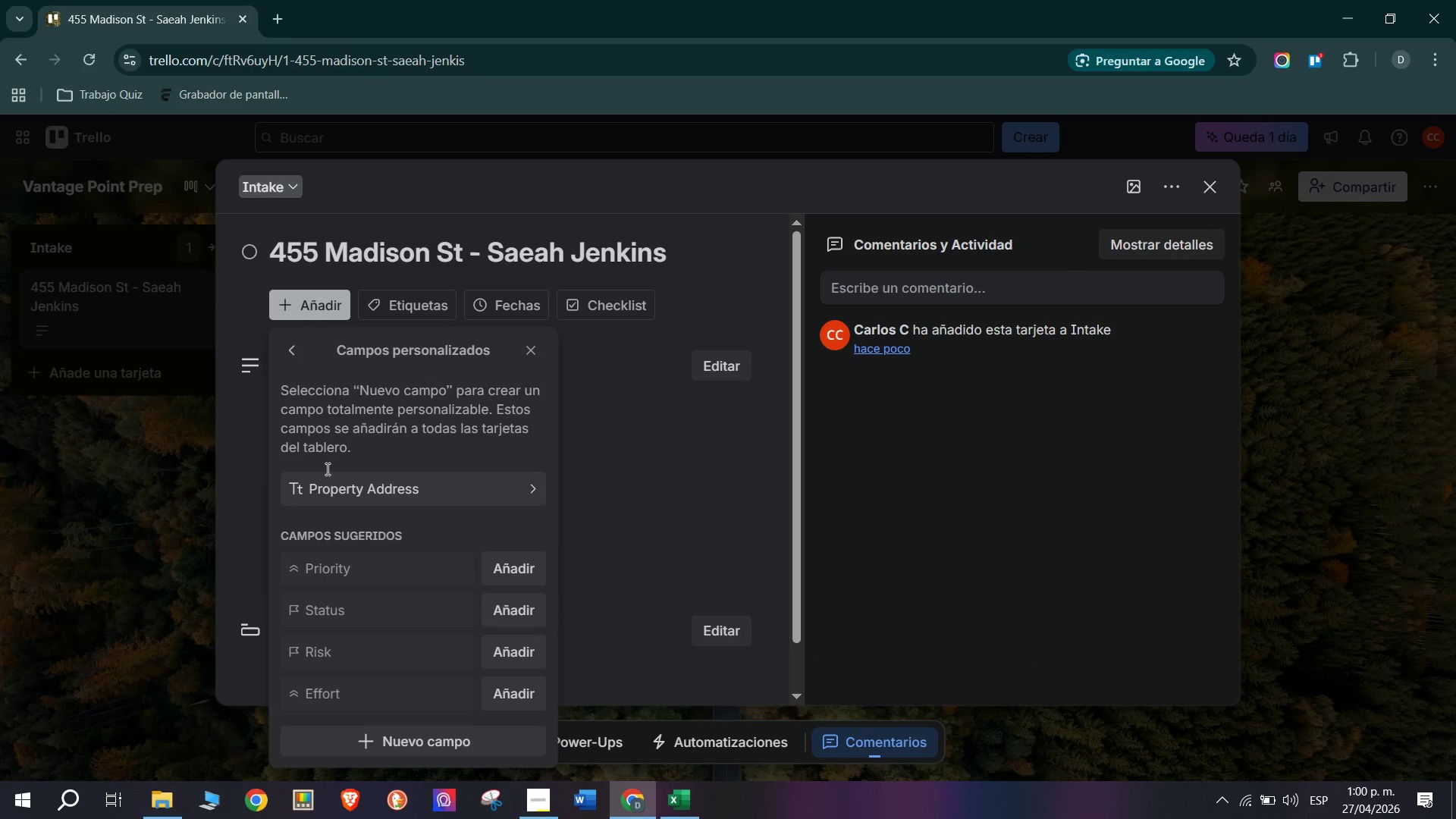 
scroll: coordinate [391, 631], scroll_direction: down, amount: 3.0
 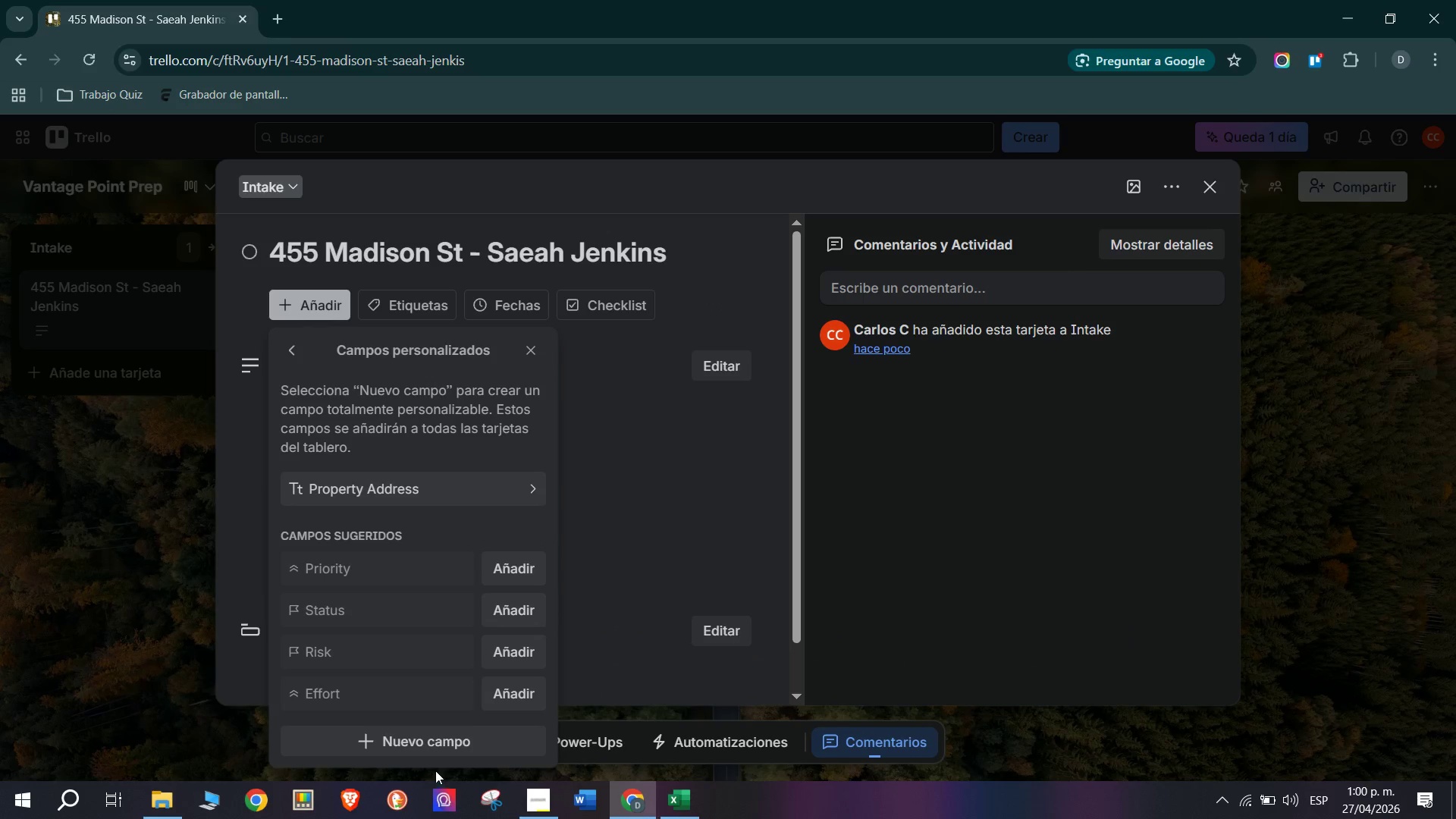 
left_click([437, 758])
 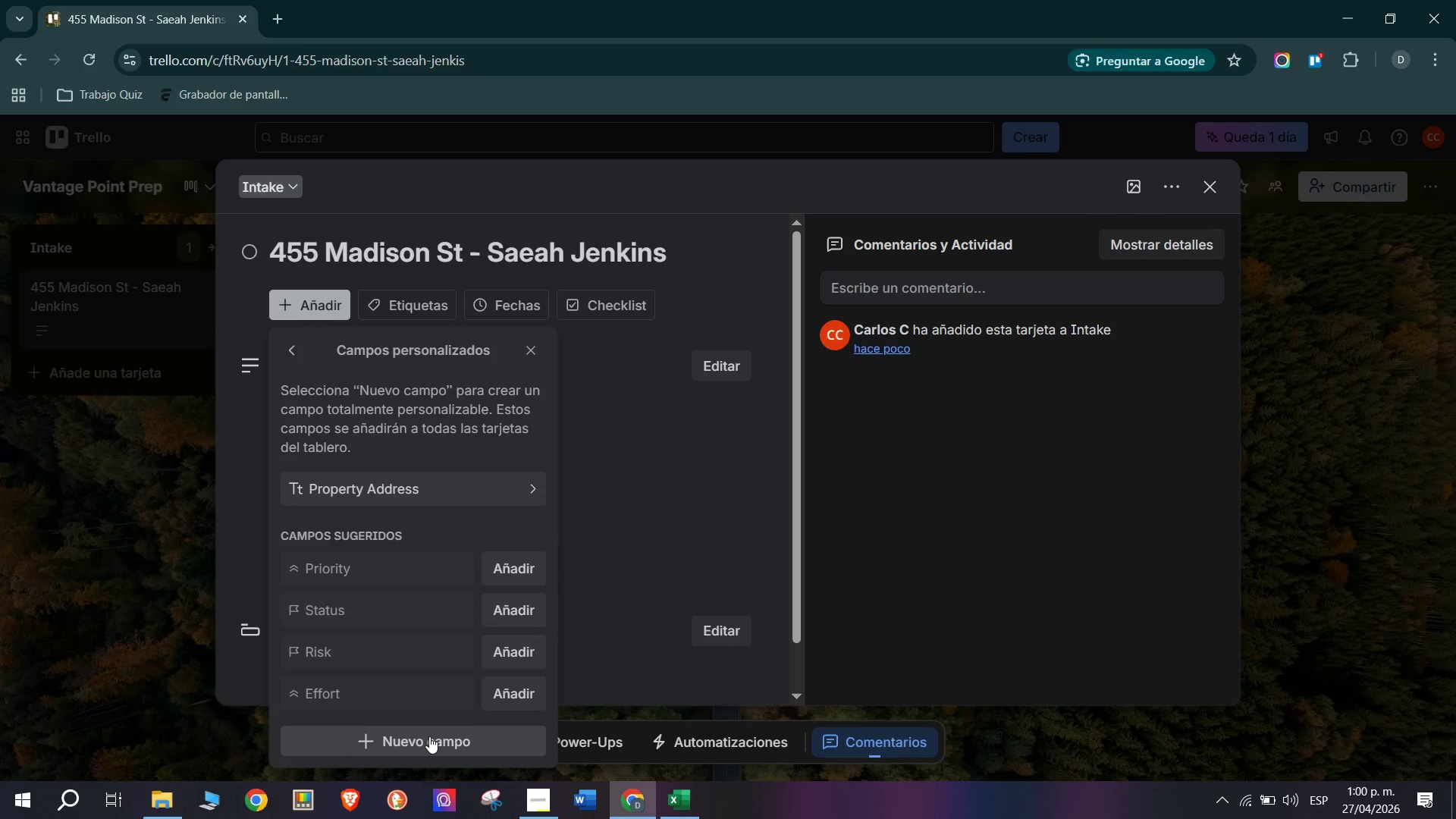 
left_click([429, 747])
 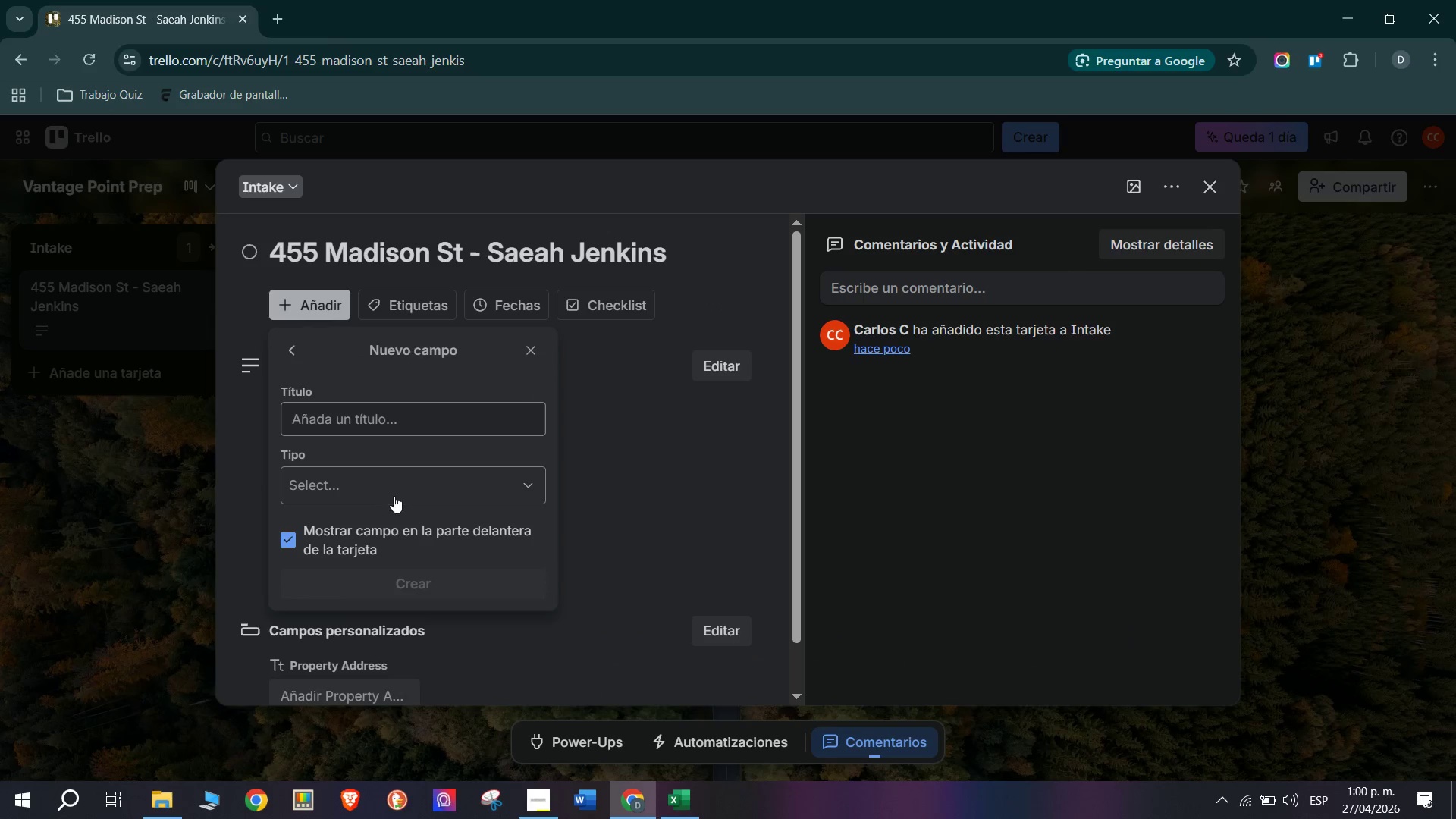 
left_click([384, 425])
 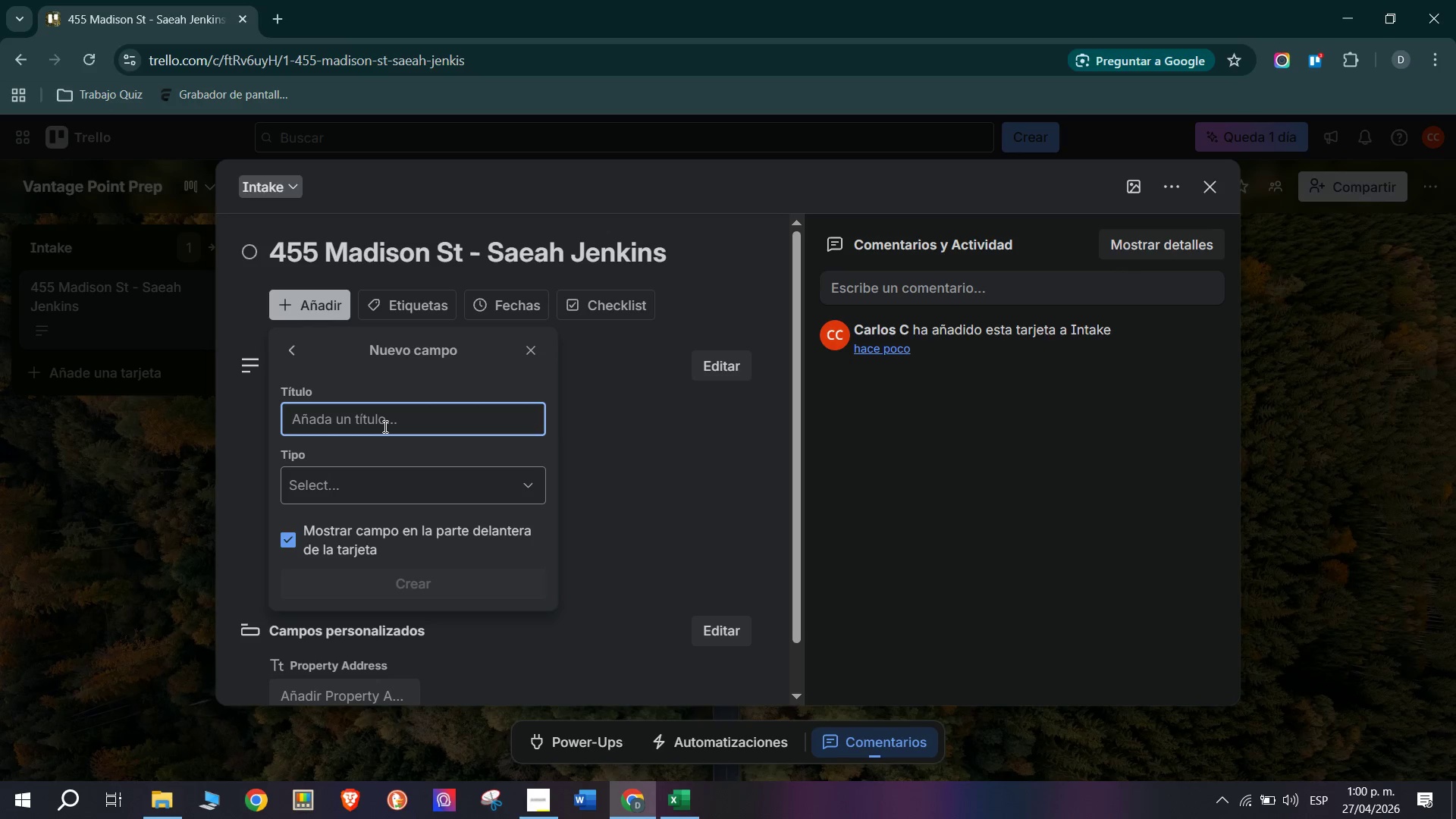 
type(Lockbo)
key(Backspace)
type(ox Code)
 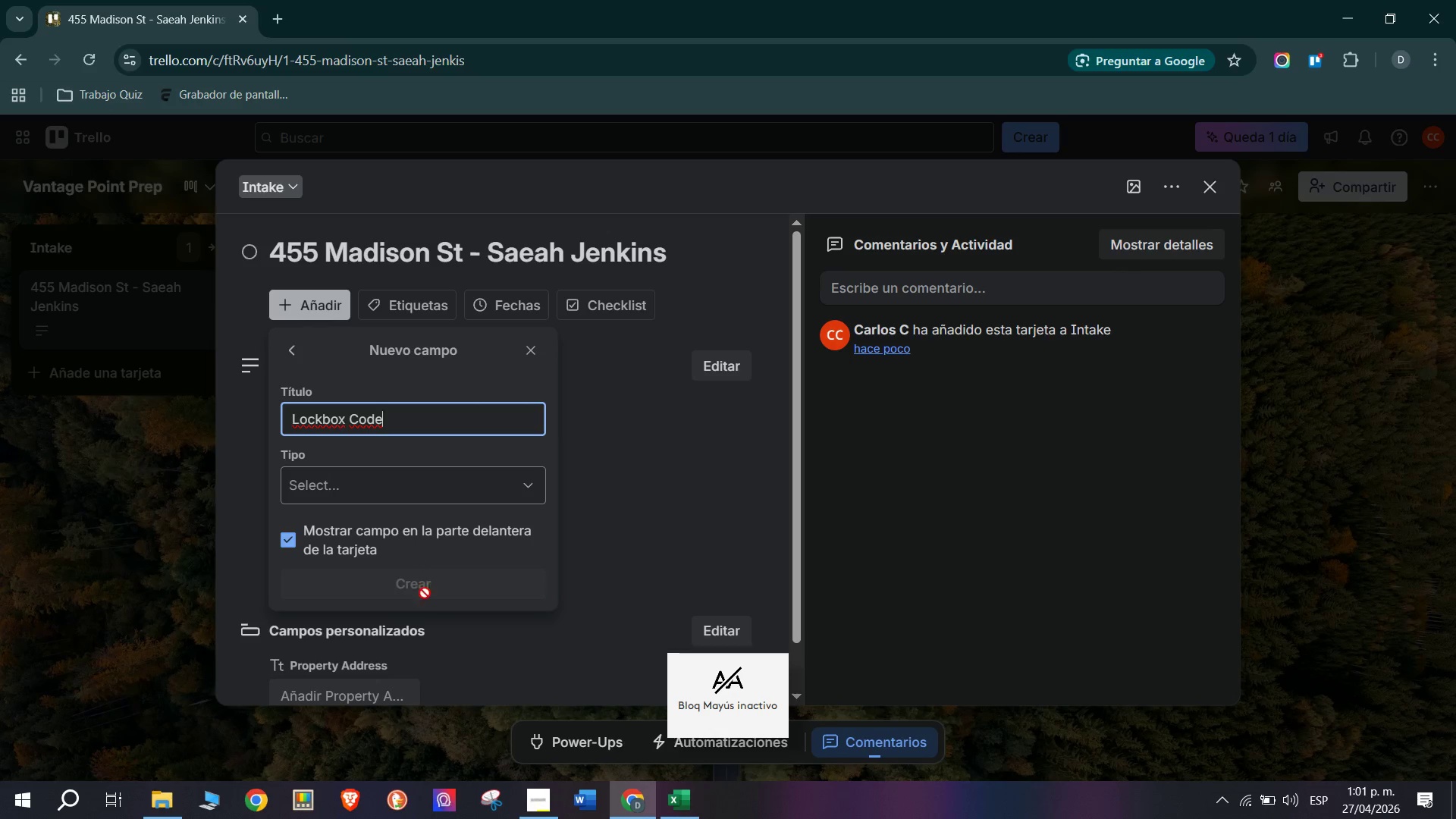 
left_click([332, 490])
 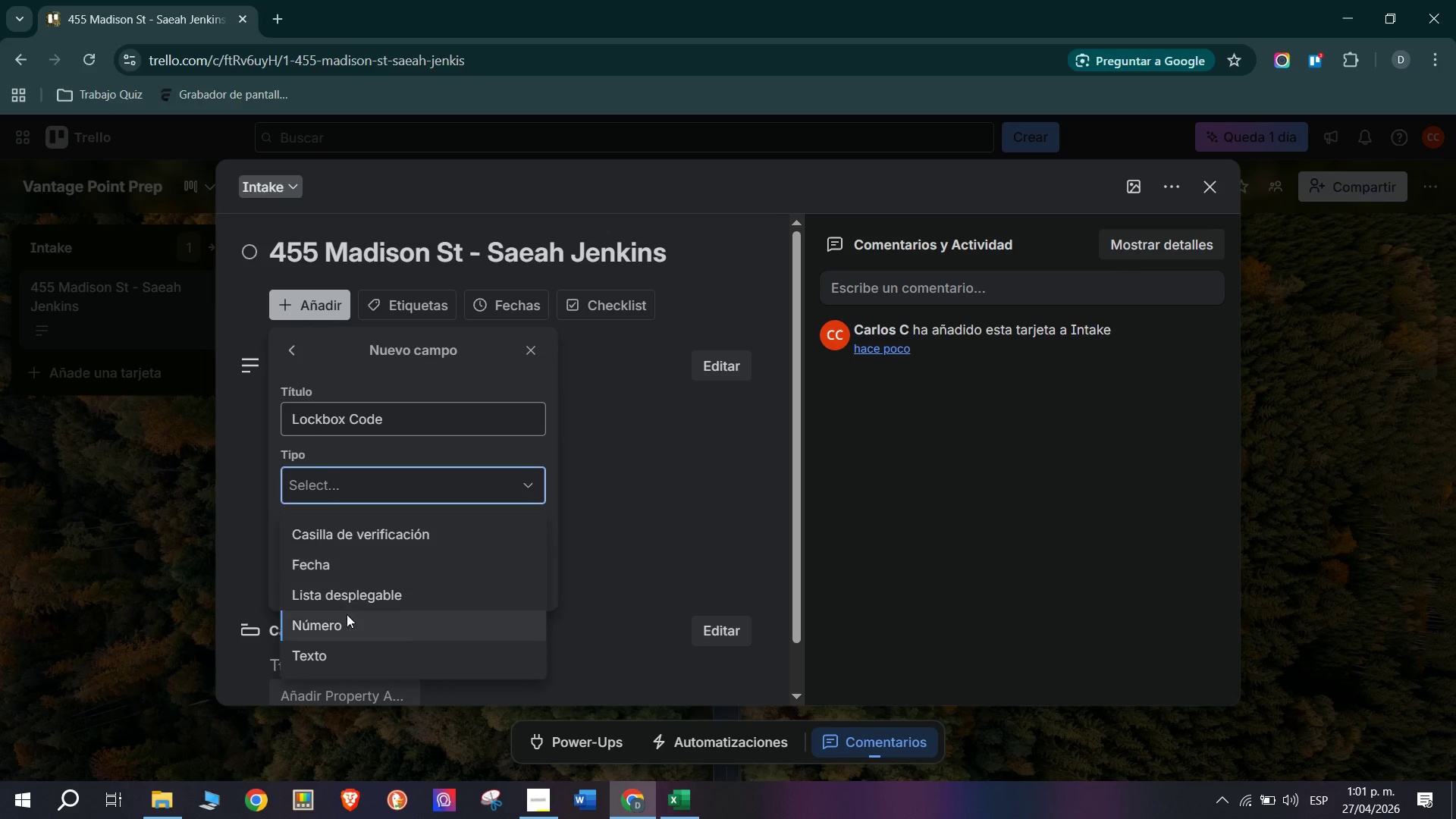 
left_click([349, 623])
 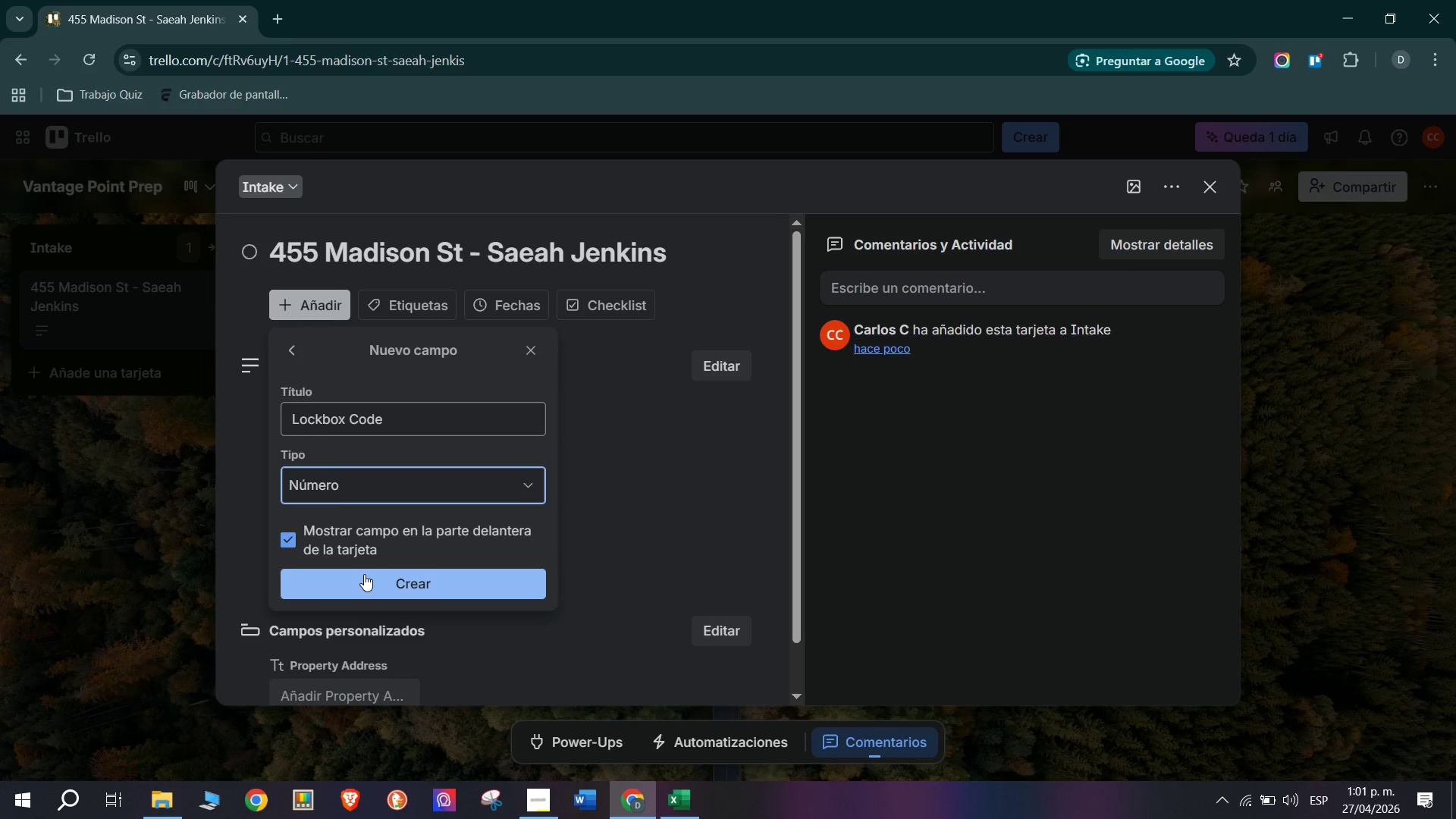 
left_click([376, 589])
 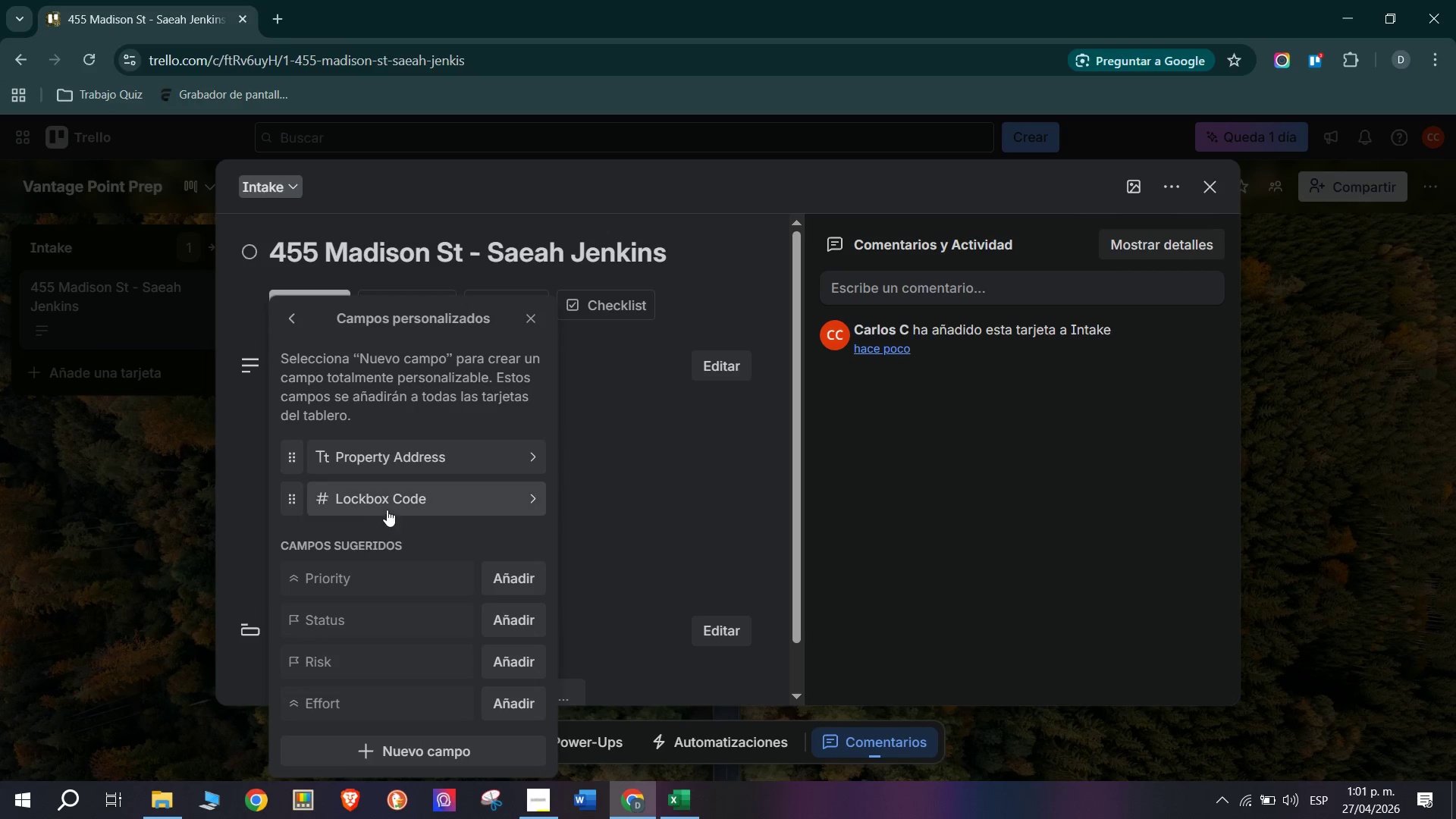 
scroll: coordinate [402, 601], scroll_direction: down, amount: 3.0
 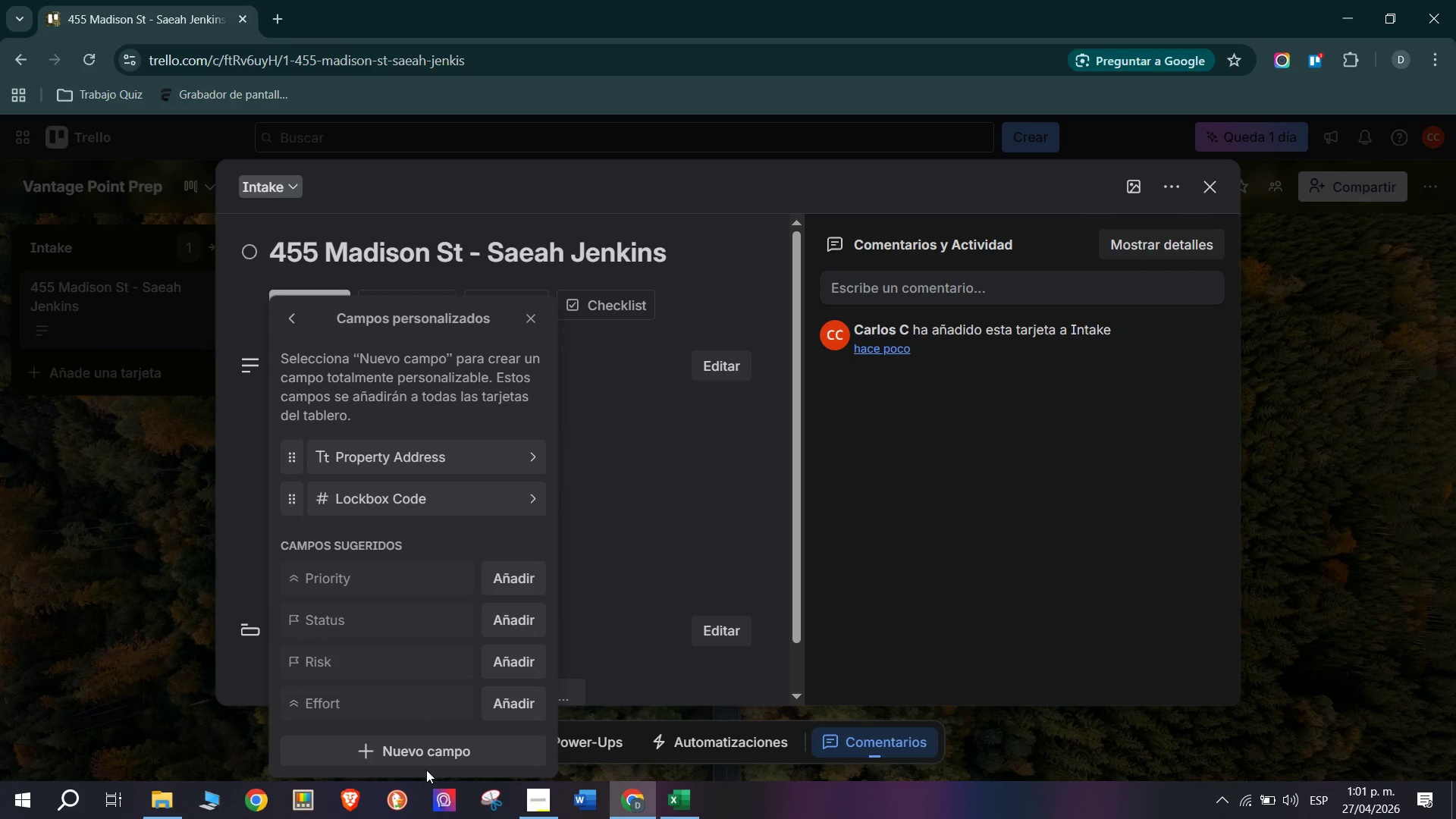 
left_click([431, 752])
 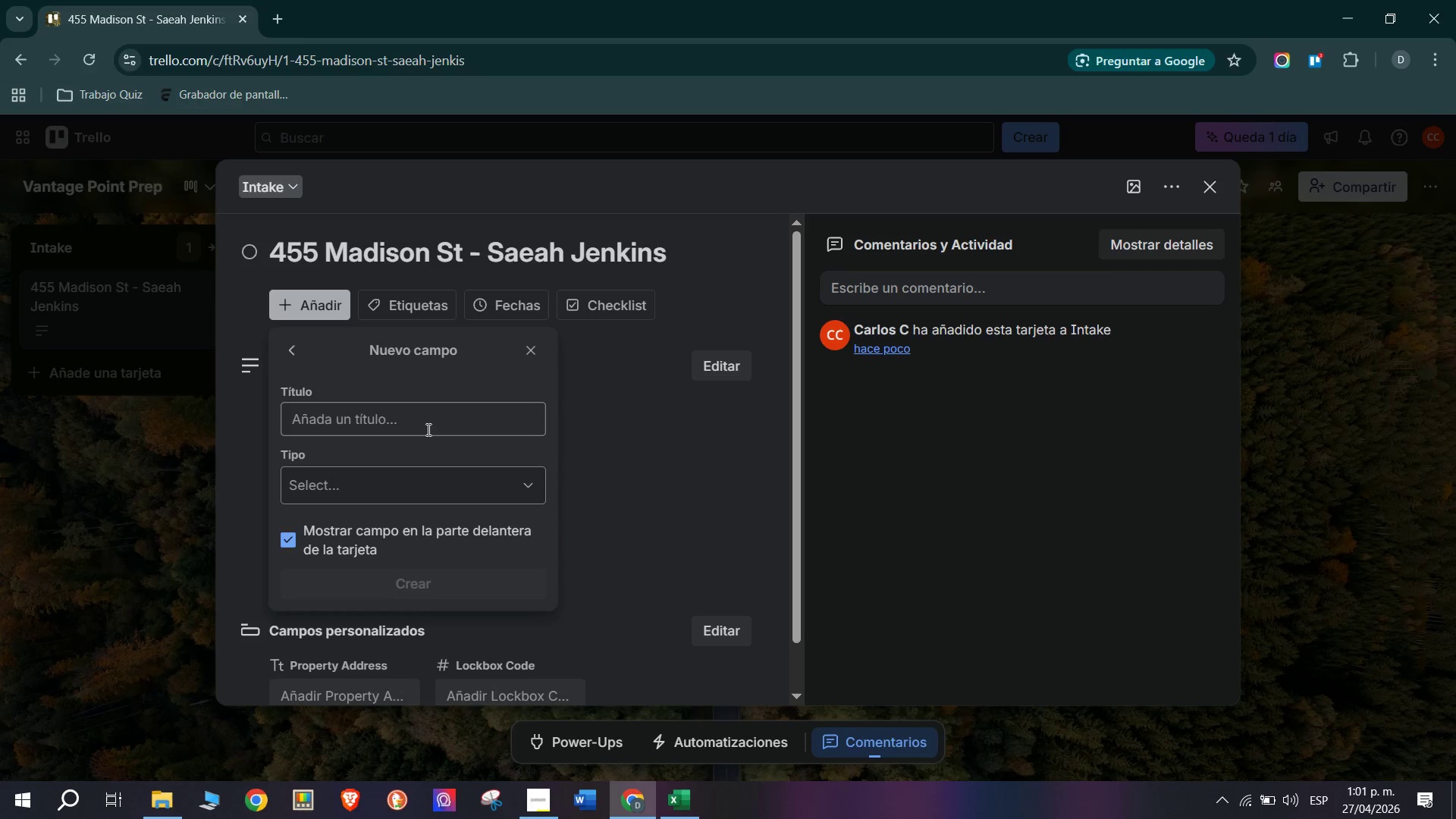 
left_click([435, 421])
 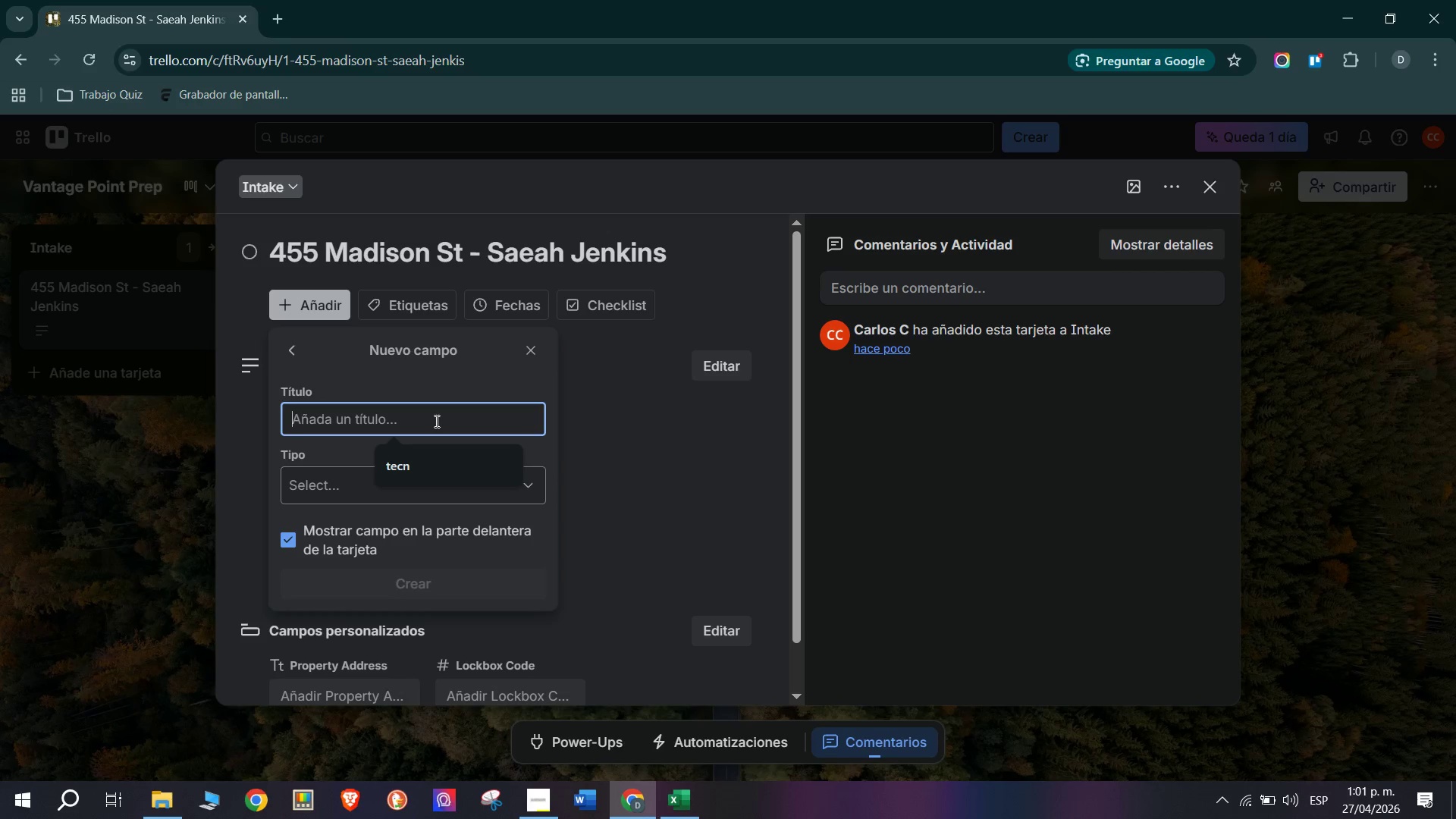 
key(CapsLock)
 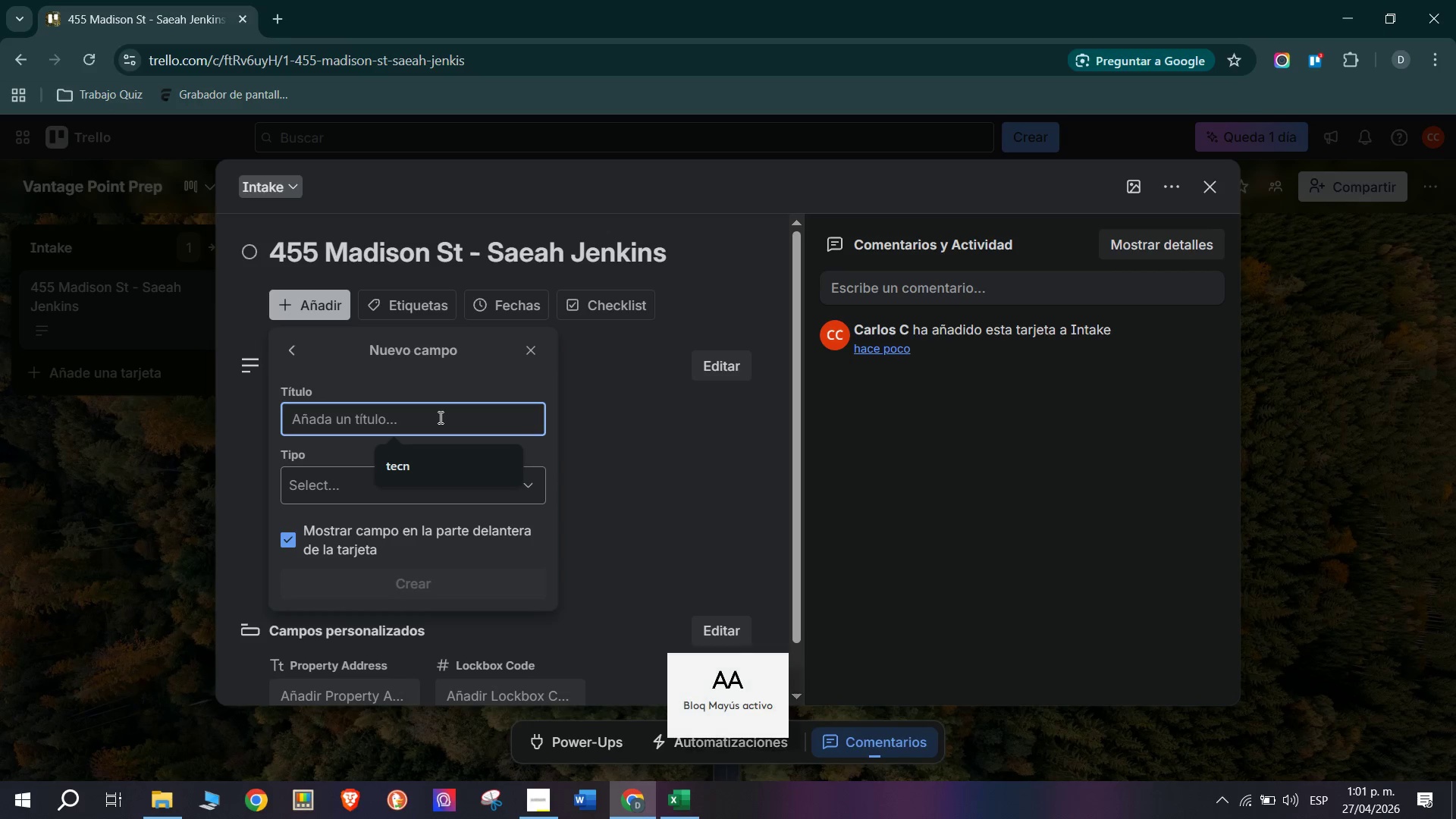 
type(Total Prepop)
key(Backspace)
key(Backspace)
type( Bugf)
key(Backspace)
key(Backspace)
type(dget)
 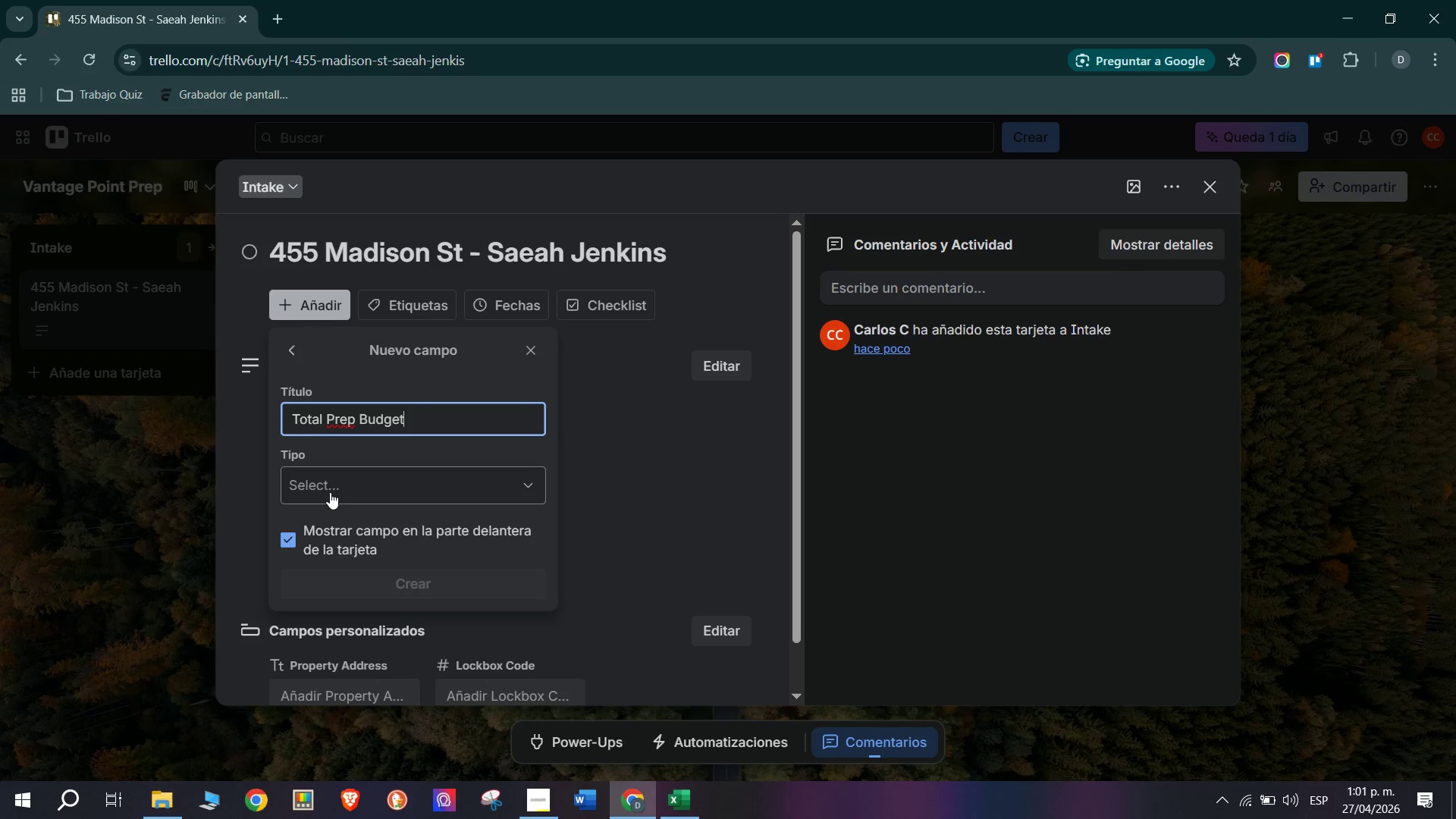 
left_click([355, 492])
 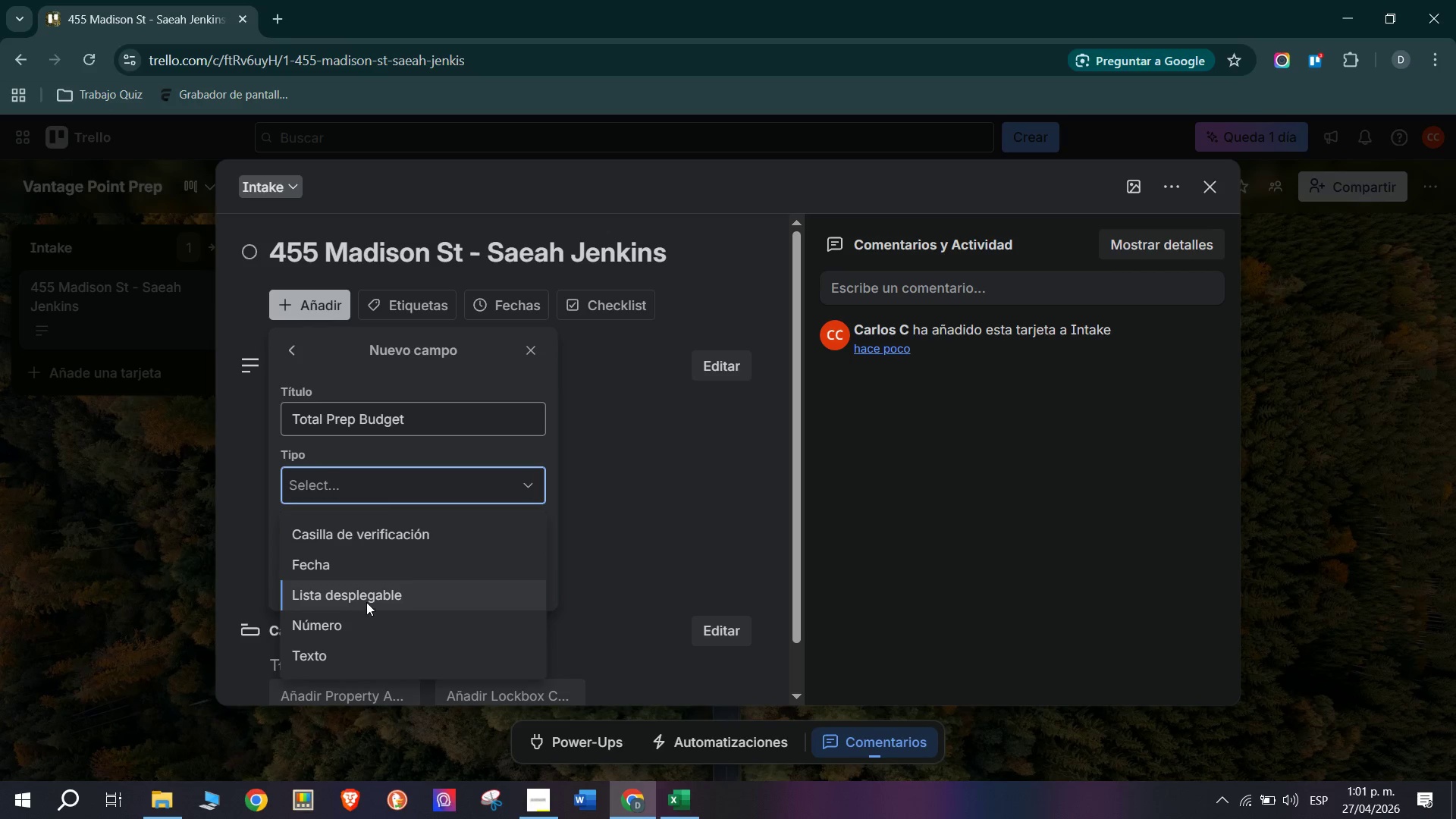 
wait(5.03)
 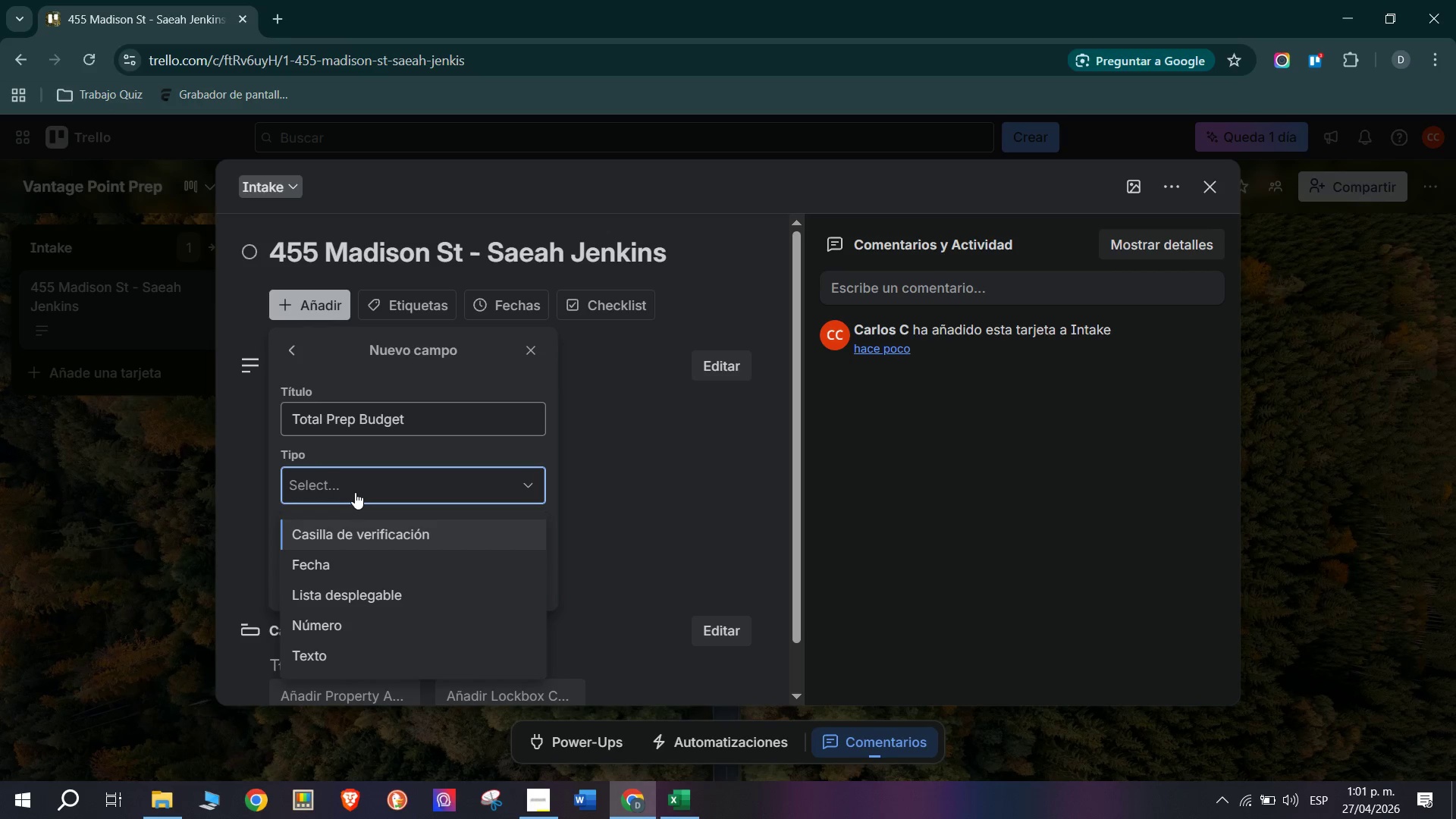 
left_click([356, 656])
 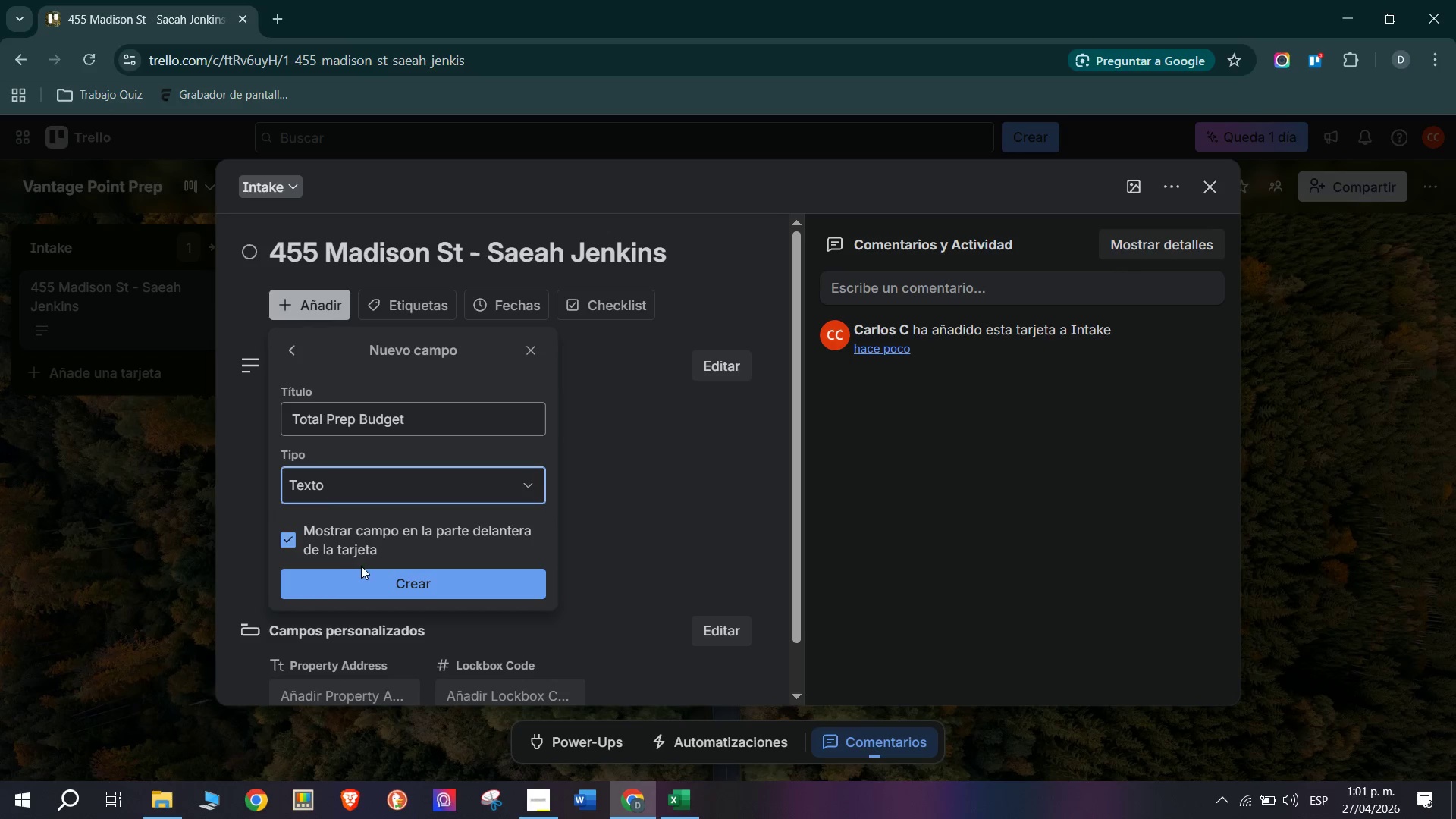 
left_click([376, 576])
 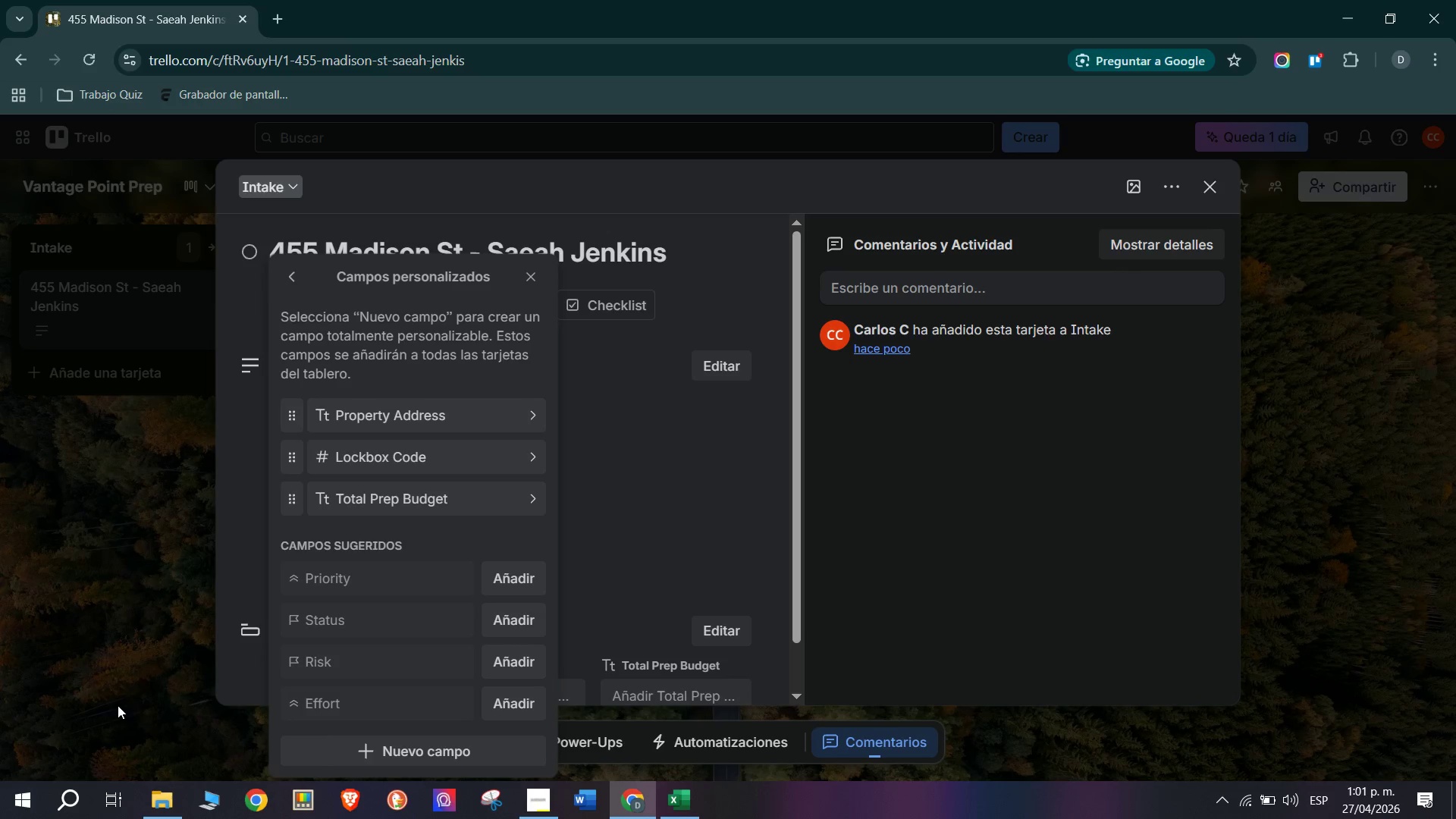 
wait(16.28)
 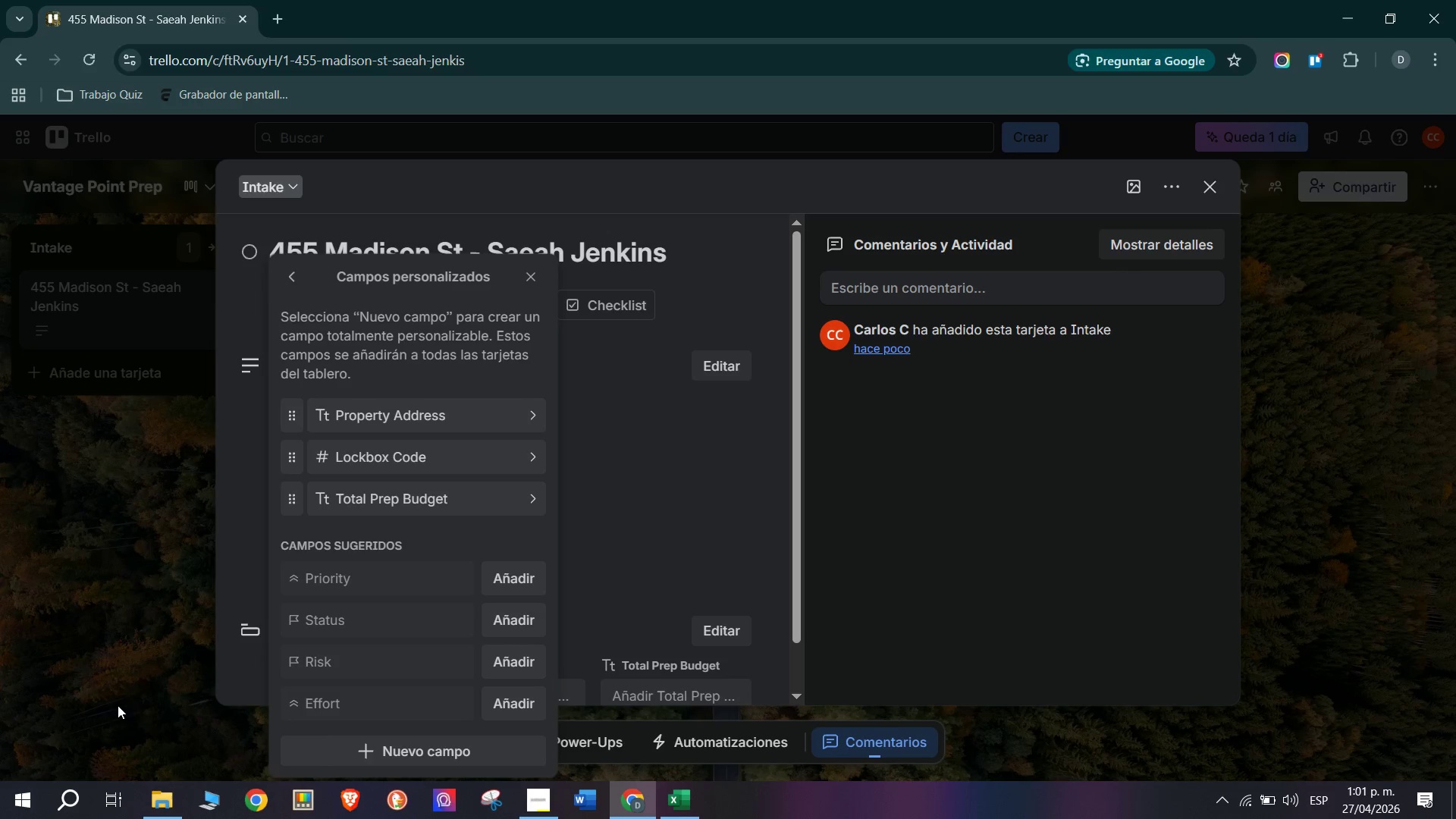 
left_click([438, 739])
 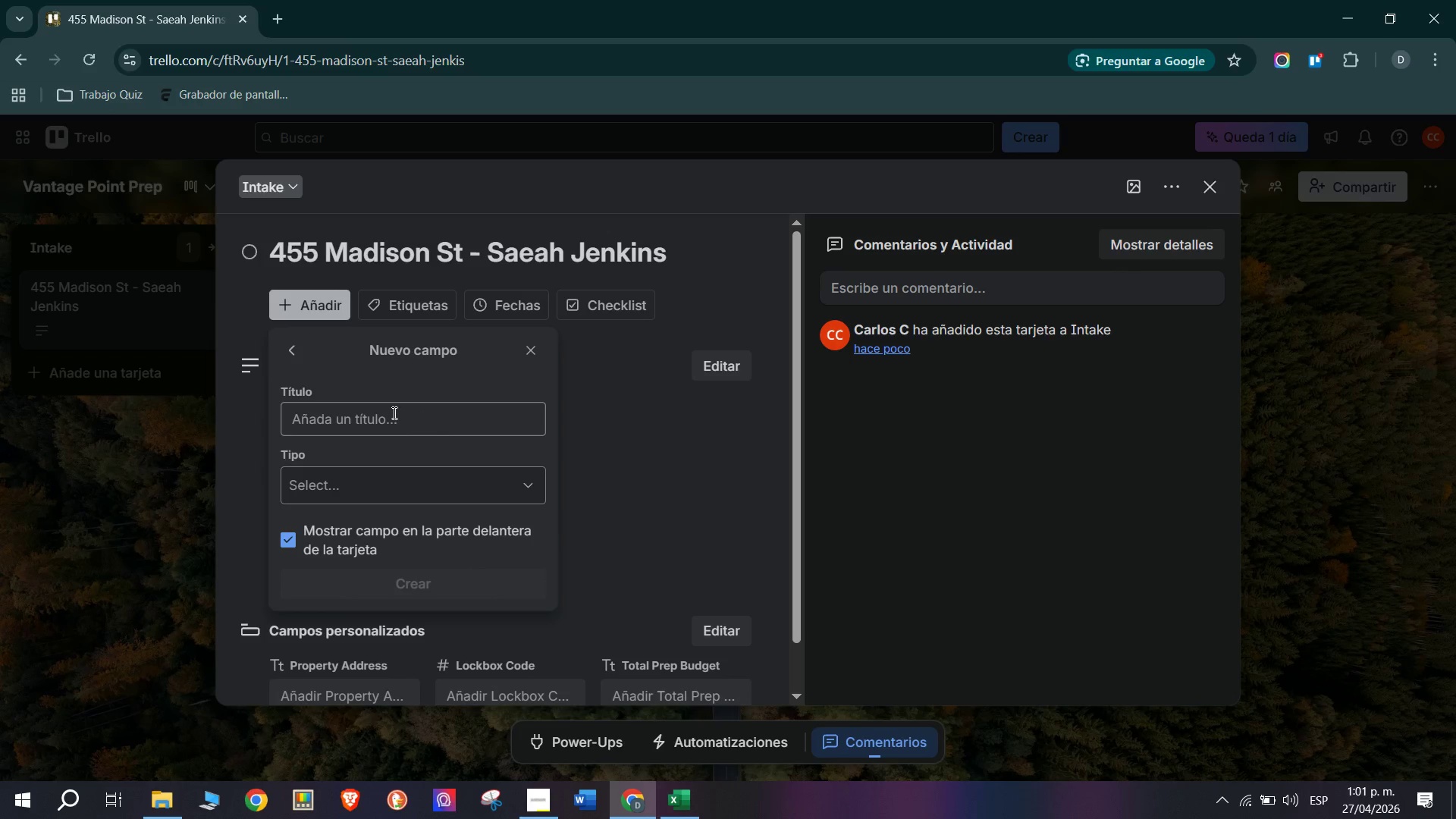 
type(Lead Photogra)
 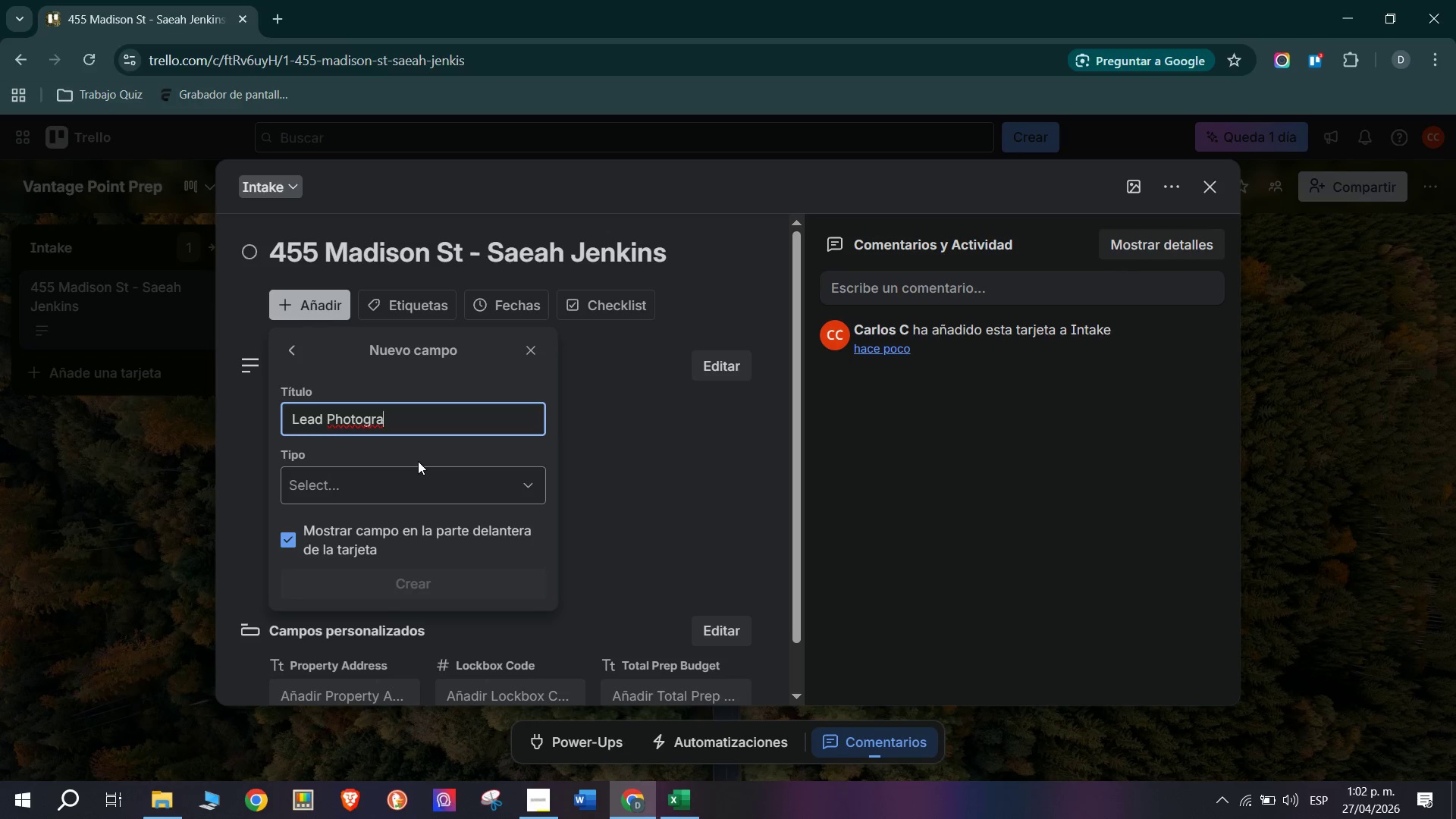 
wait(5.89)
 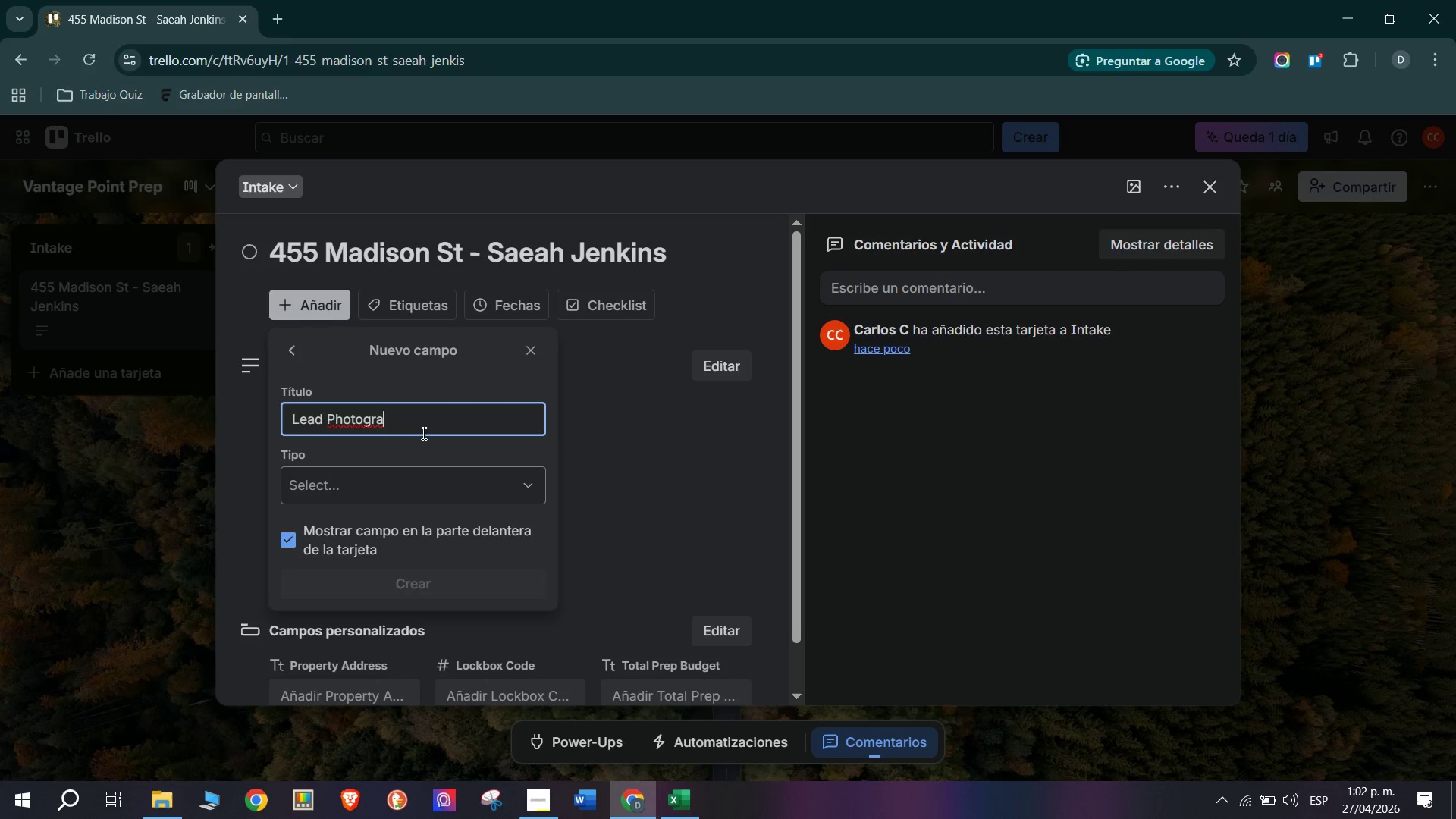 
type(pher)
 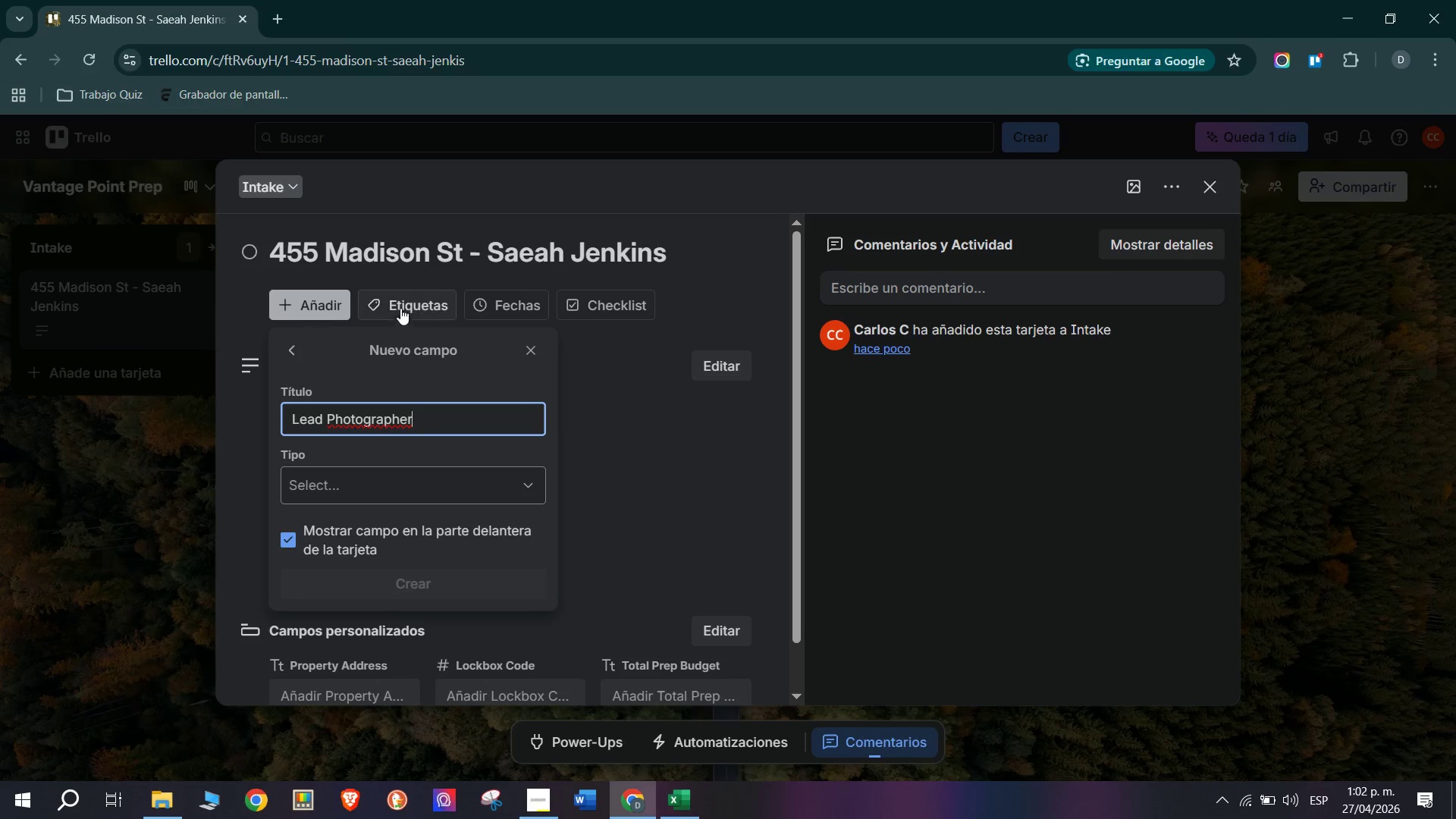 
wait(11.75)
 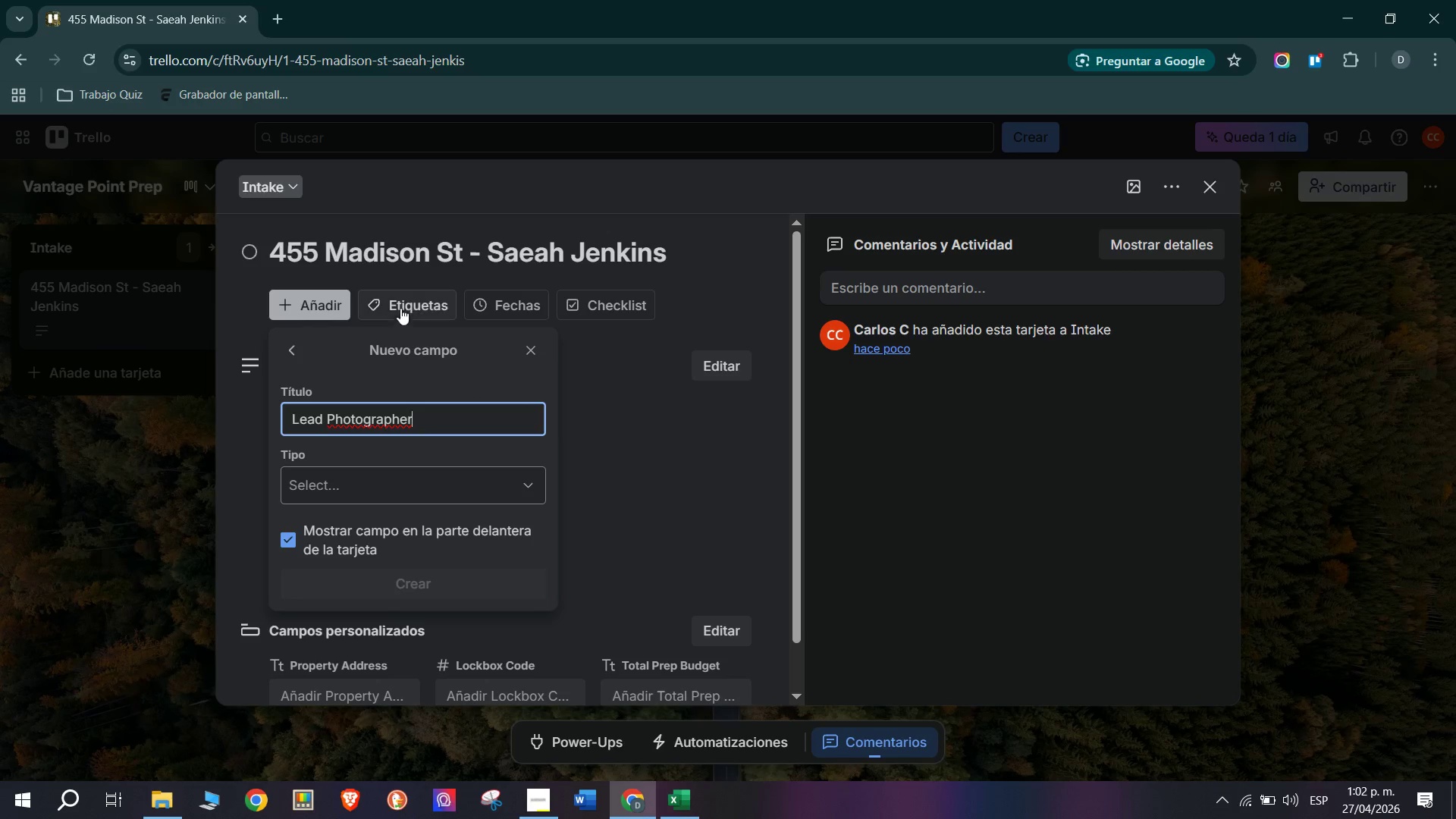 
left_click([360, 659])
 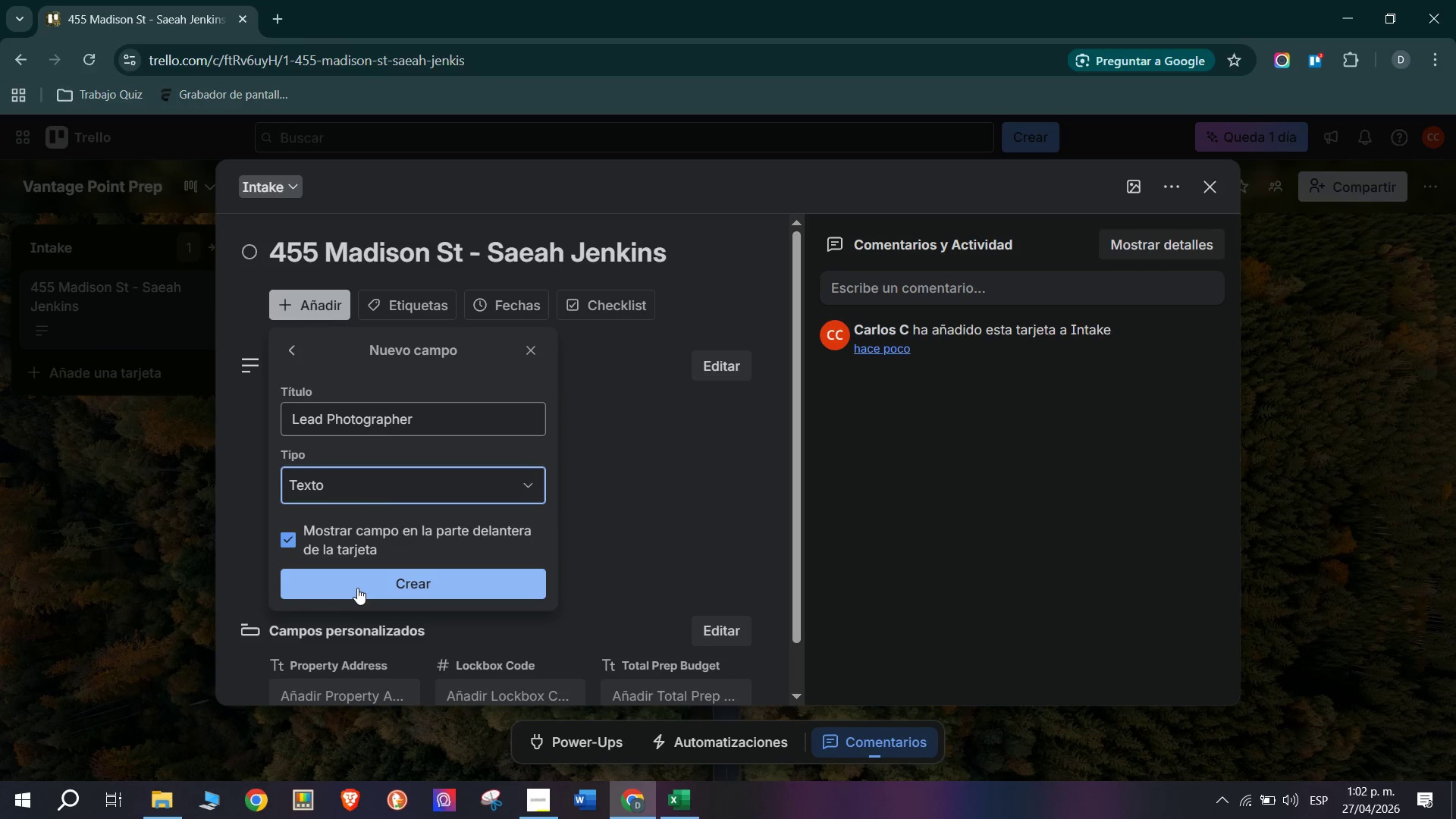 
left_click([357, 586])
 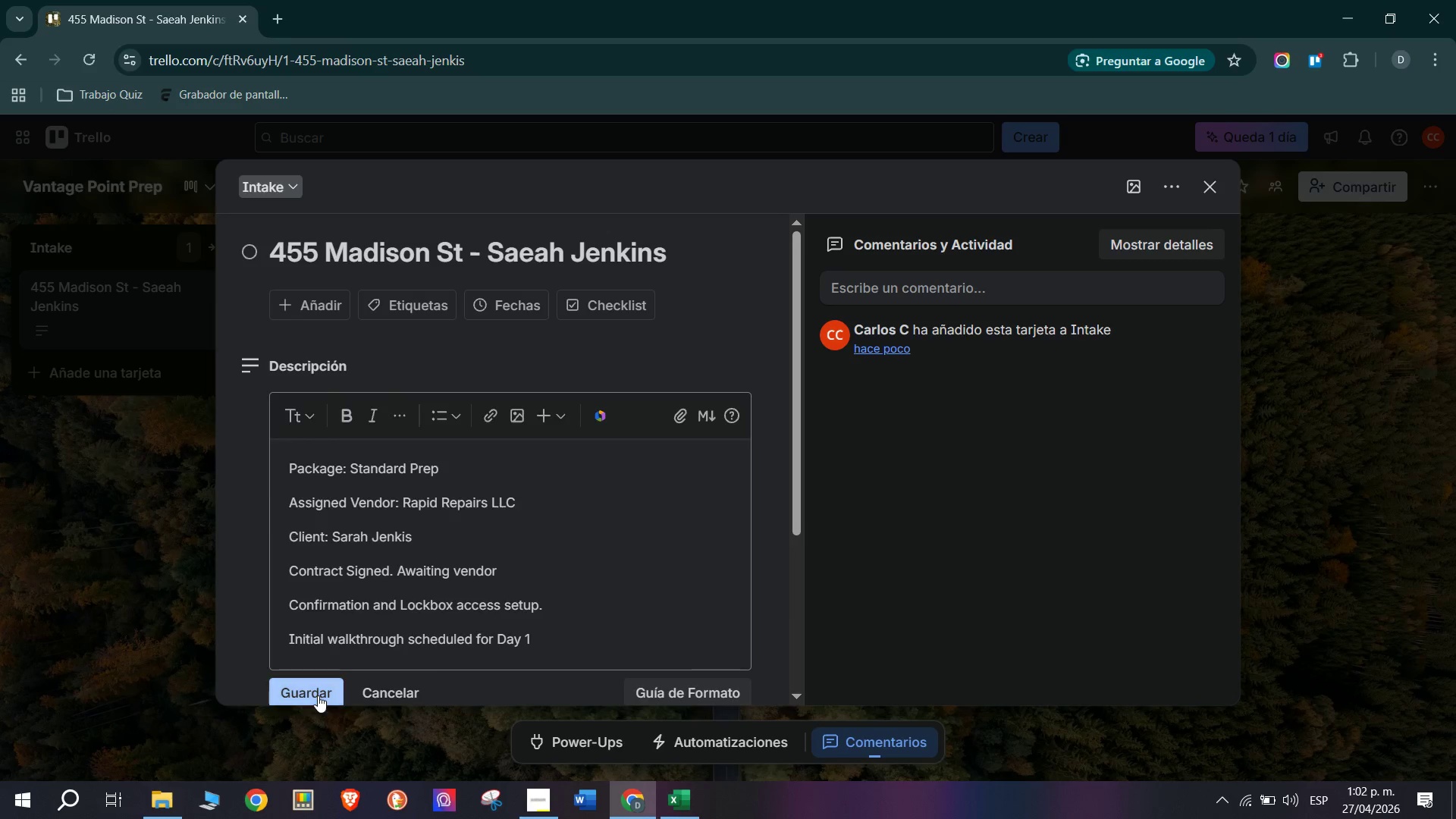 
scroll: coordinate [331, 560], scroll_direction: down, amount: 2.0
 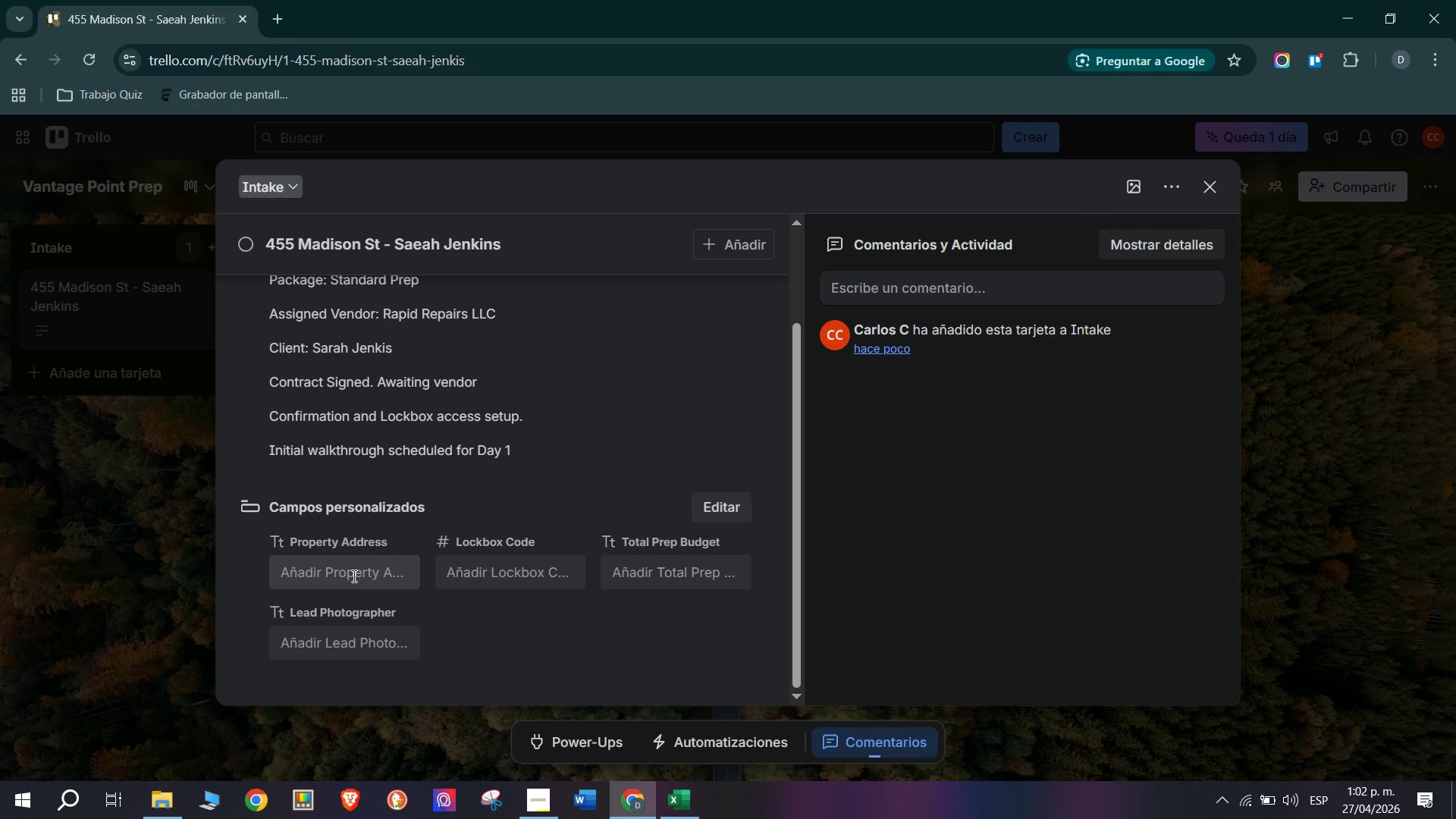 
left_click([353, 576])
 